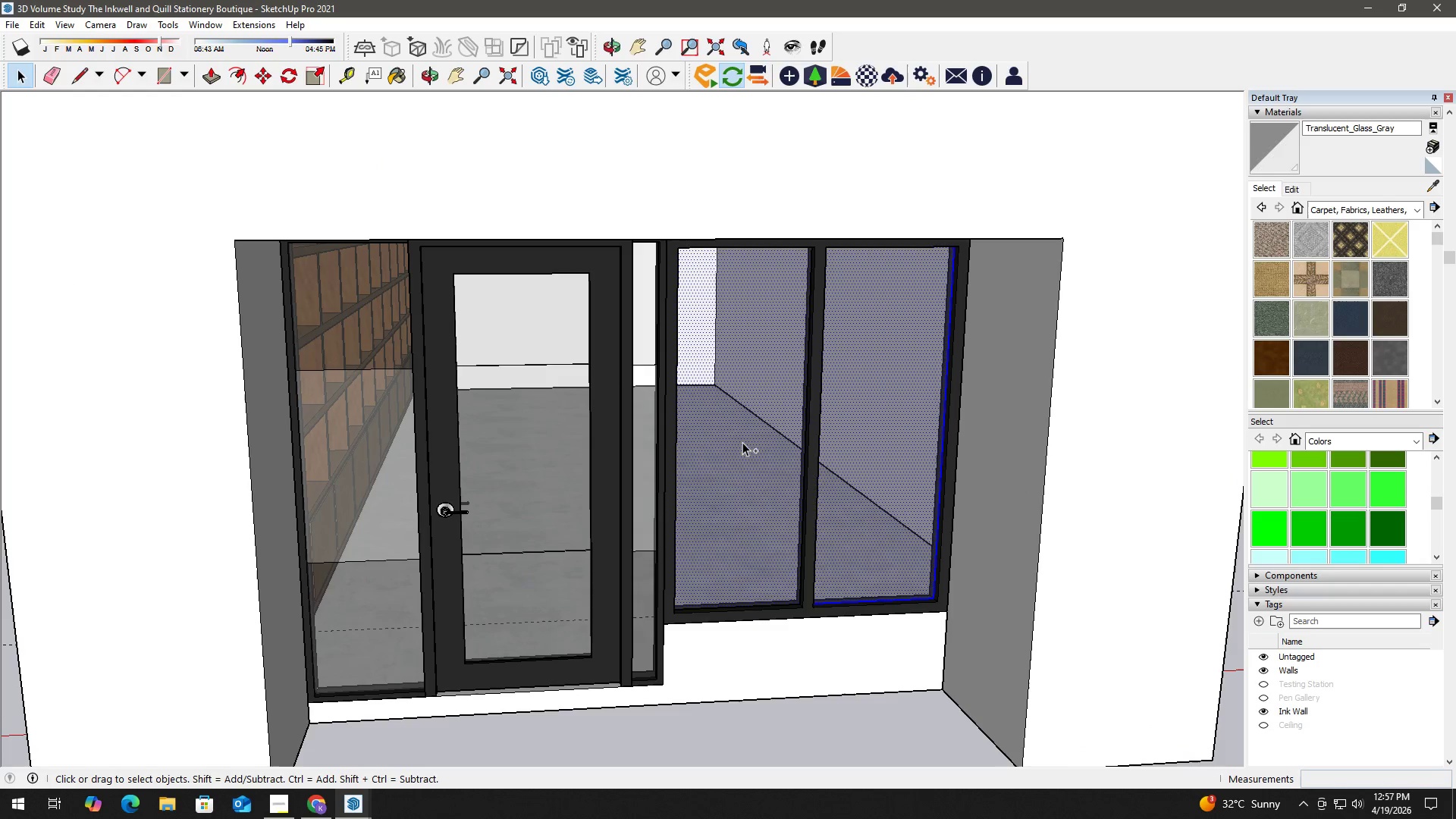 
triple_click([742, 442])
 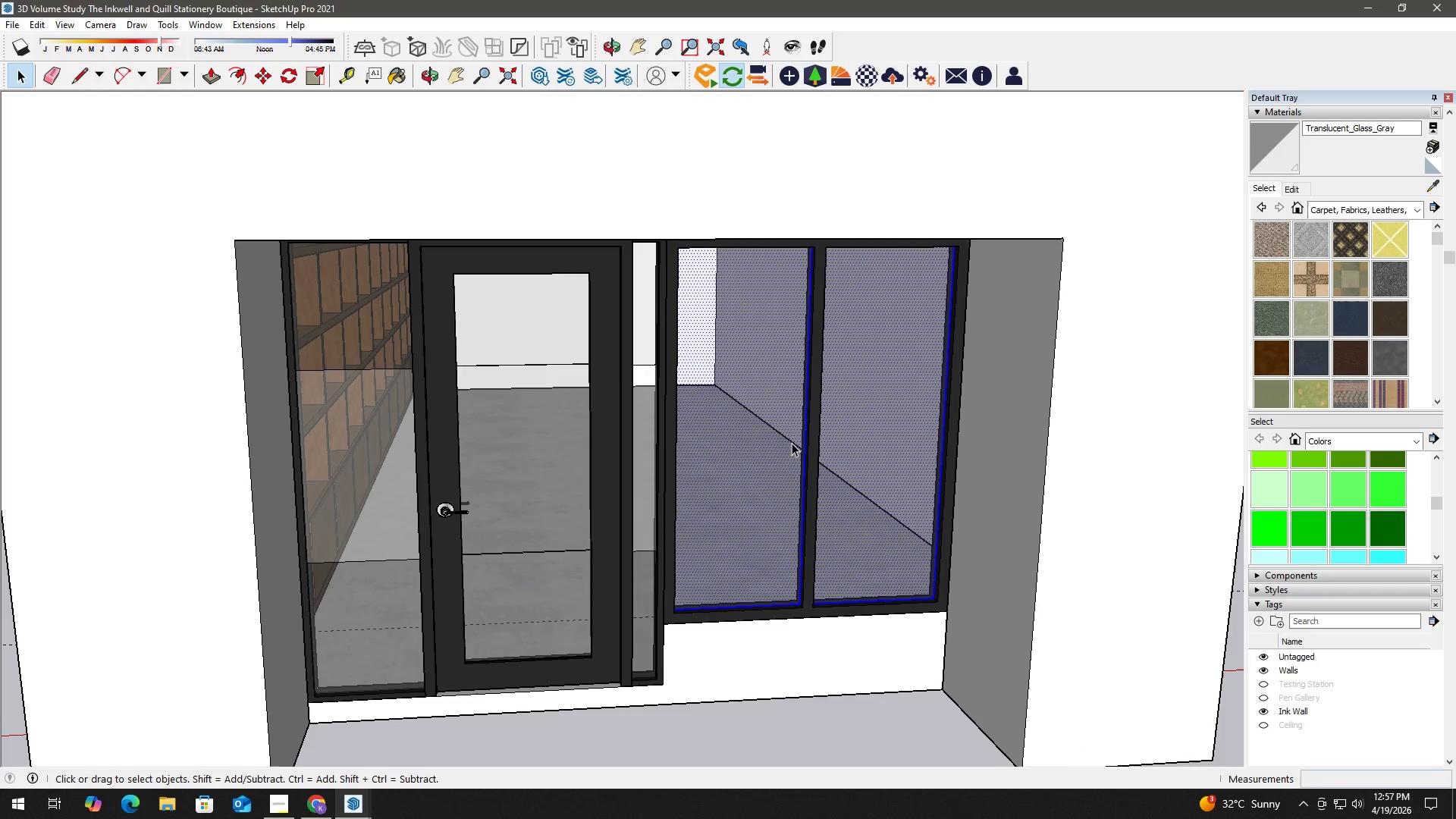 
hold_key(key=ControlLeft, duration=1.3)
left_click([811, 444])
 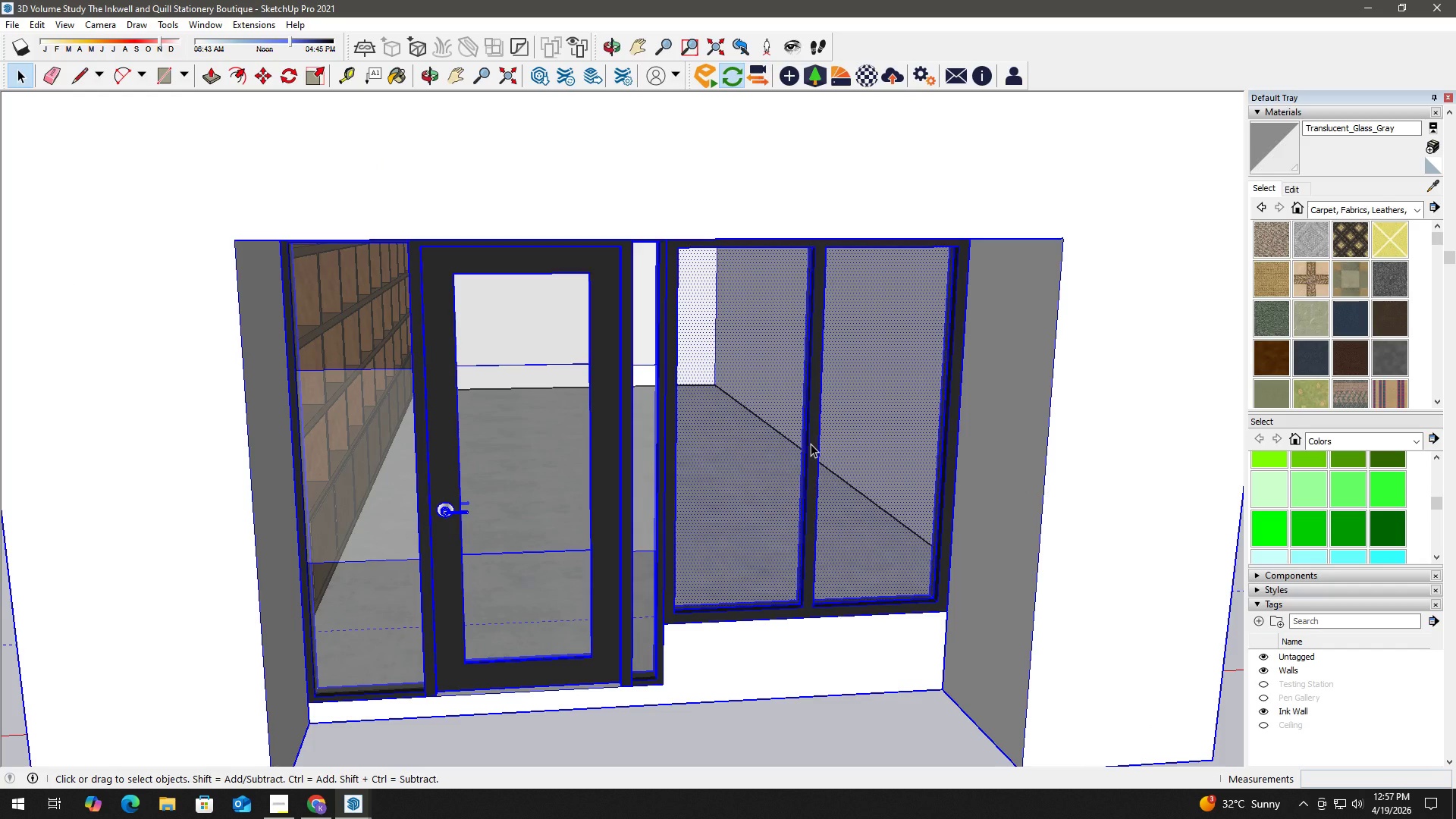 
key(Control+Z)
 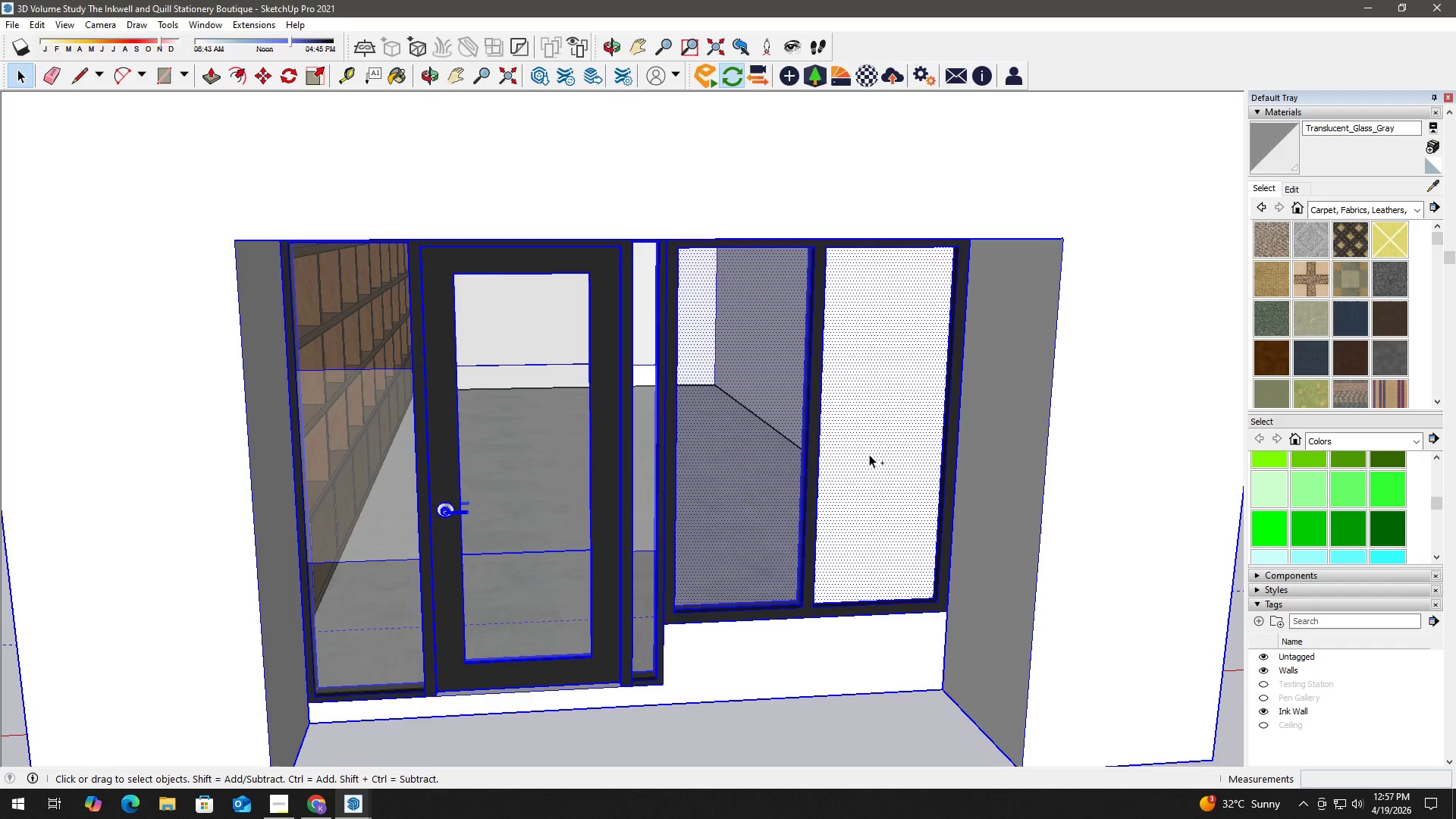 
key(Control+Z)
 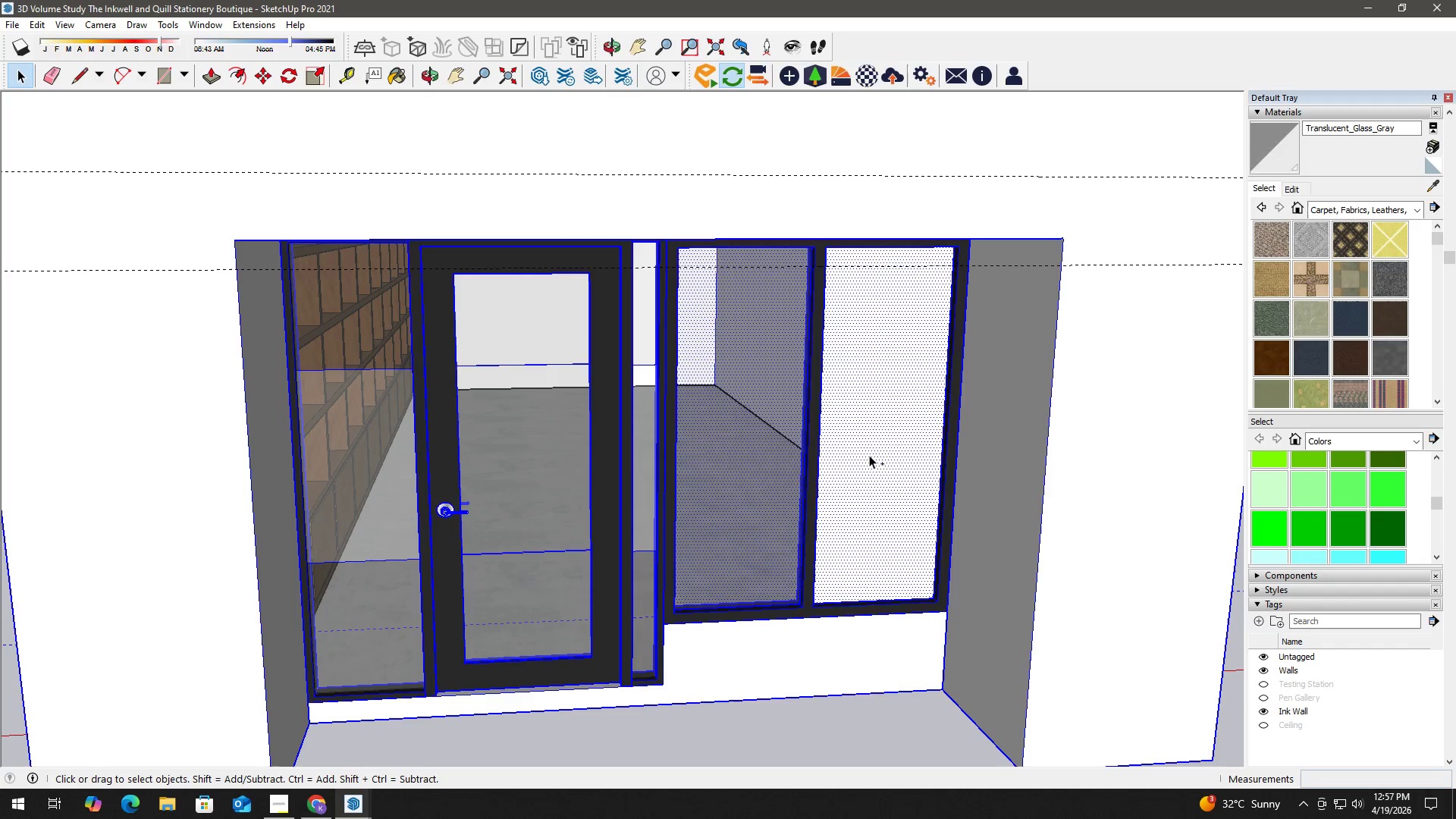 
key(Control+Z)
 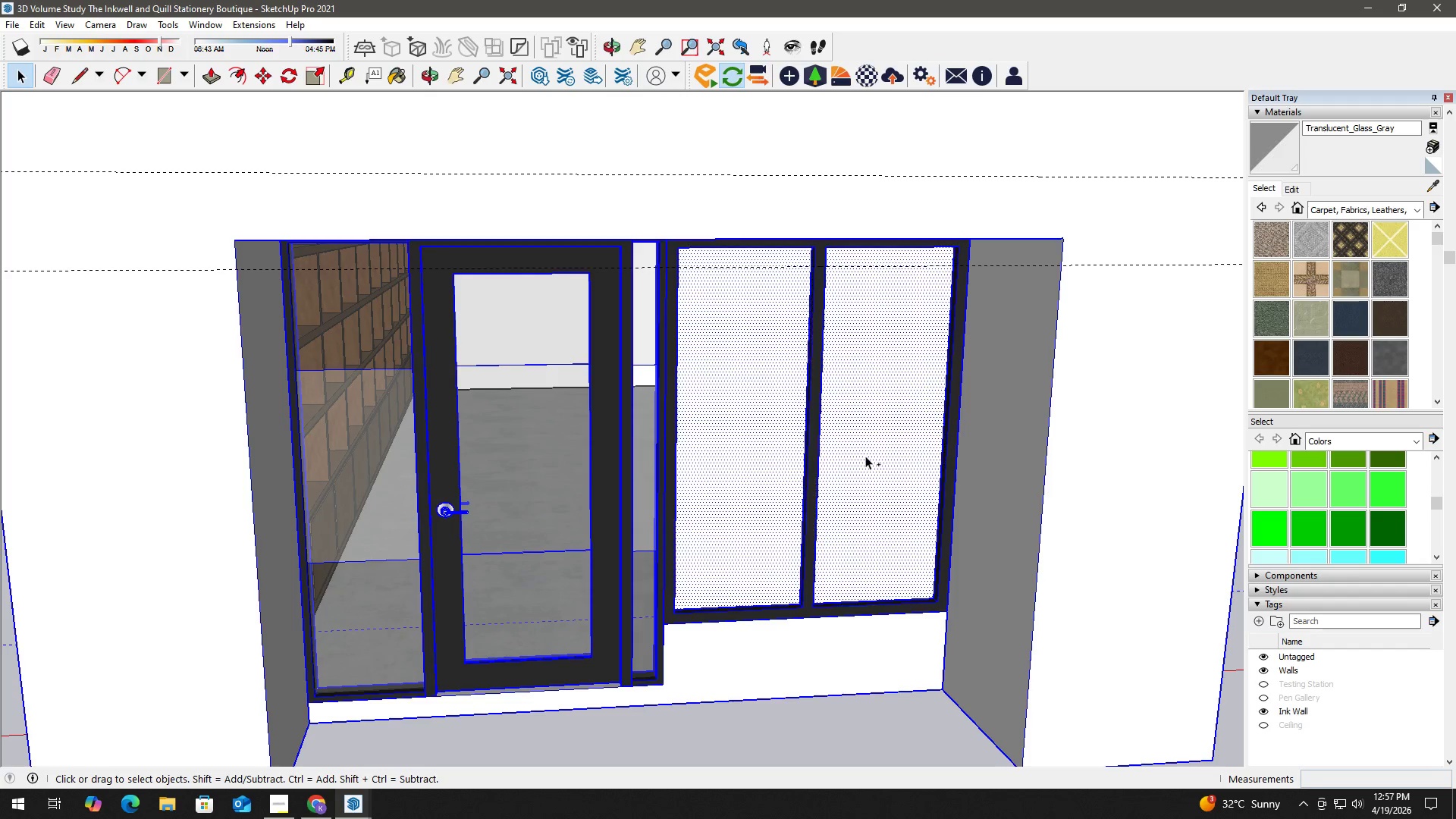 
key(Control+Z)
 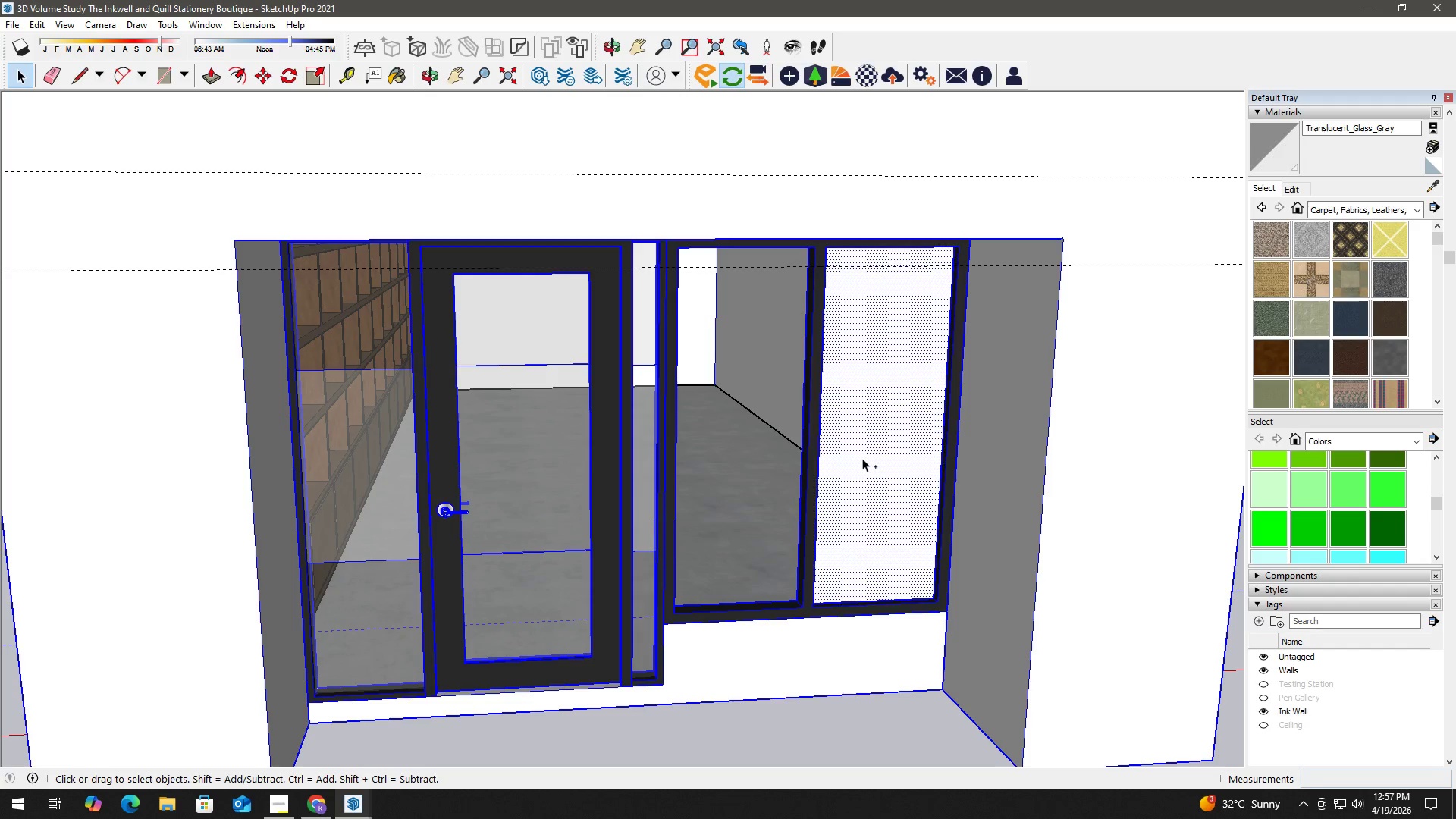 
key(Control+Z)
 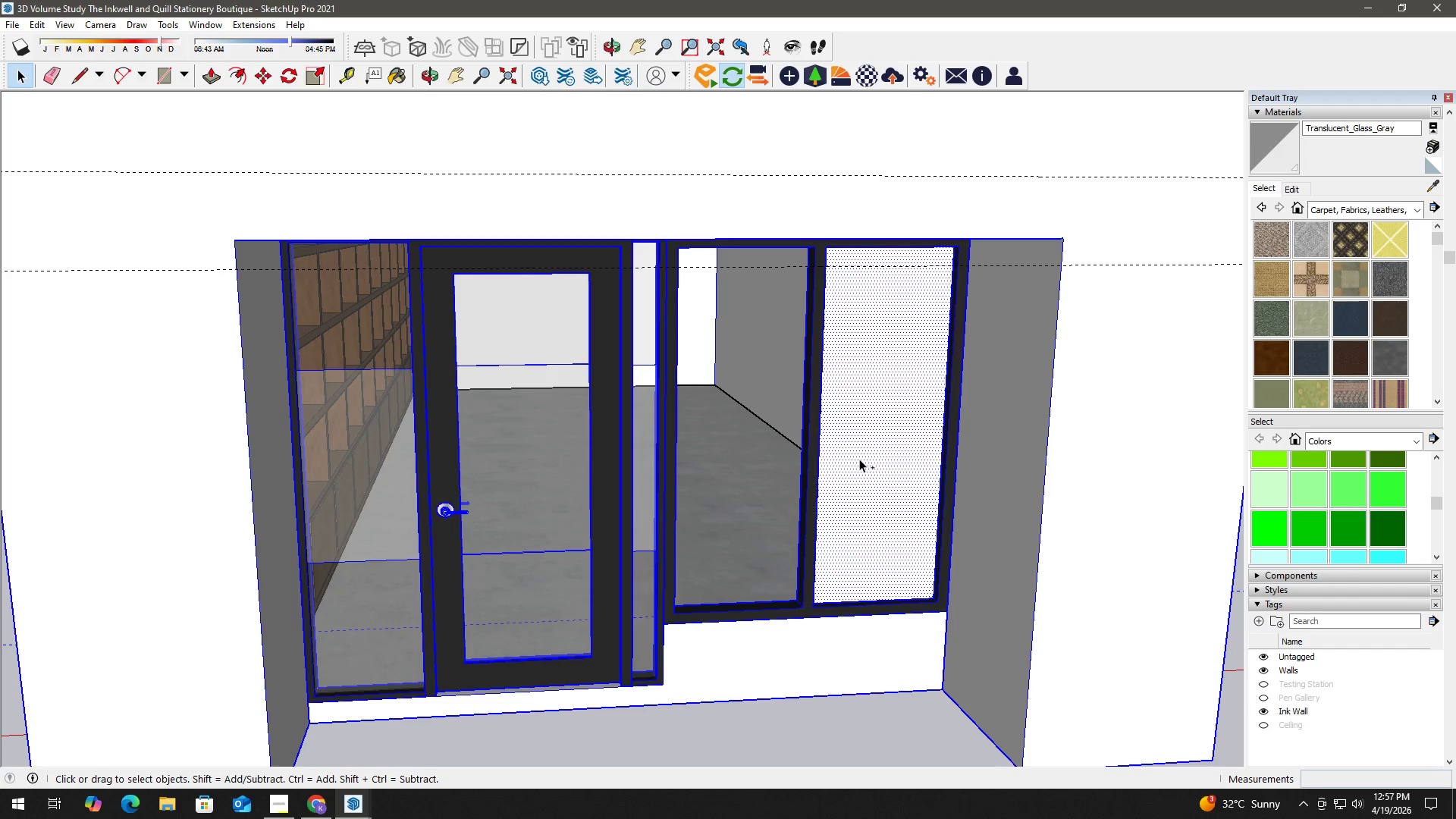 
key(Control+Z)
 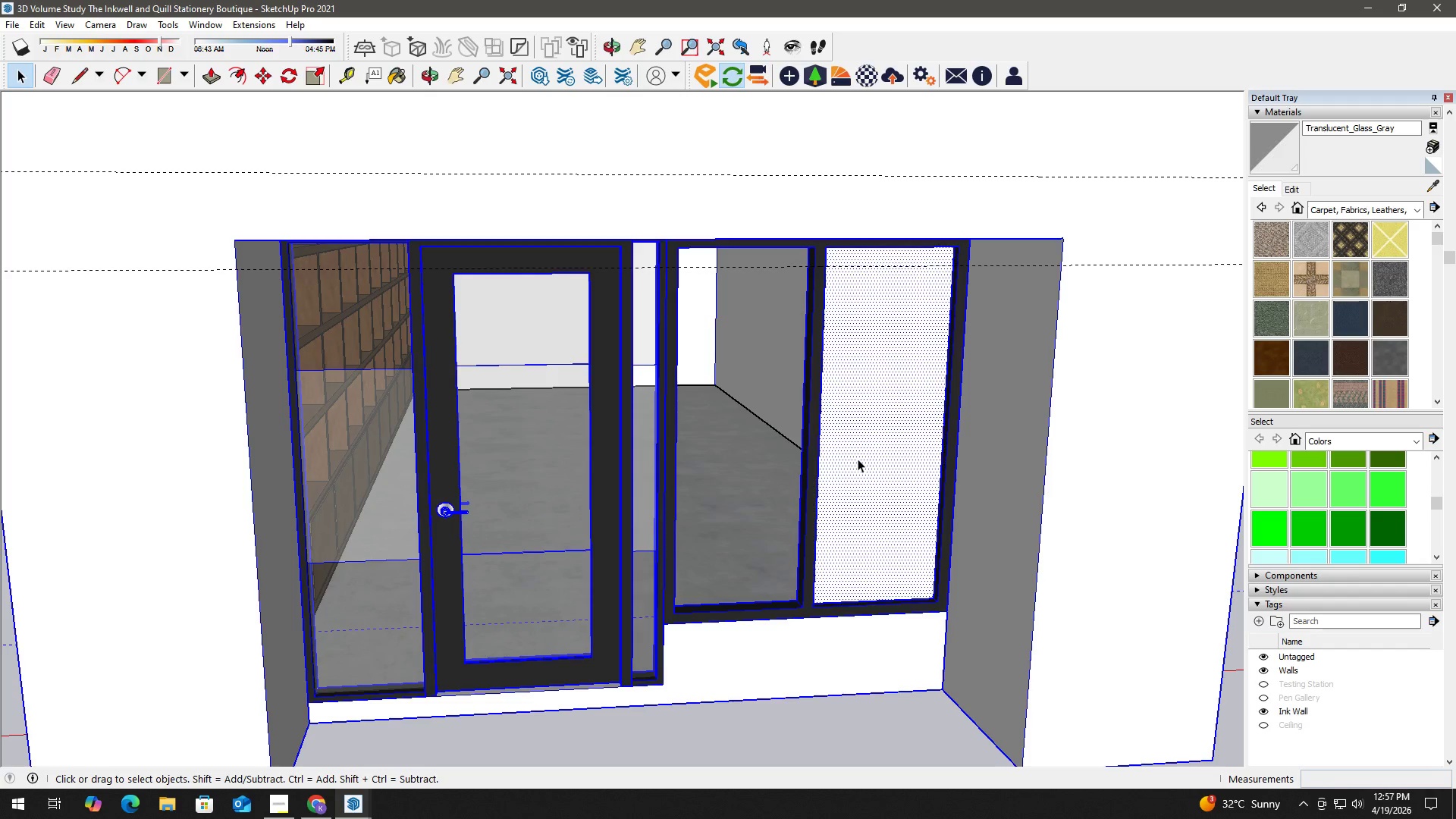 
key(Control+Z)
 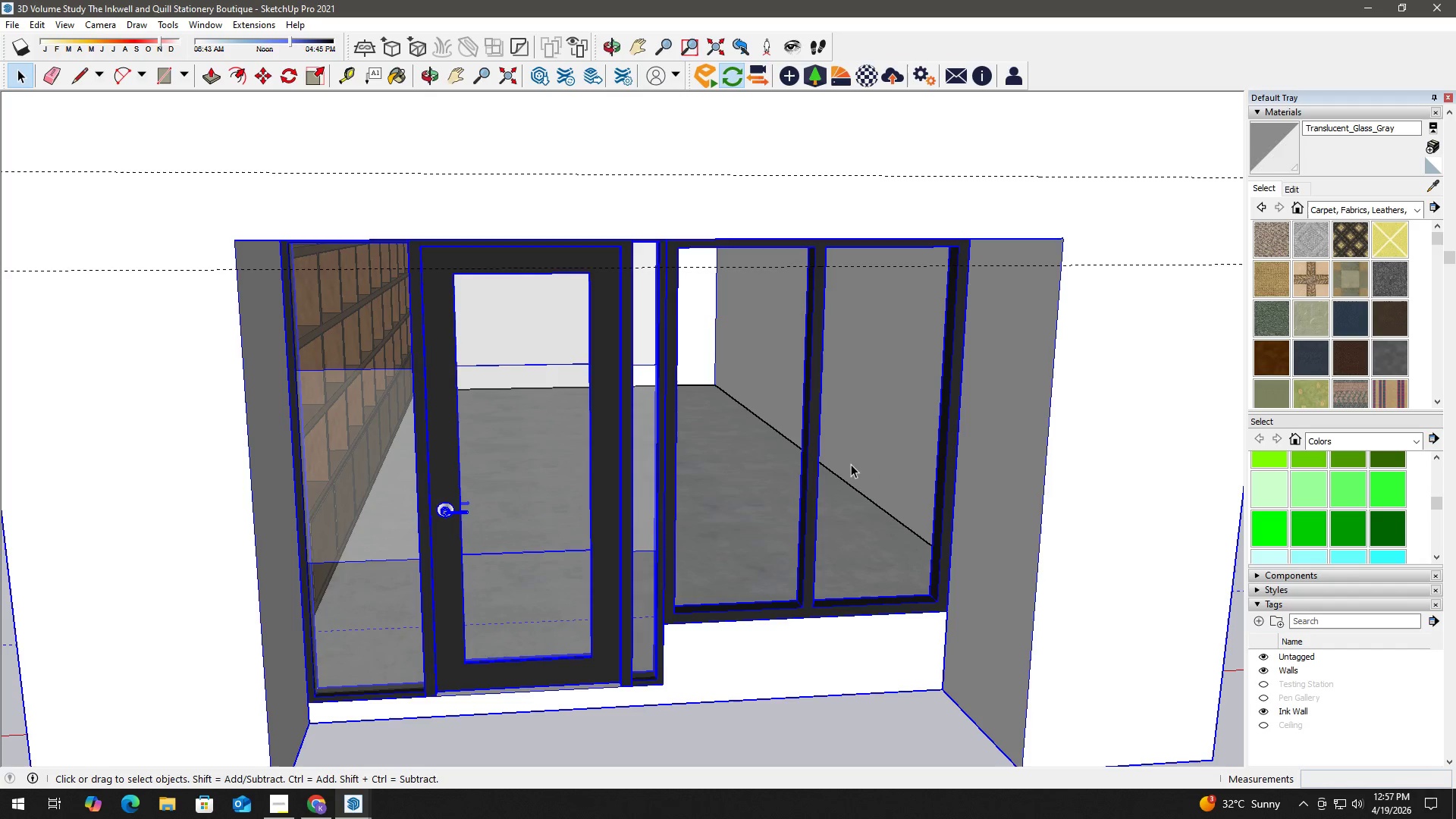 
key(Space)
 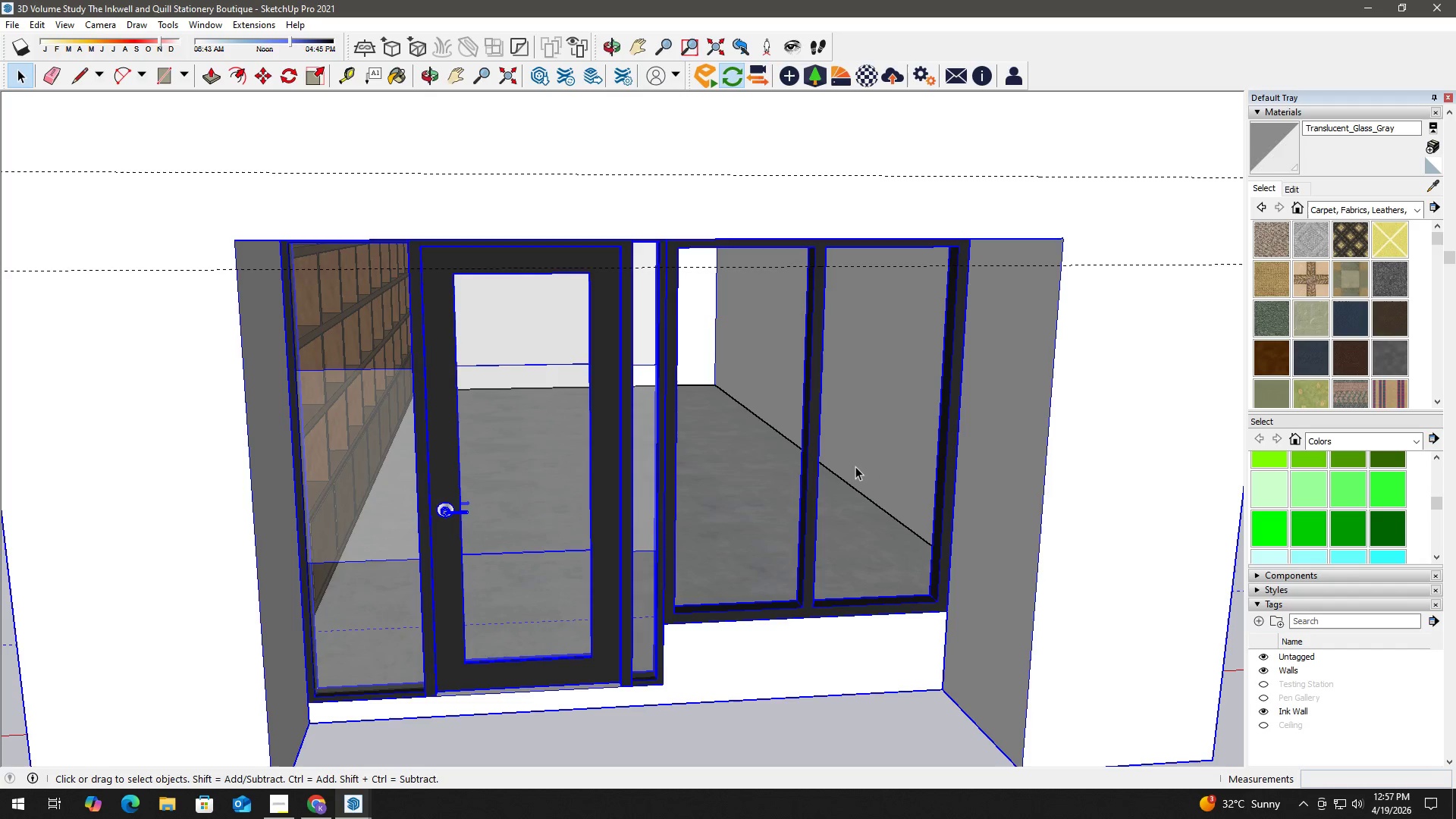 
left_click([855, 466])
 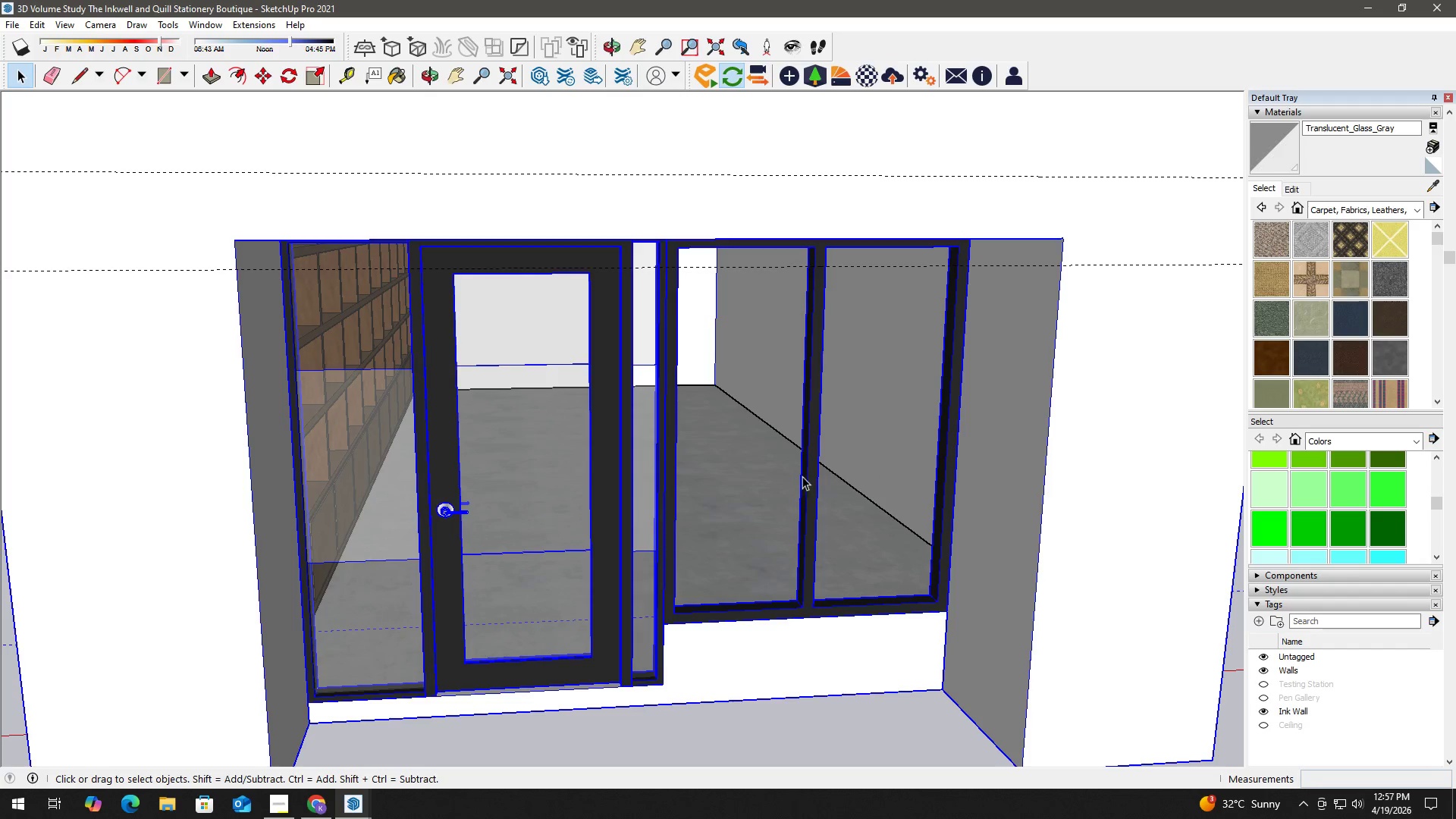 
double_click([787, 474])
 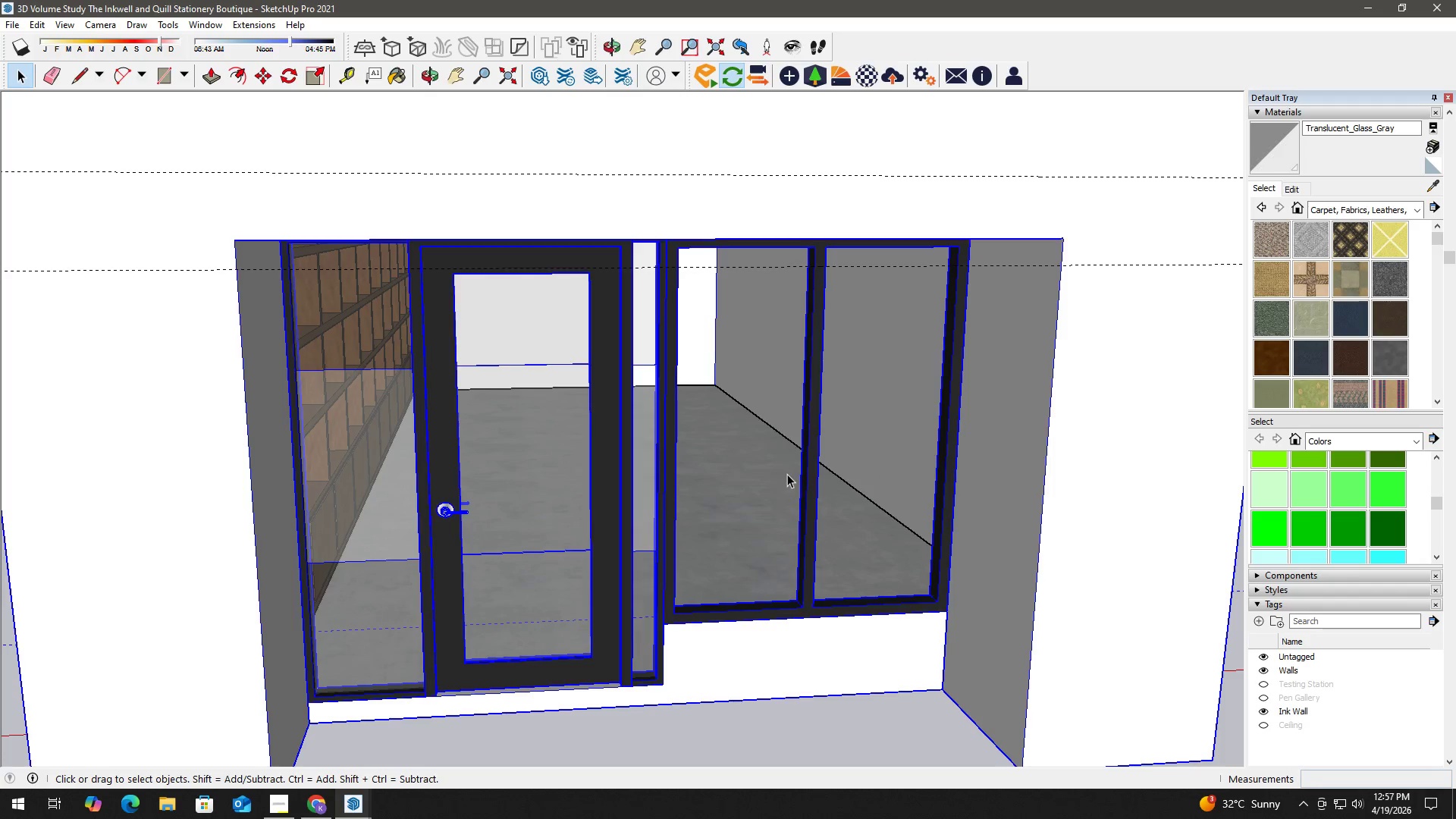 
triple_click([789, 472])
 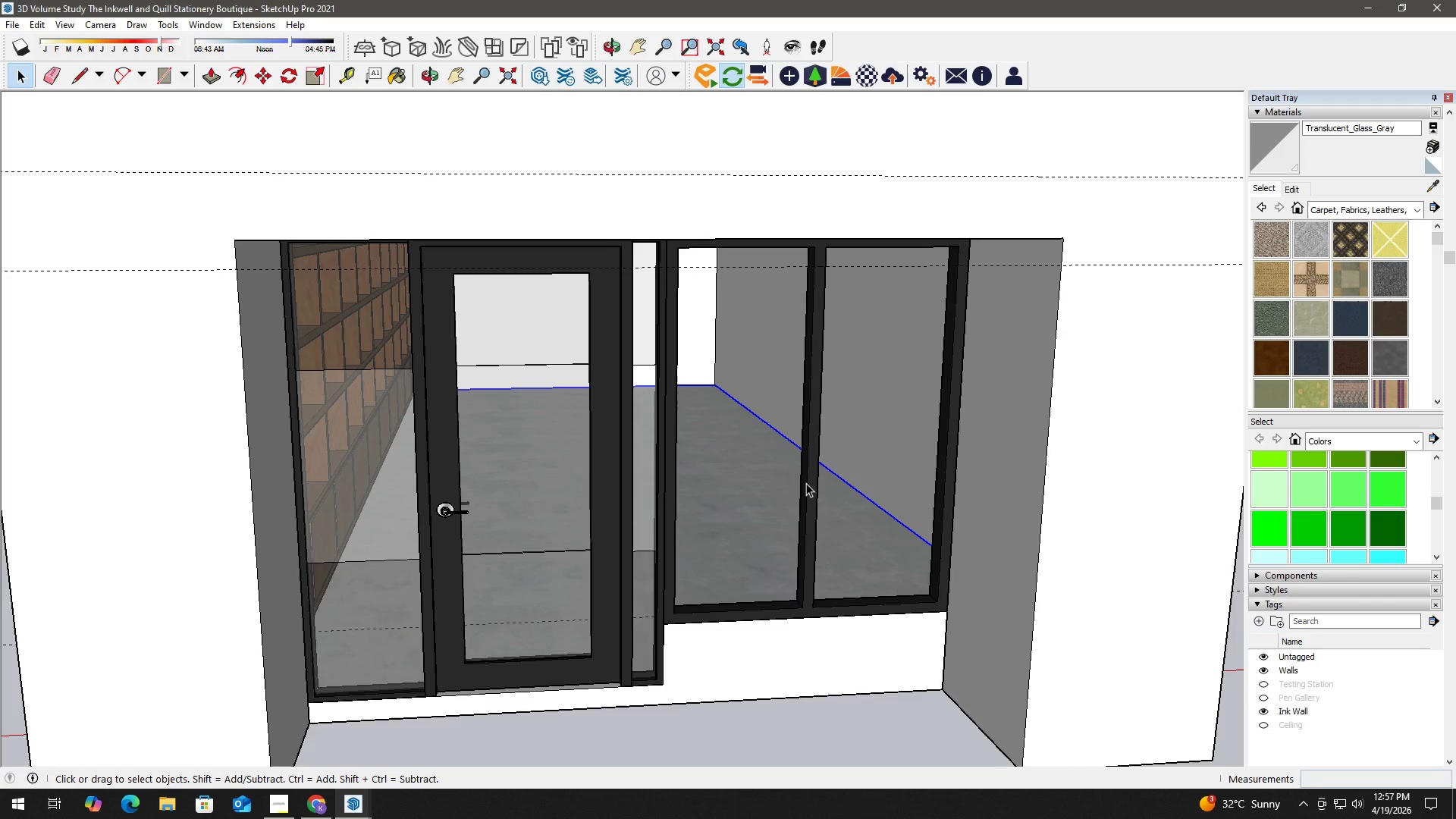 
left_click([806, 483])
 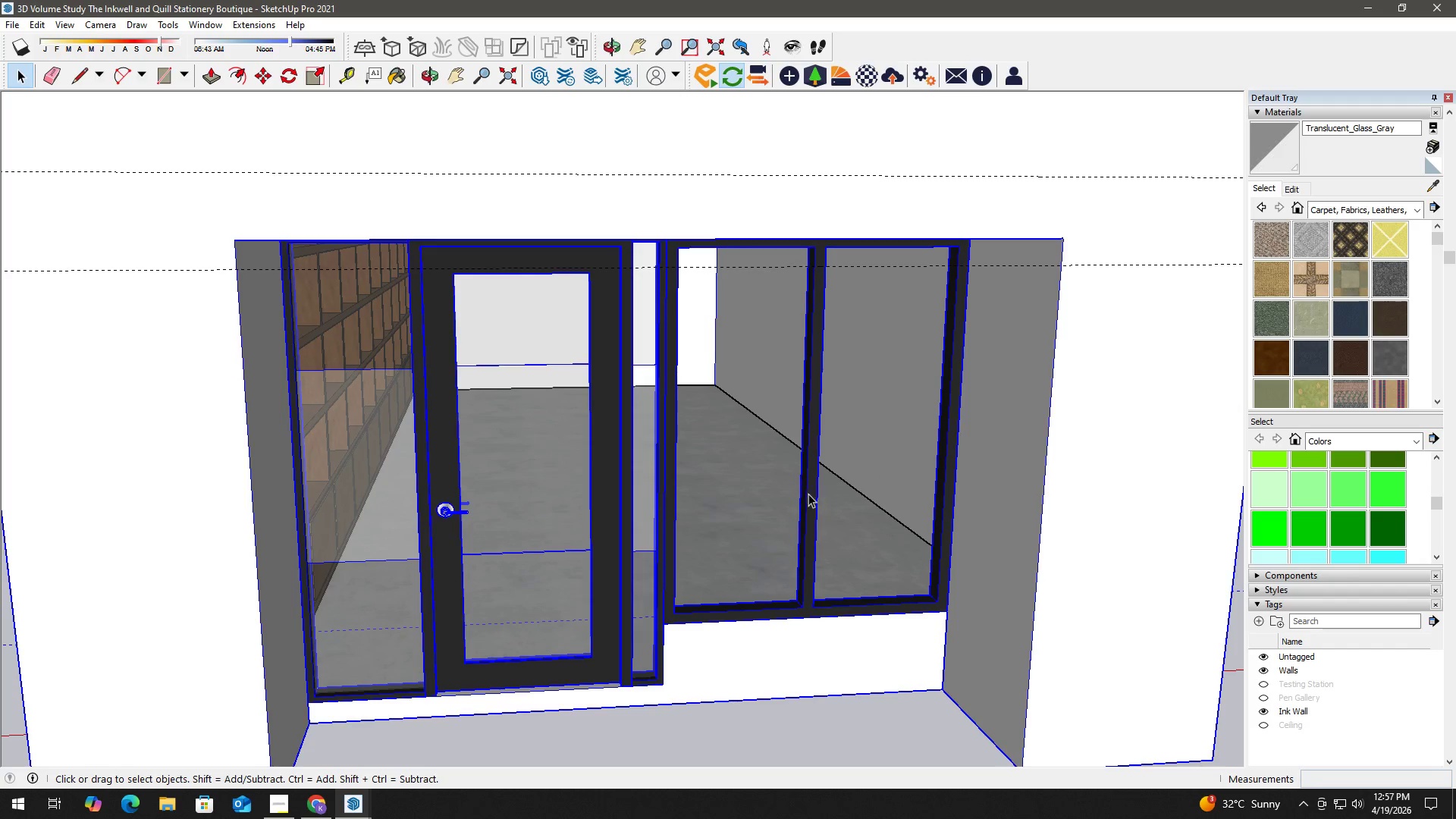 
double_click([823, 662])
 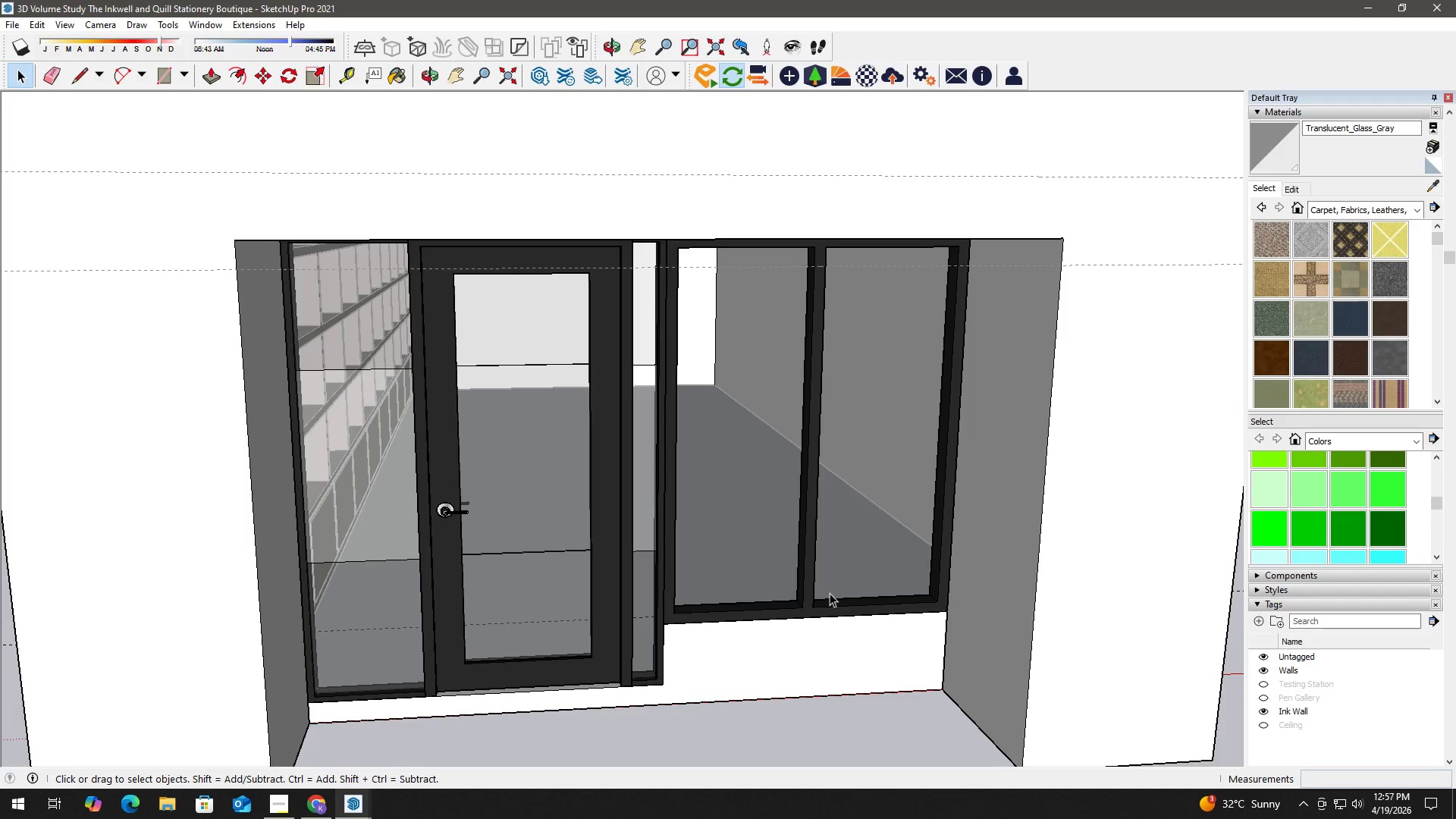 
triple_click([826, 583])
 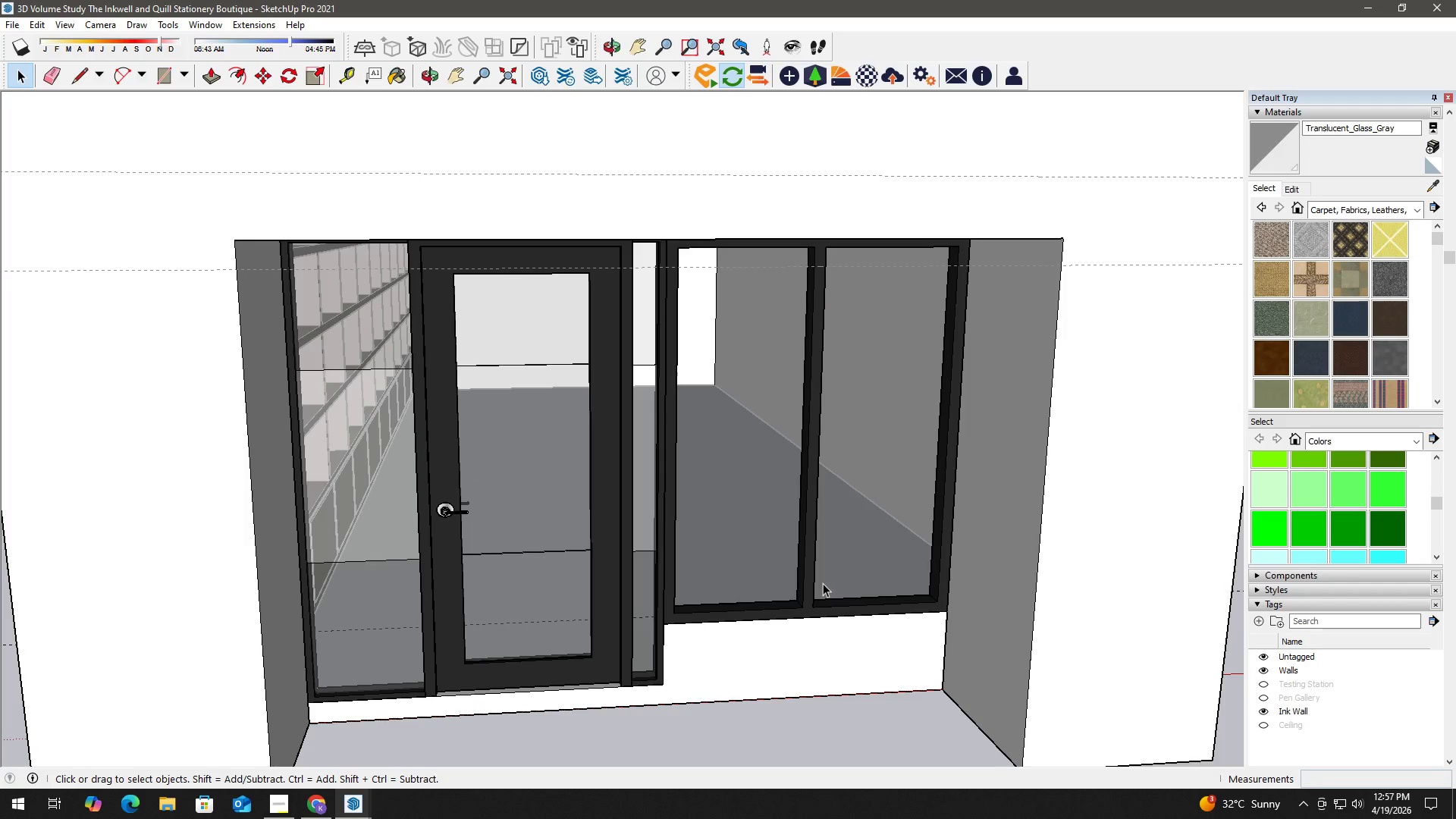 
triple_click([804, 584])
 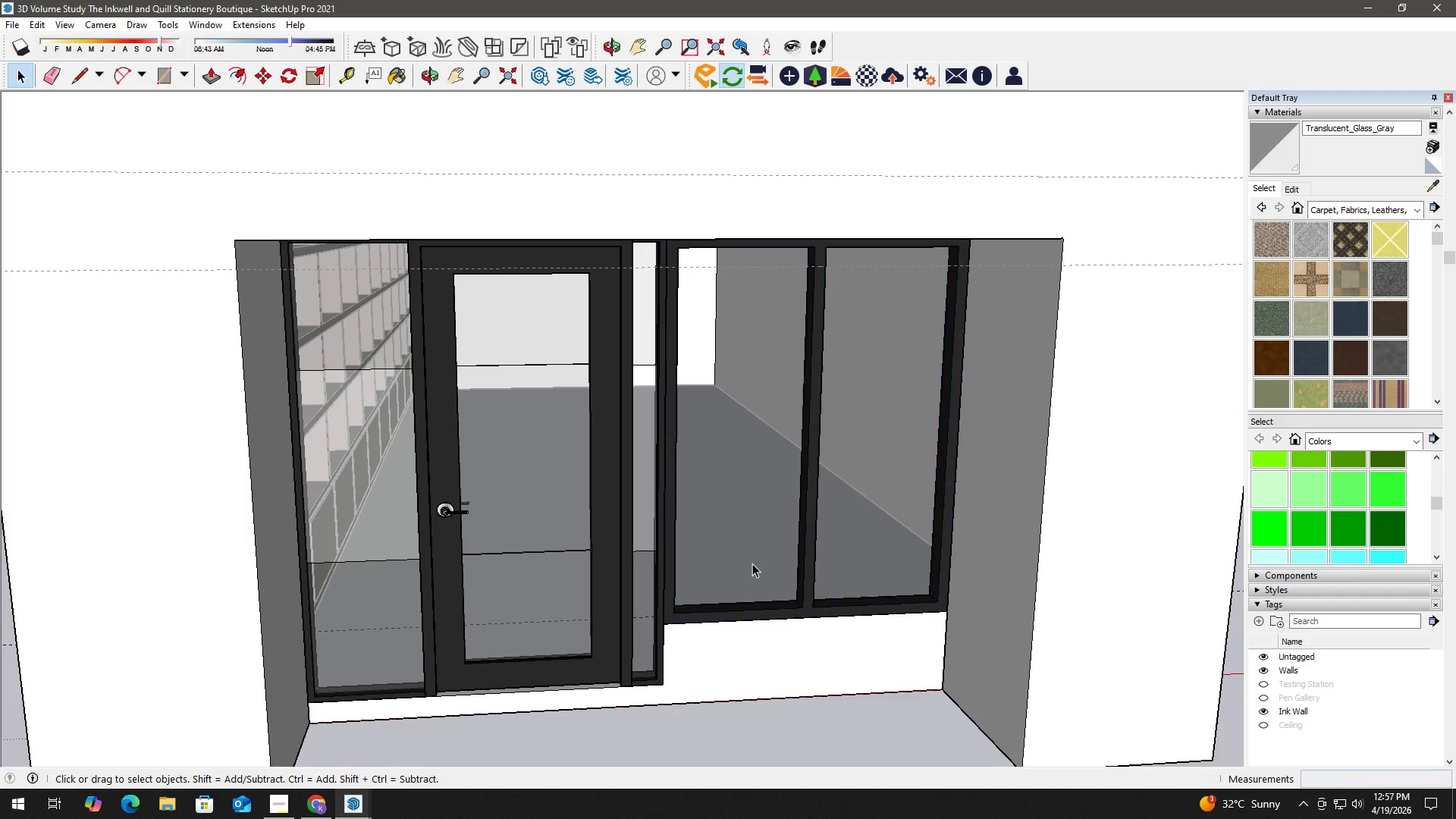 
double_click([752, 563])
 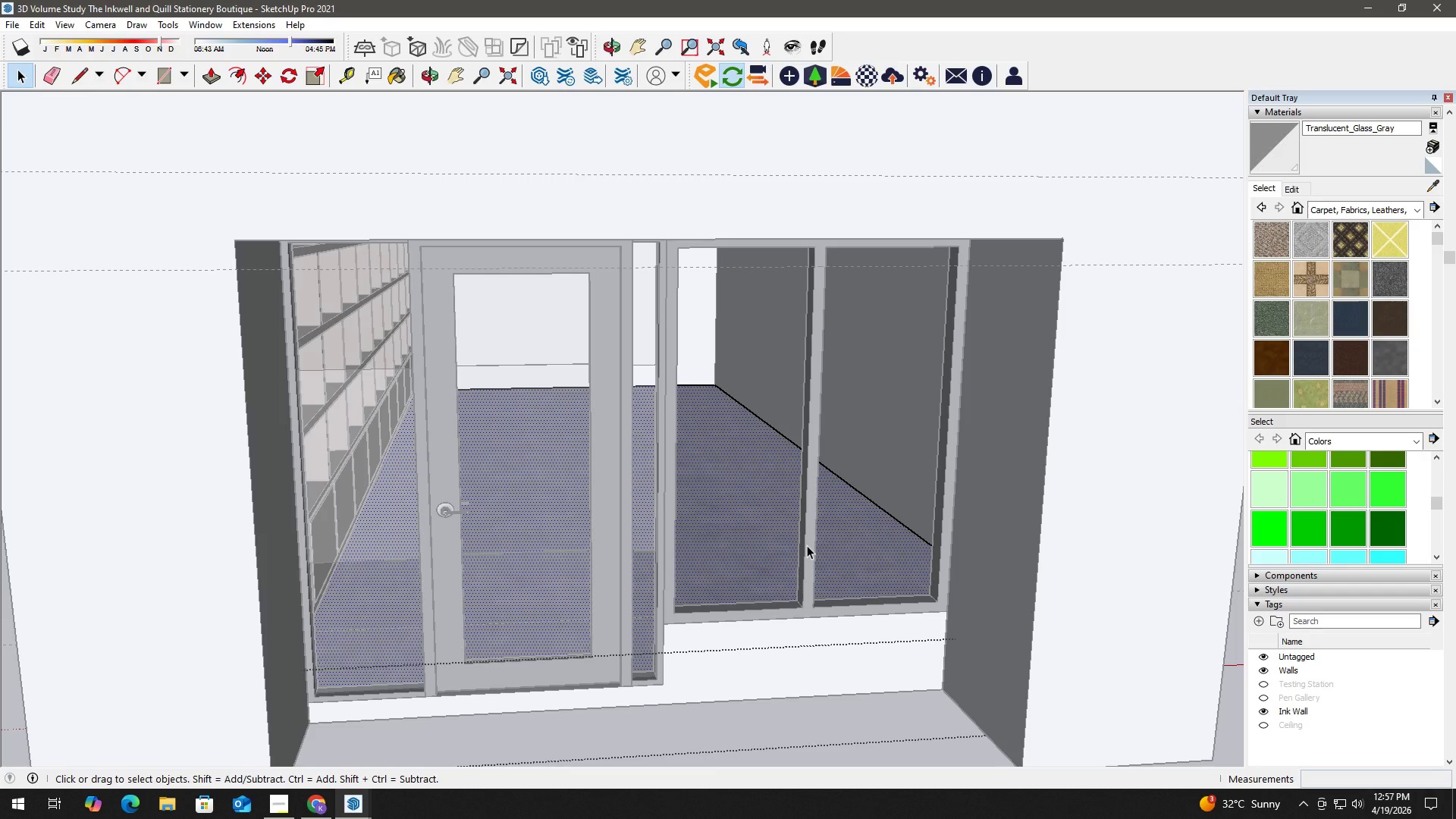 
key(Escape)
 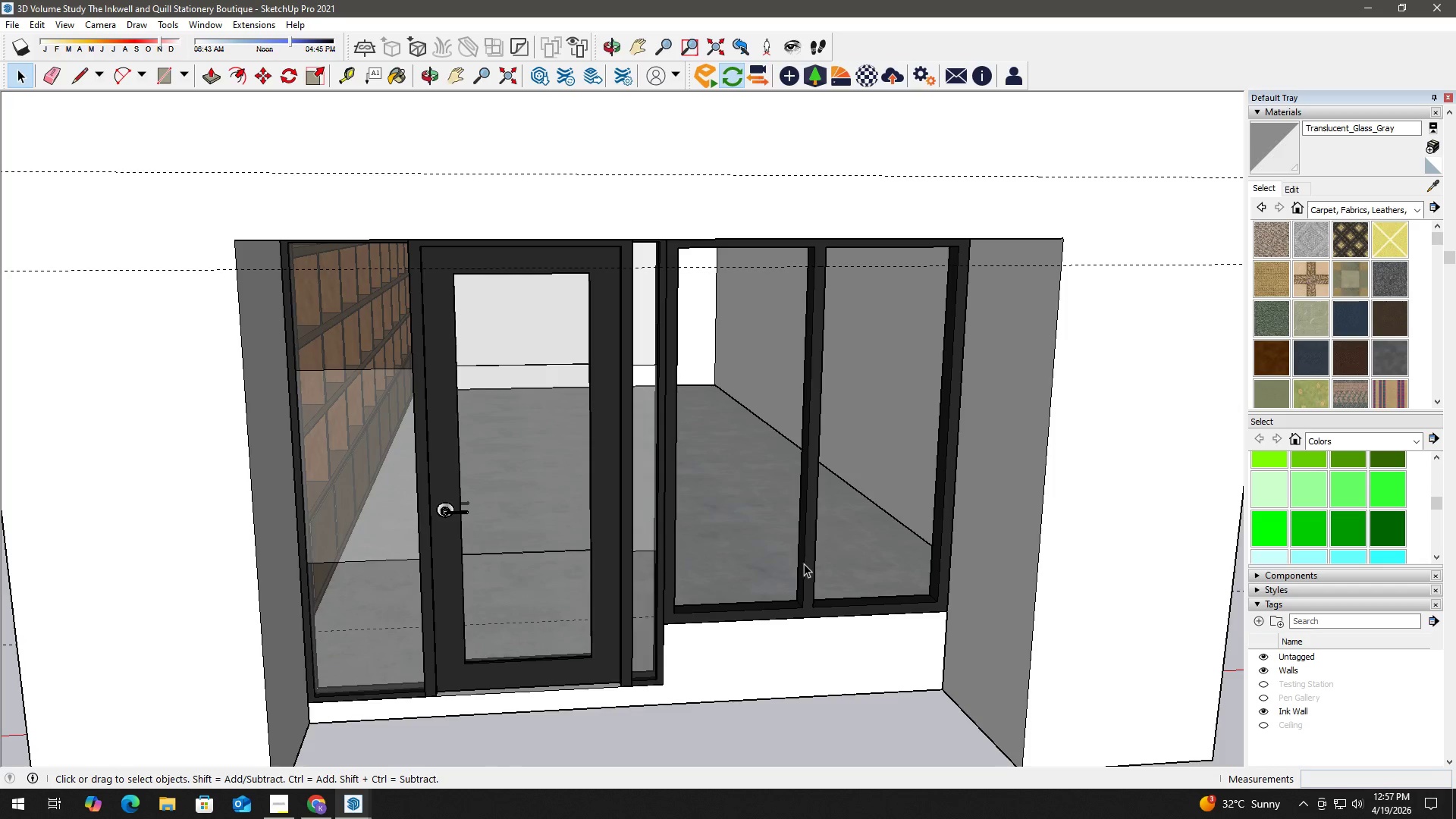 
left_click([804, 563])
 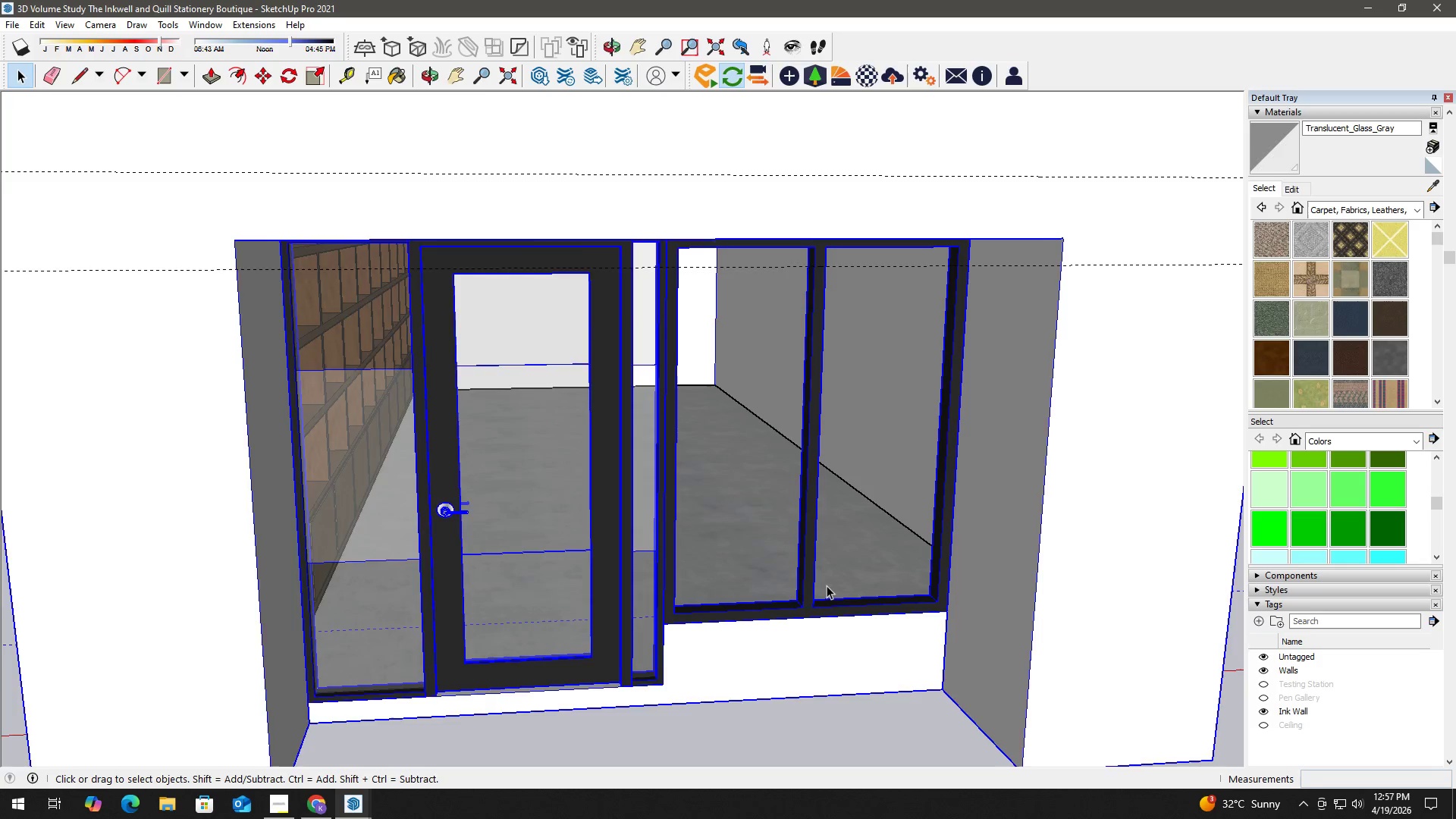 
middle_click([827, 587])
 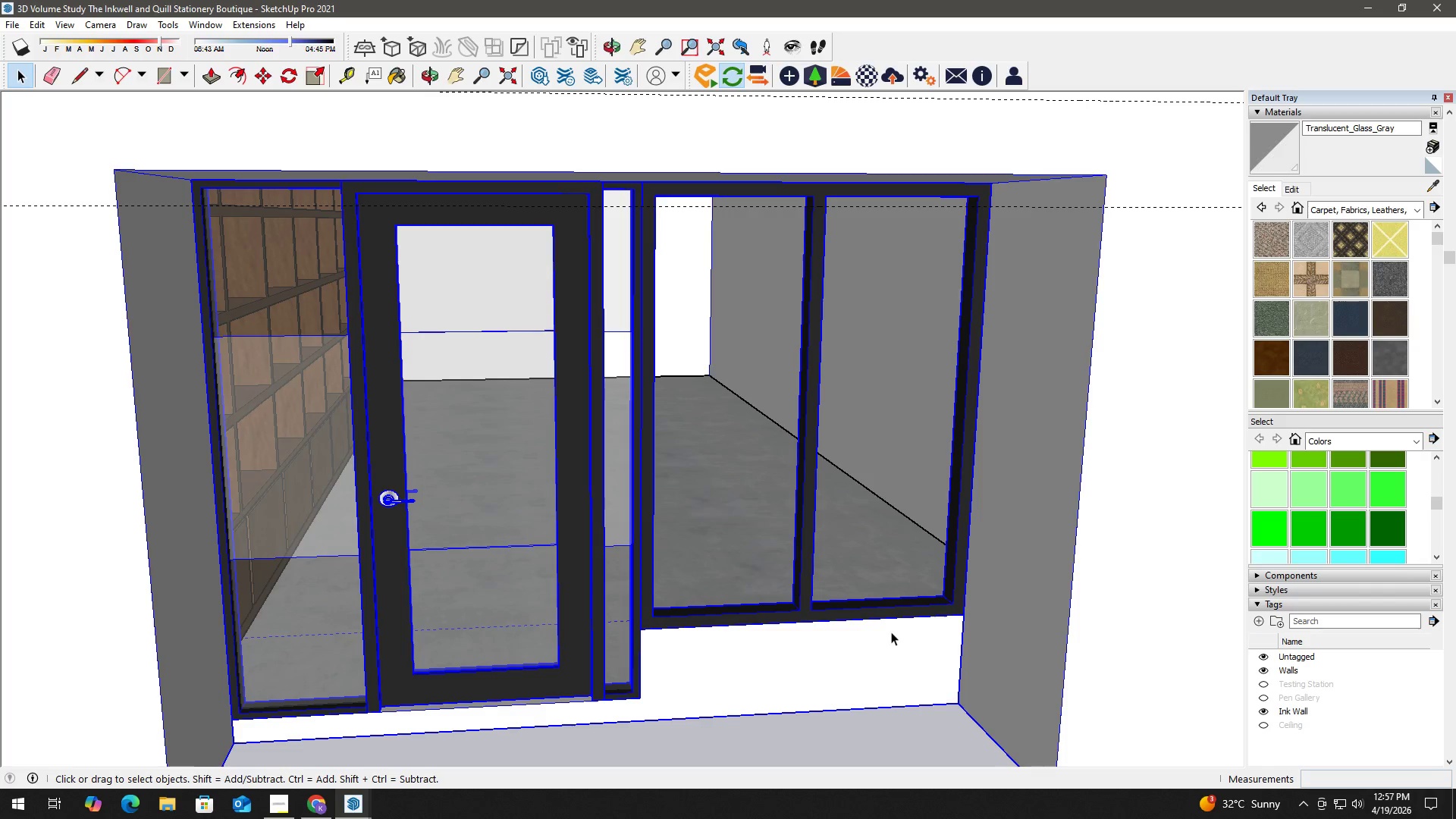 
scroll: coordinate [827, 587], scroll_direction: up, amount: 1.0
 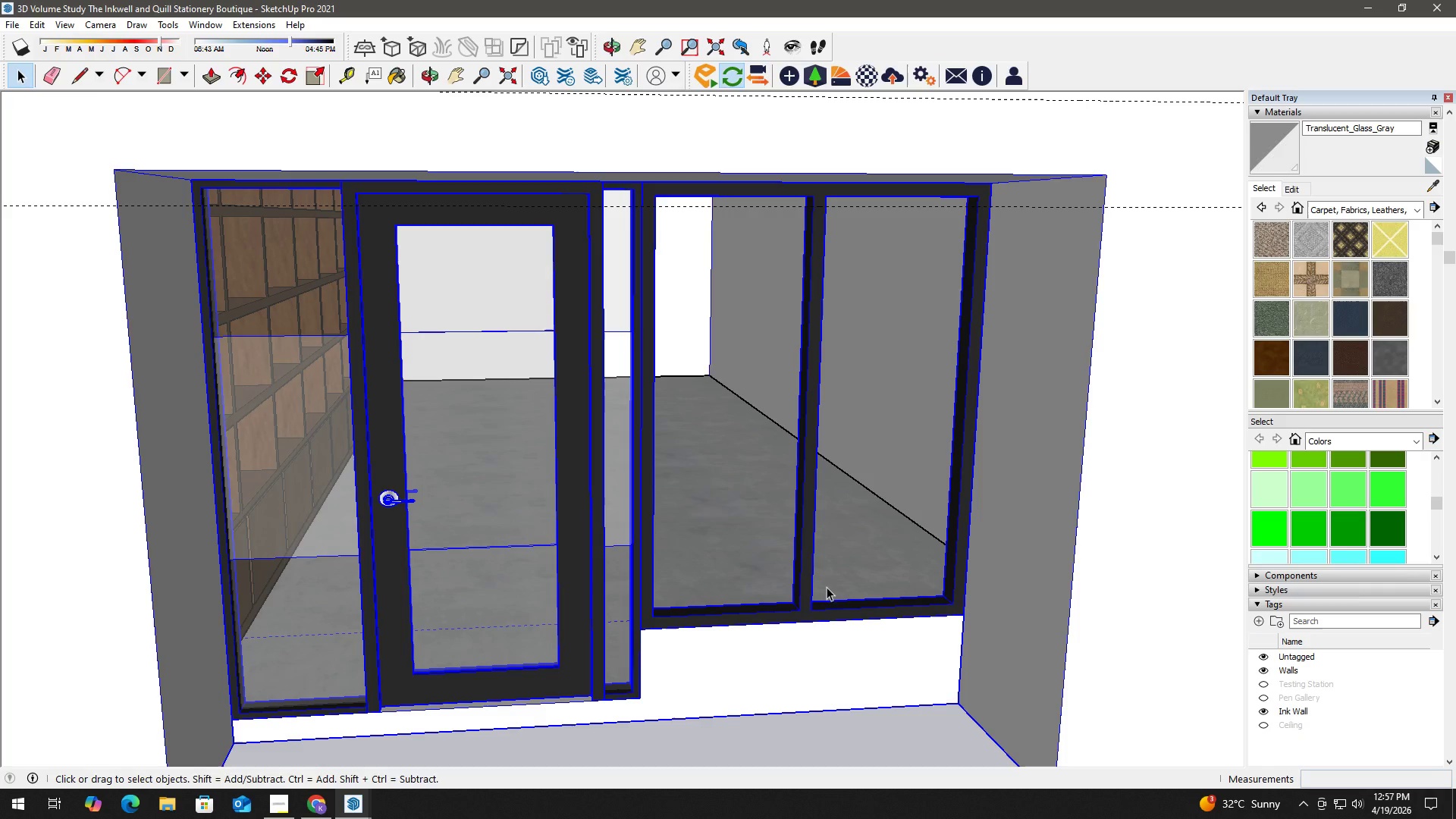 
double_click([891, 631])
 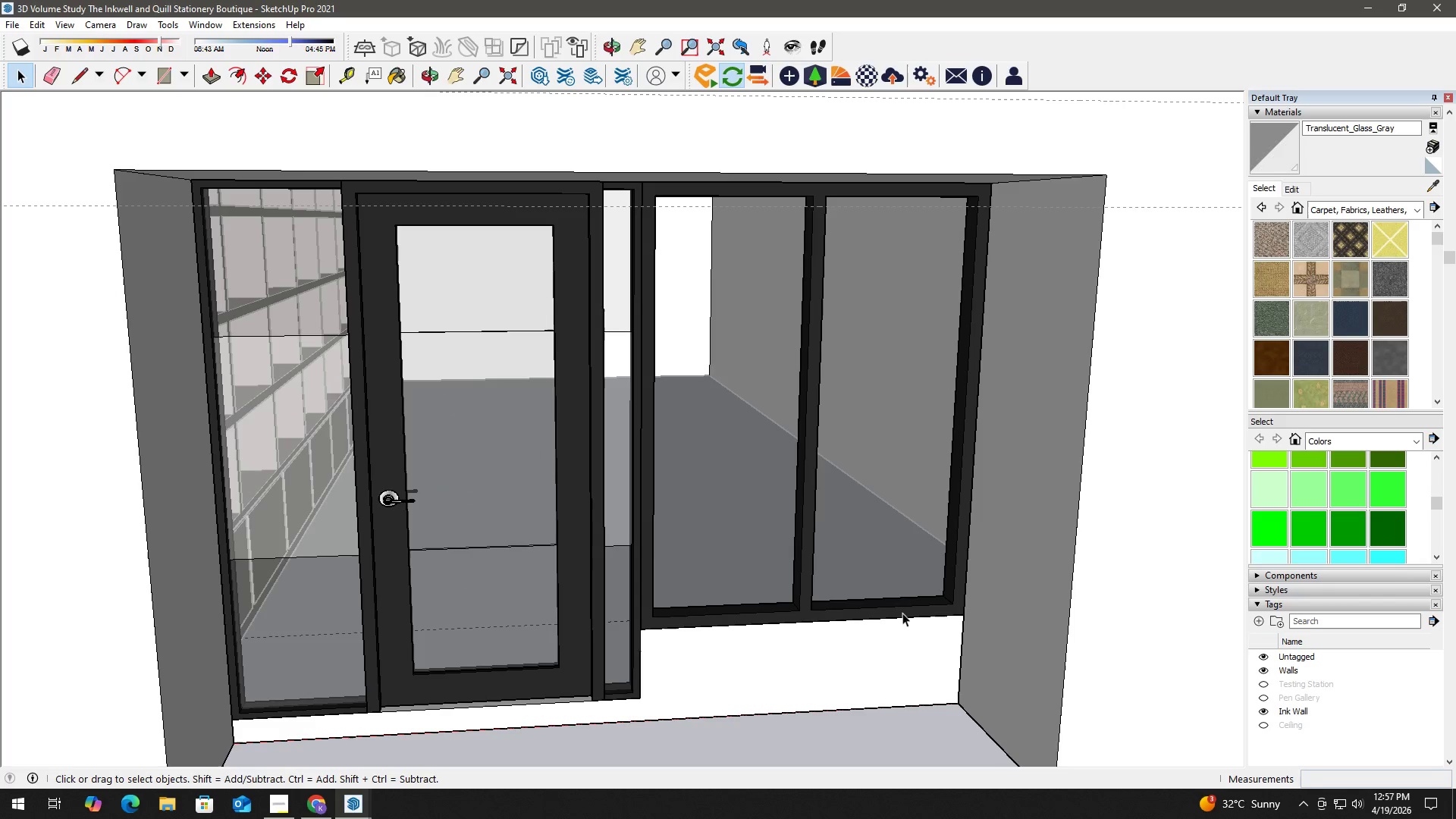 
triple_click([909, 605])
 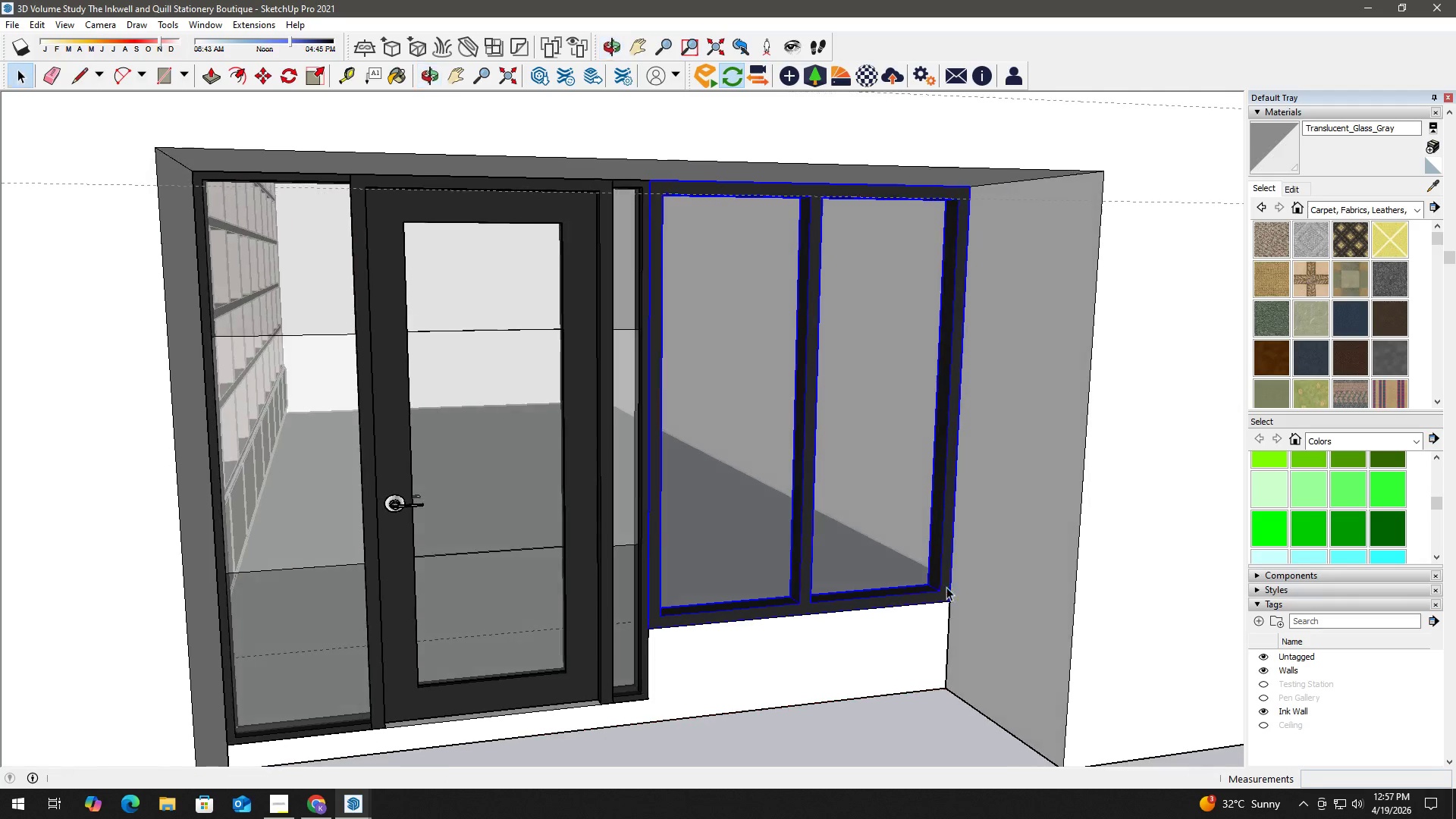 
key(R)
 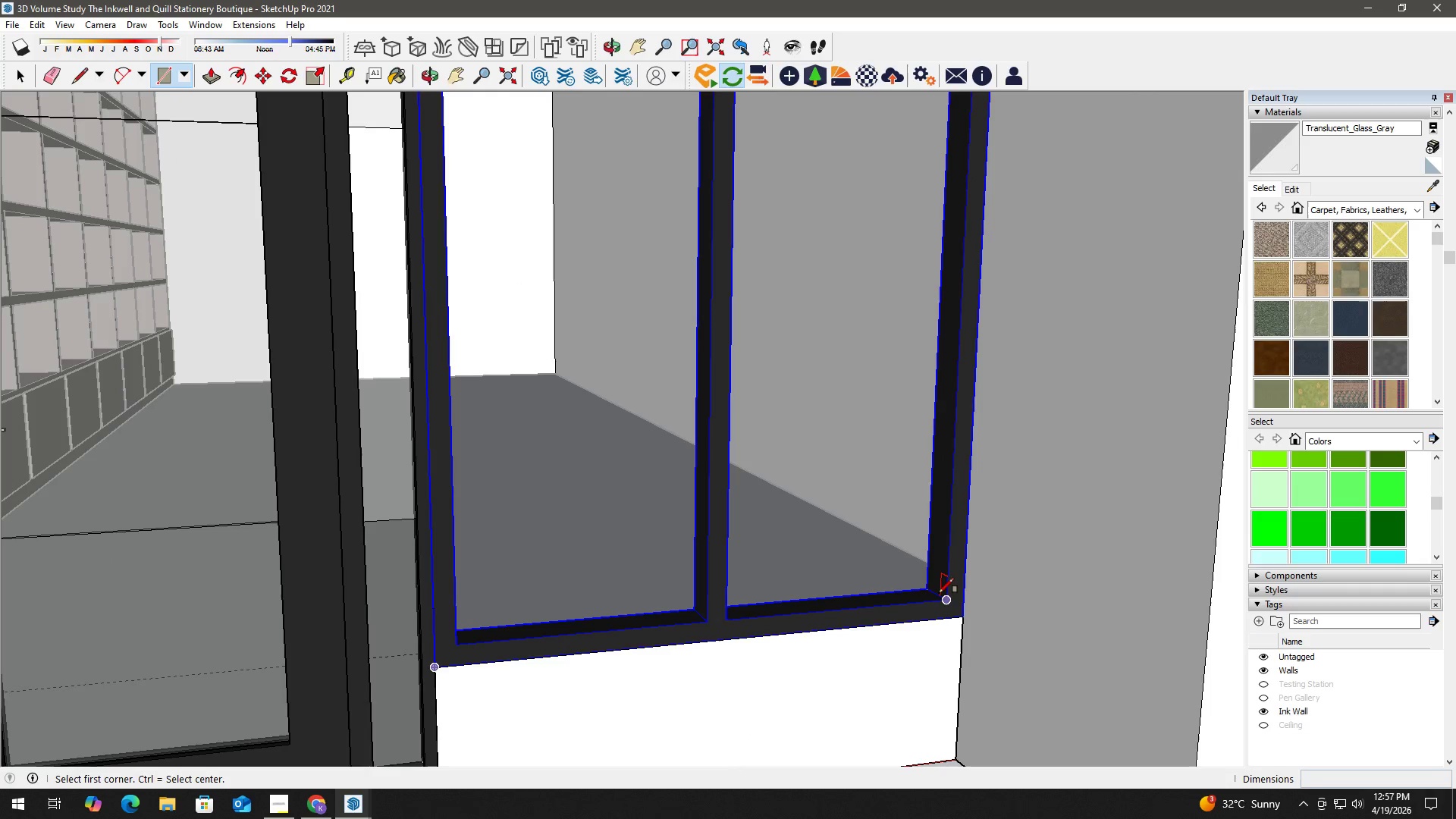 
scroll: coordinate [937, 591], scroll_direction: up, amount: 8.0
 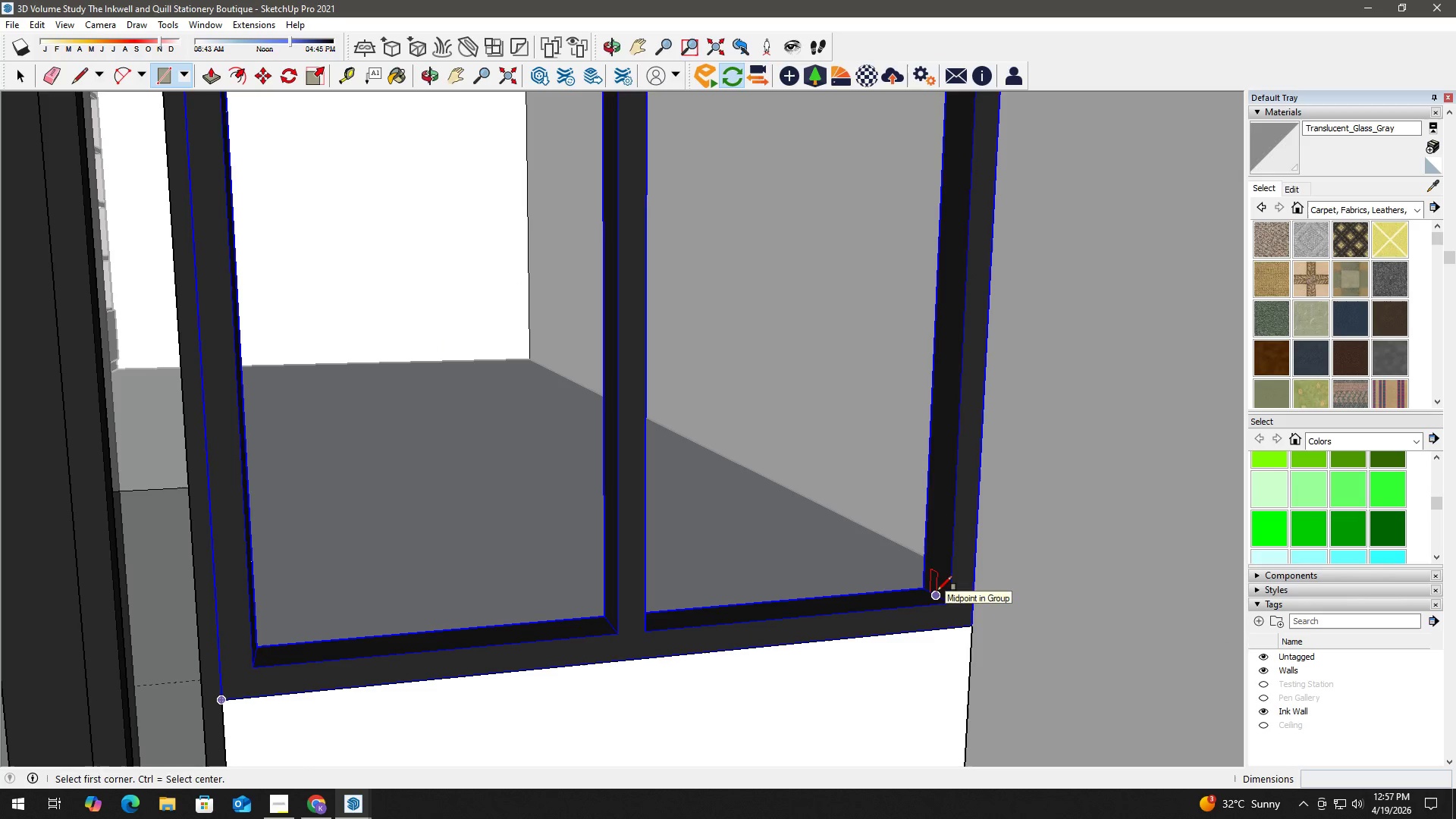 
left_click([937, 591])
 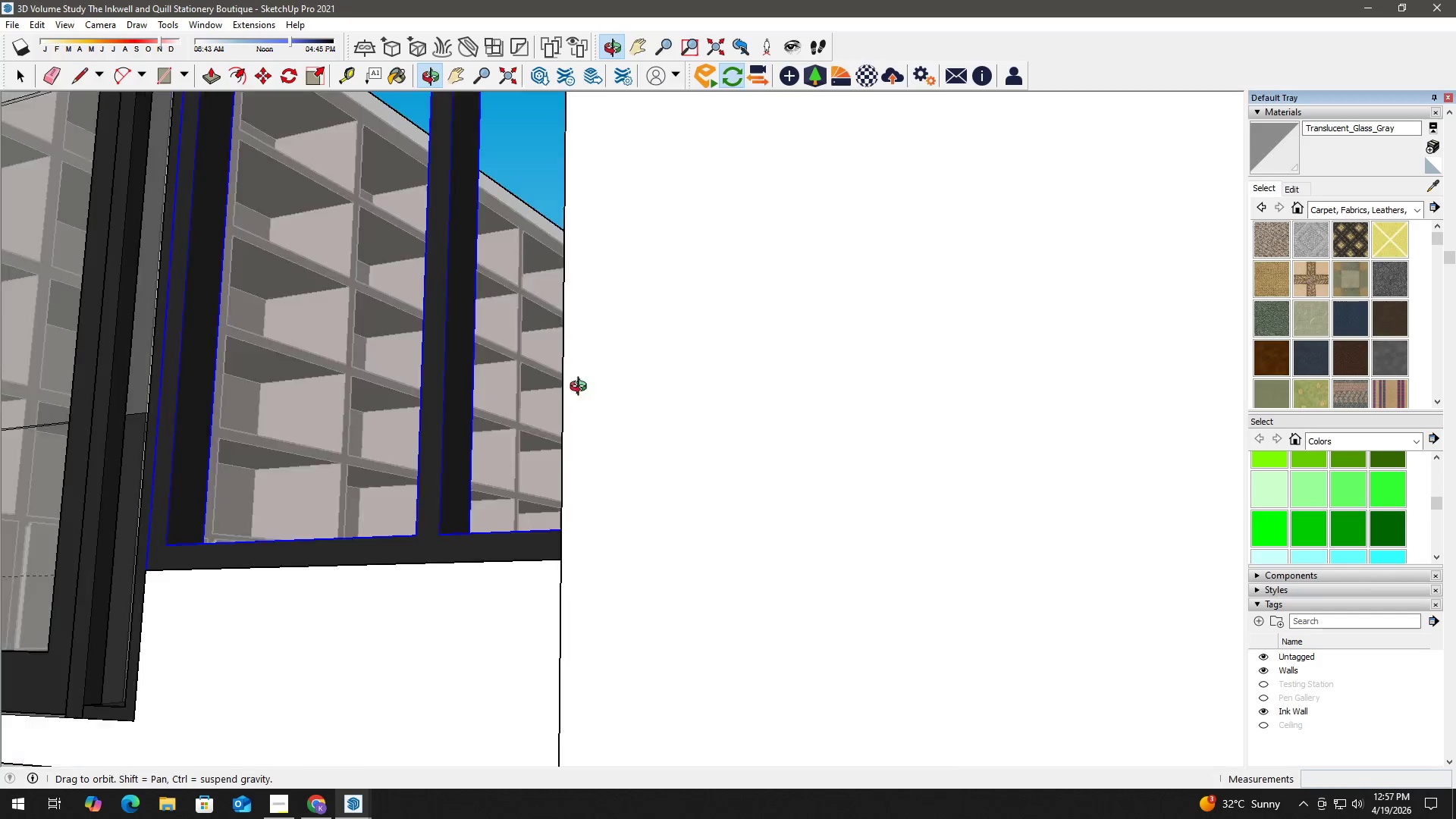 
hold_key(key=ShiftLeft, duration=0.53)
 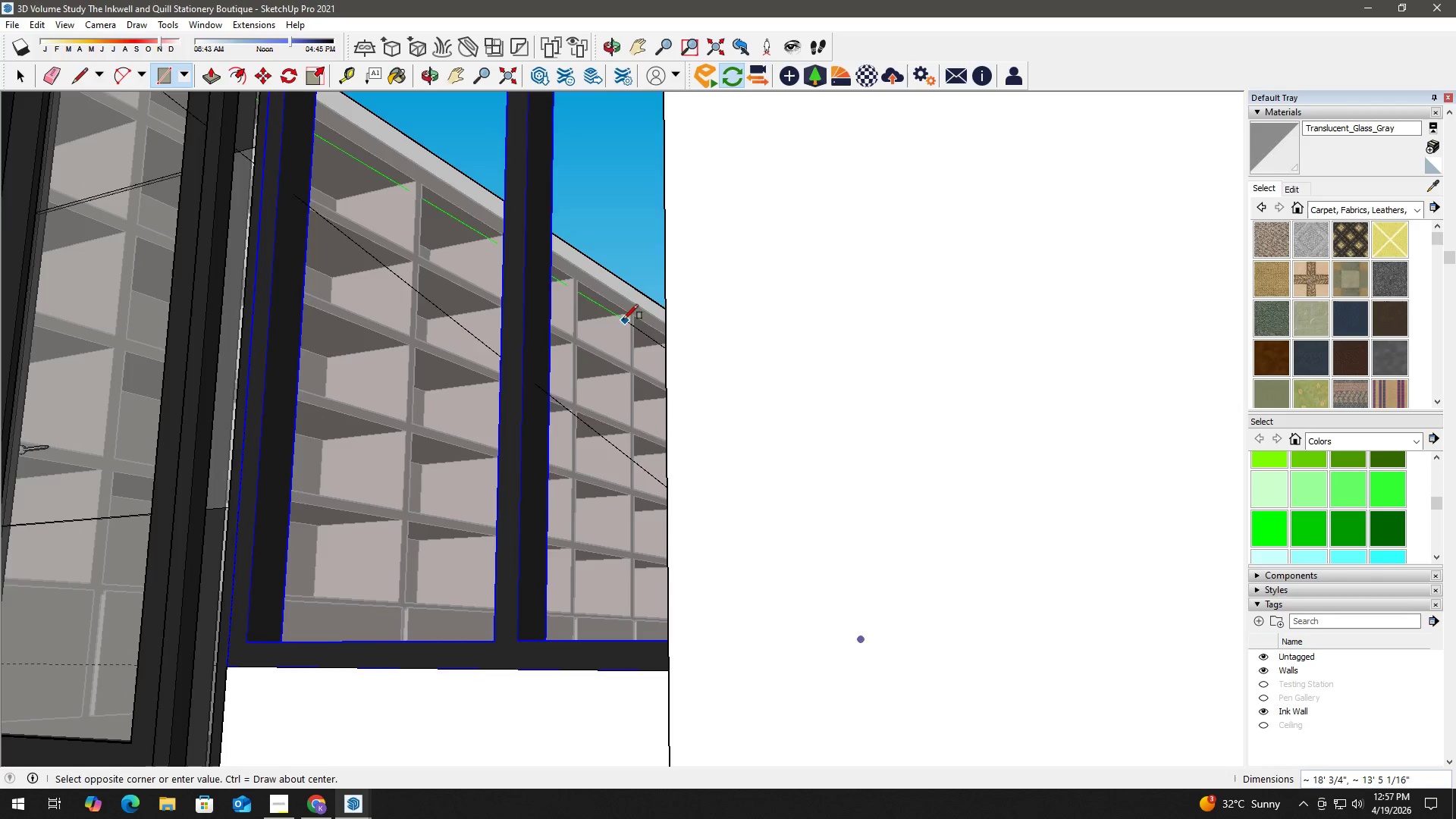 
hold_key(key=ShiftLeft, duration=1.5)
 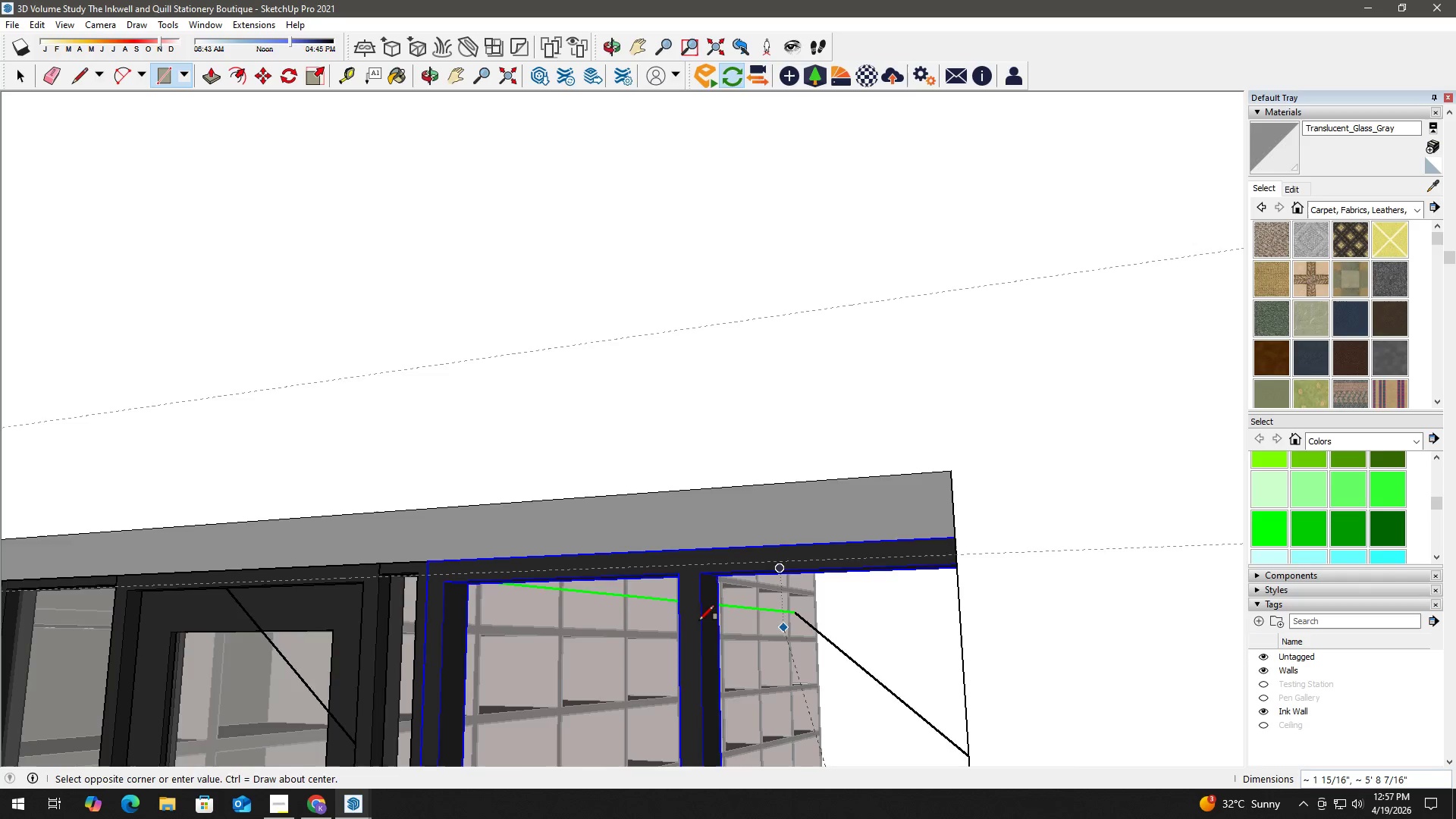 
hold_key(key=ShiftLeft, duration=0.36)
 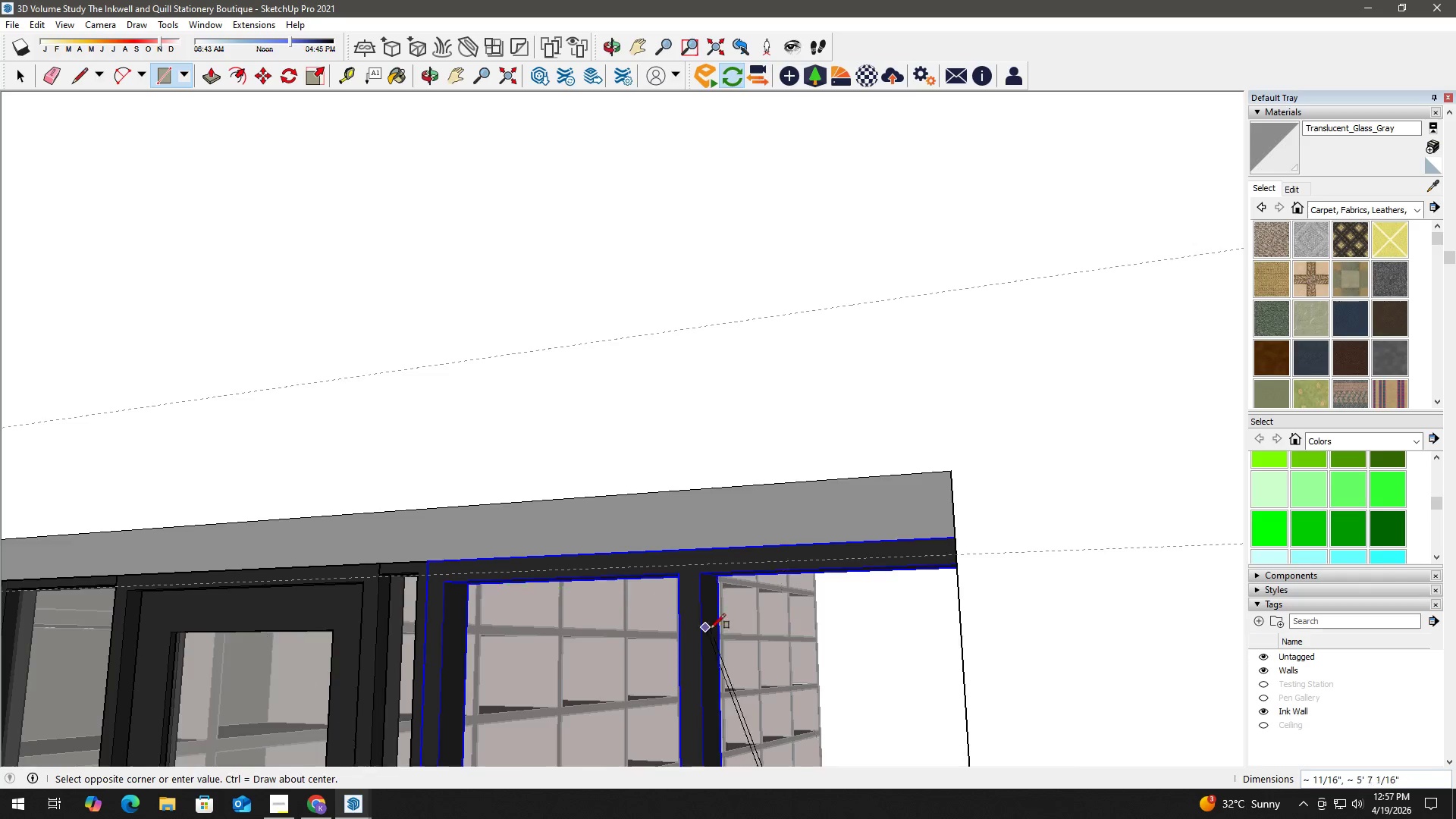 
scroll: coordinate [585, 482], scroll_direction: up, amount: 2.0
 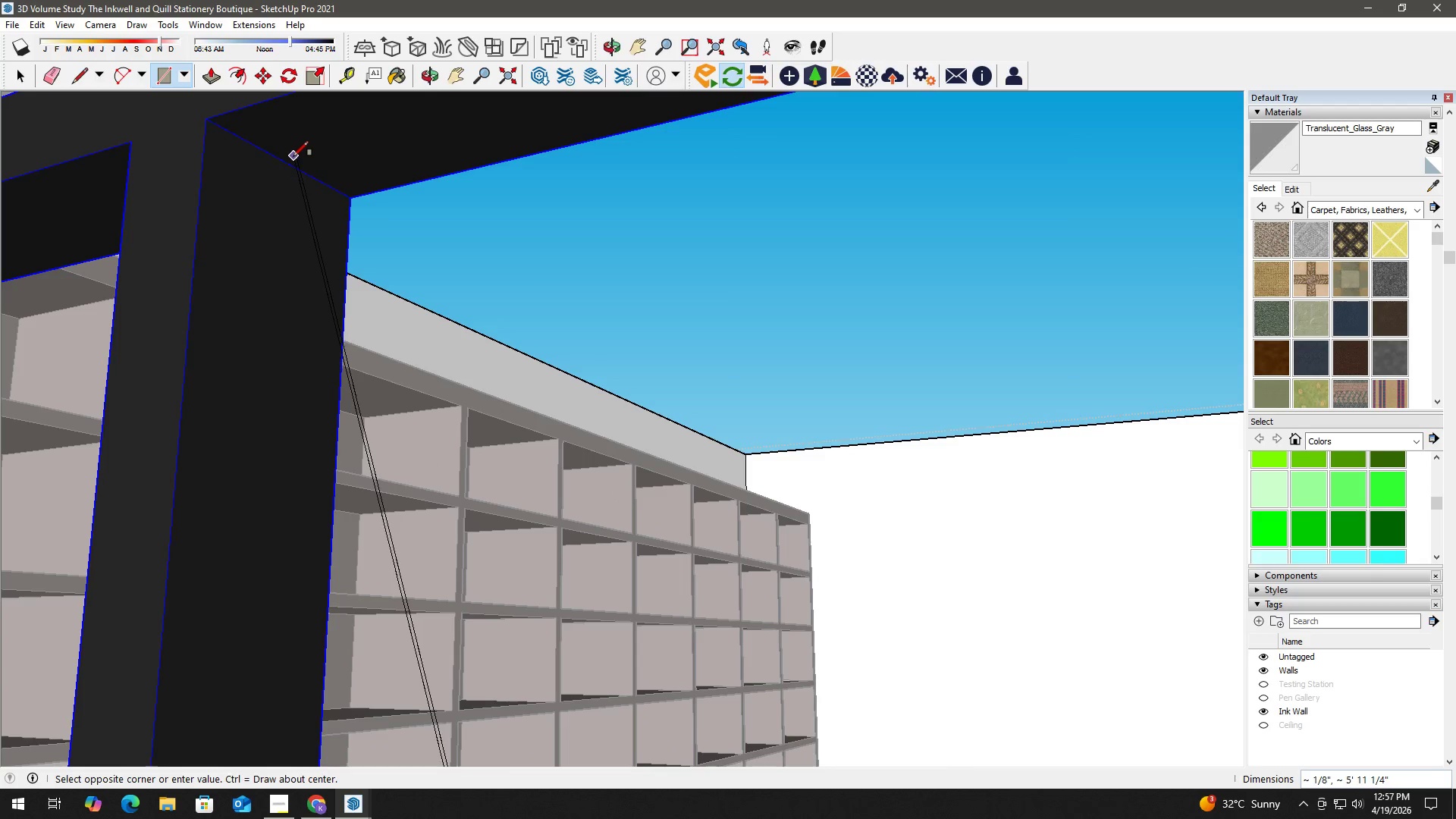 
left_click([293, 169])
 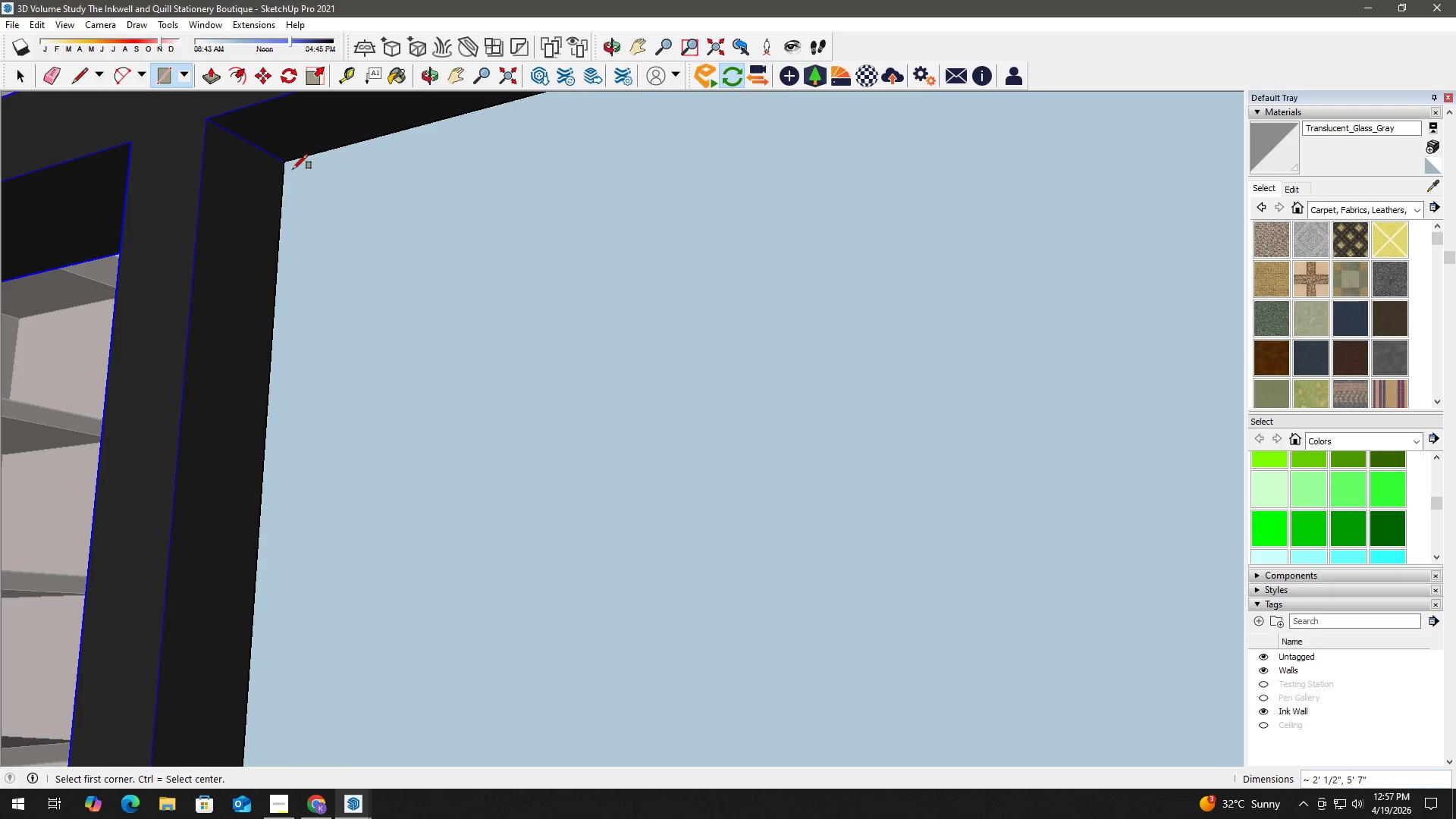 
key(Space)
 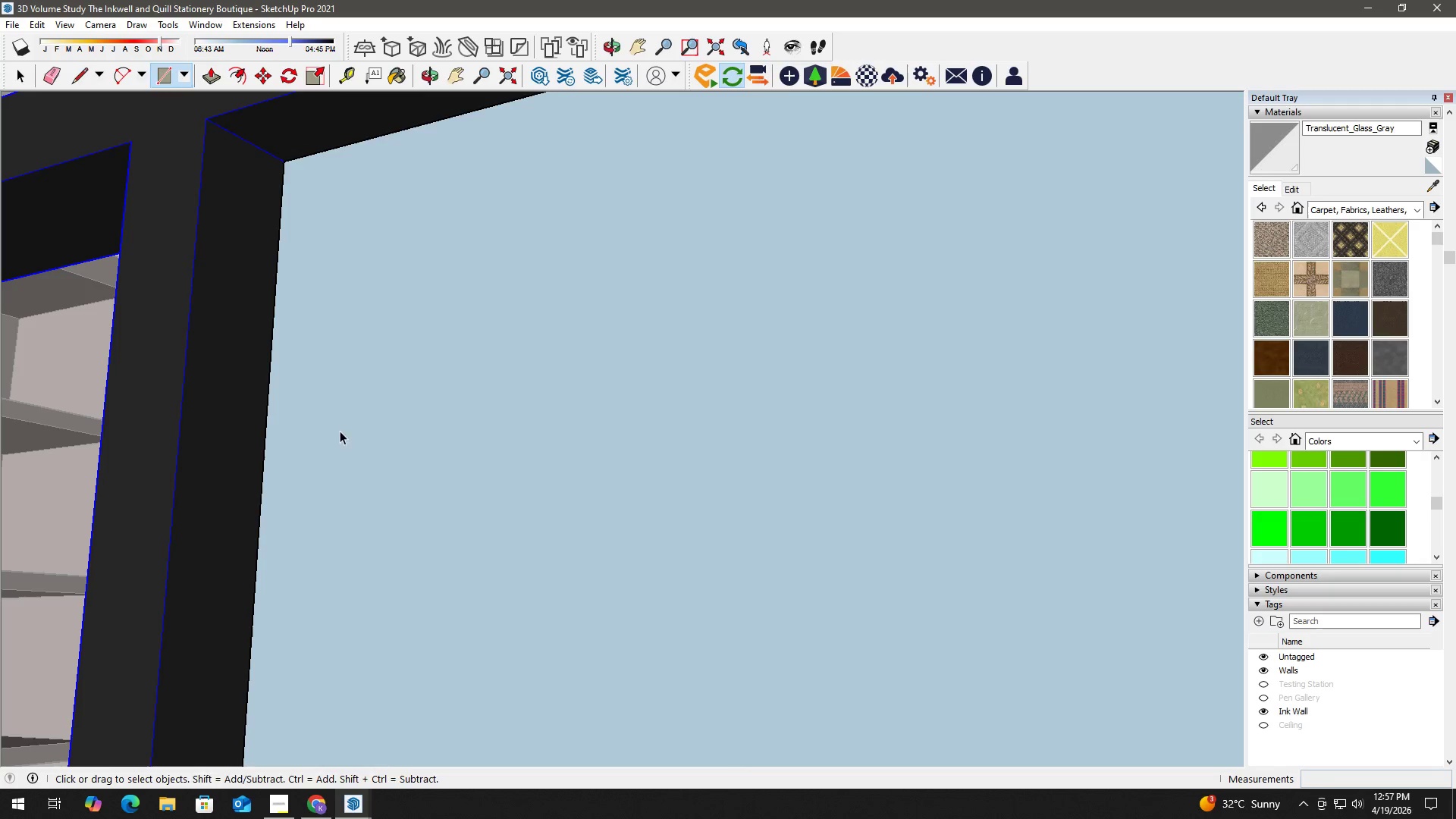 
key(B)
 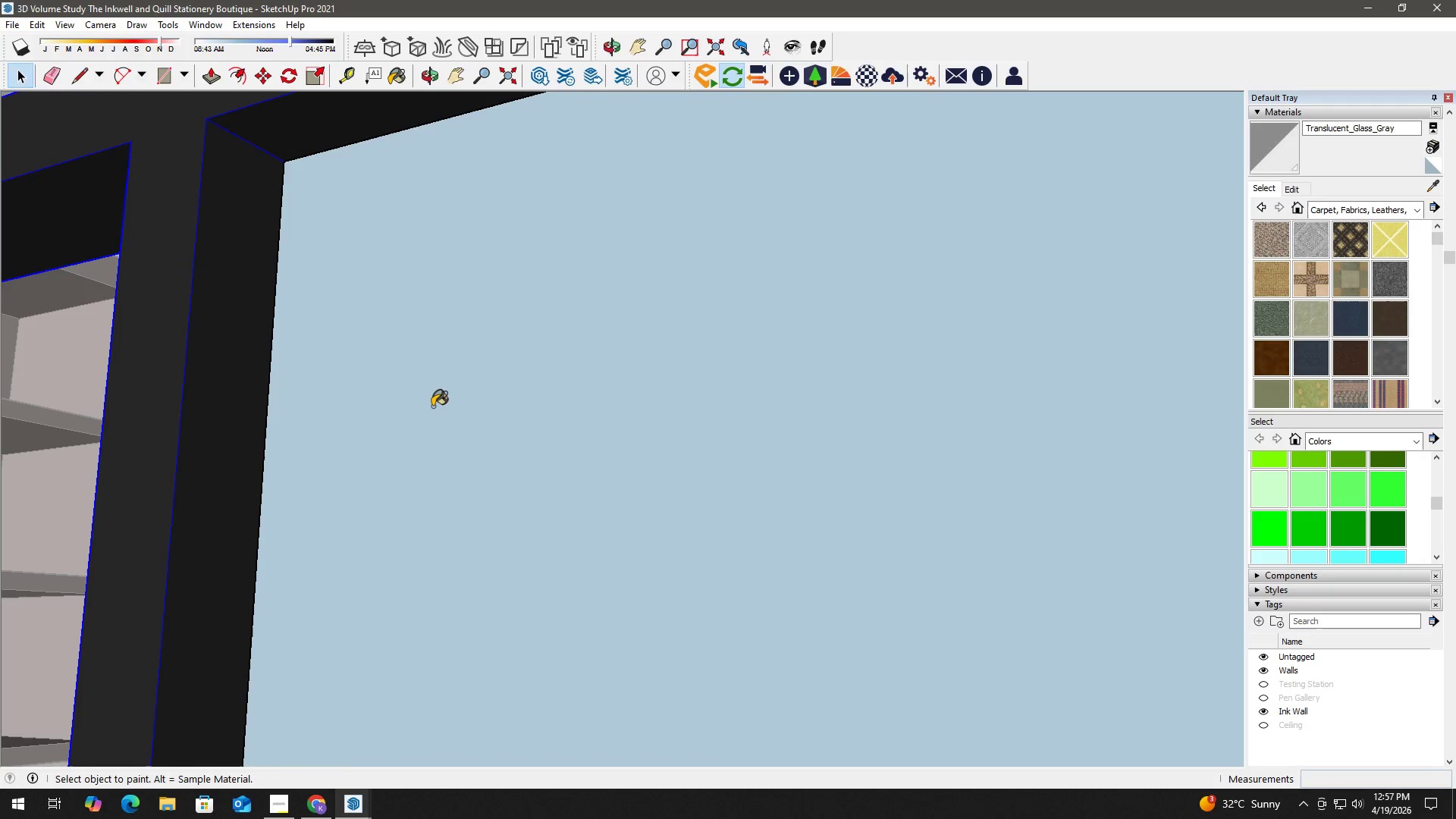 
left_click([443, 405])
 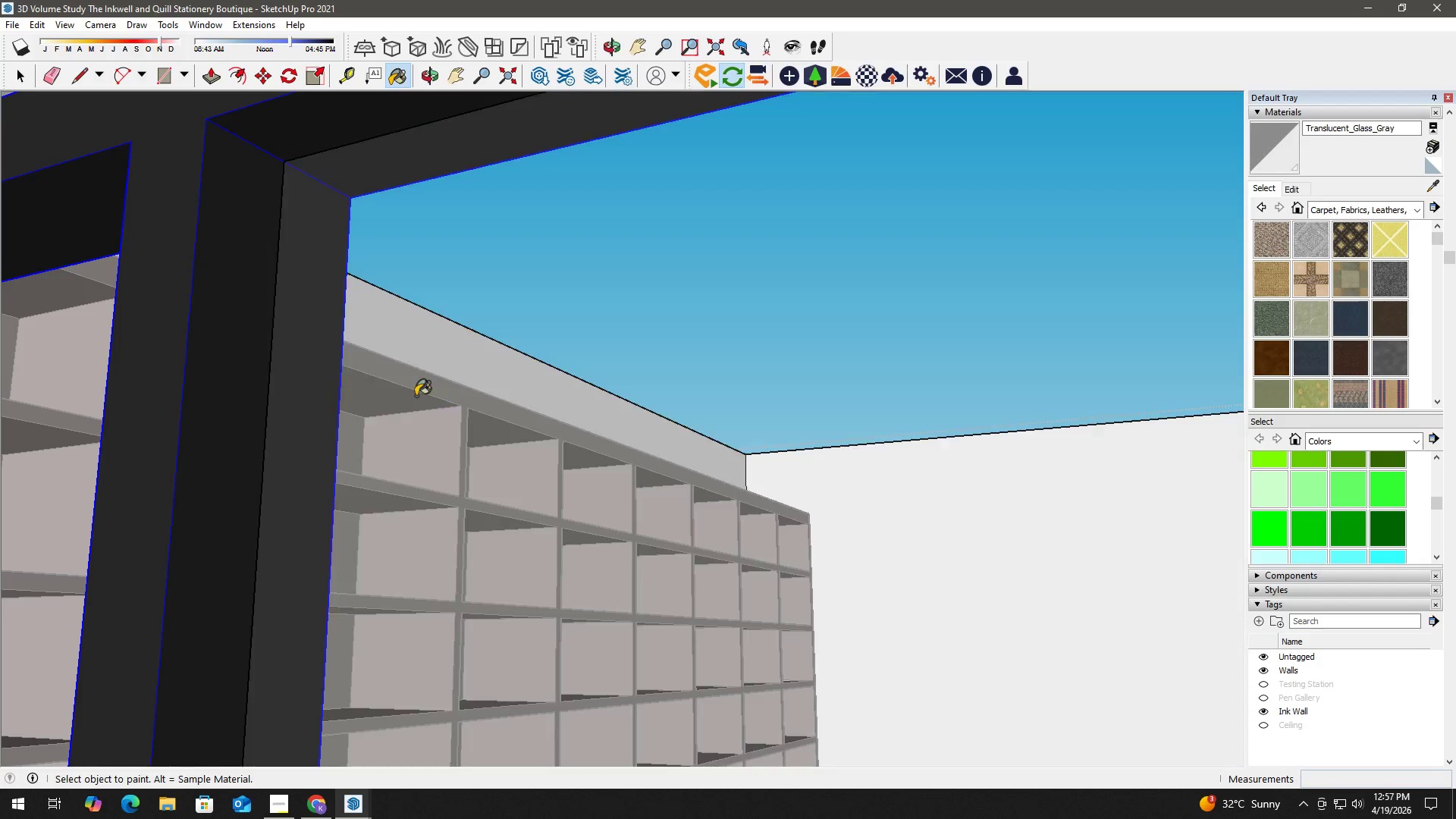 
key(Space)
 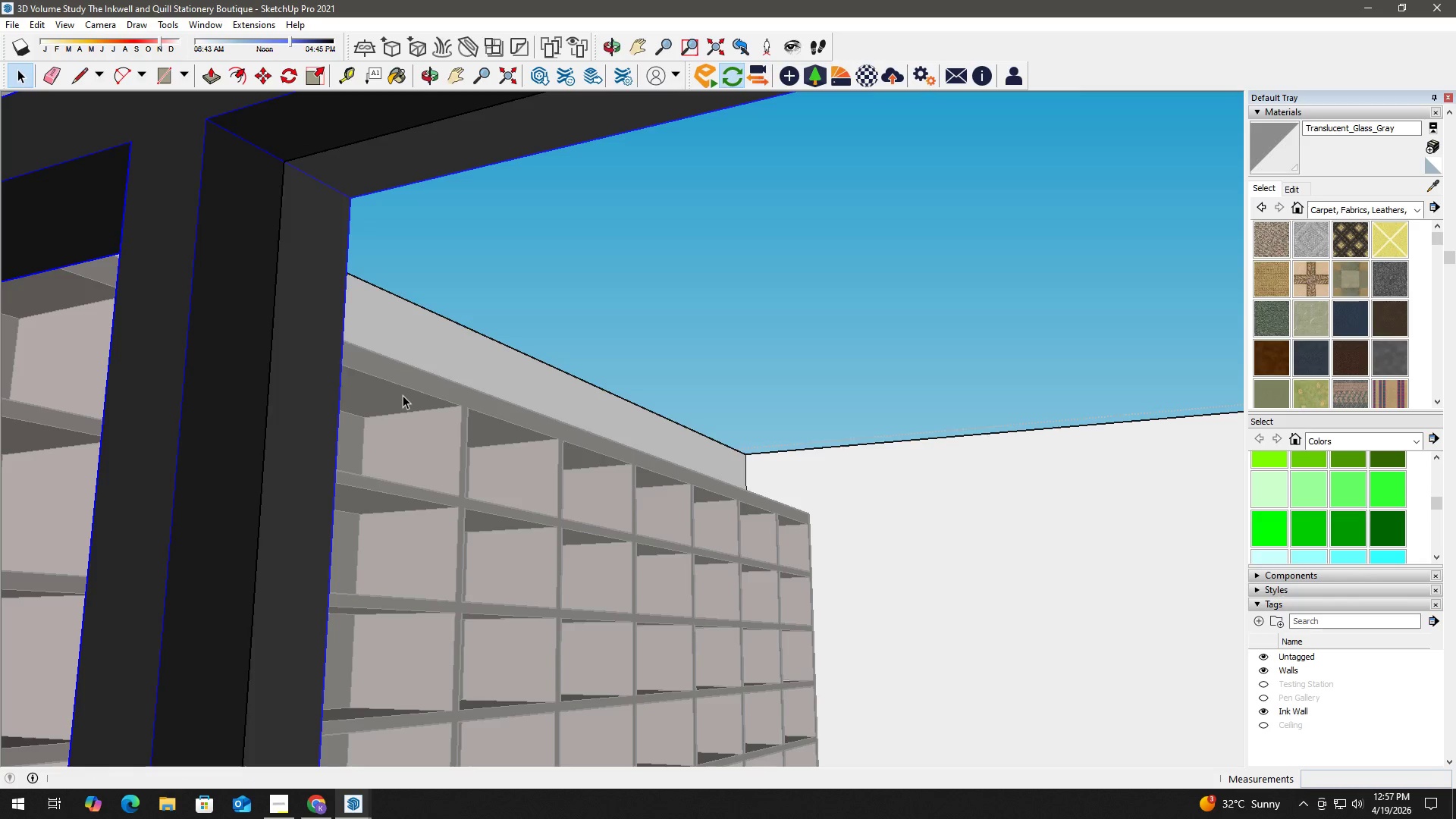 
double_click([403, 395])
 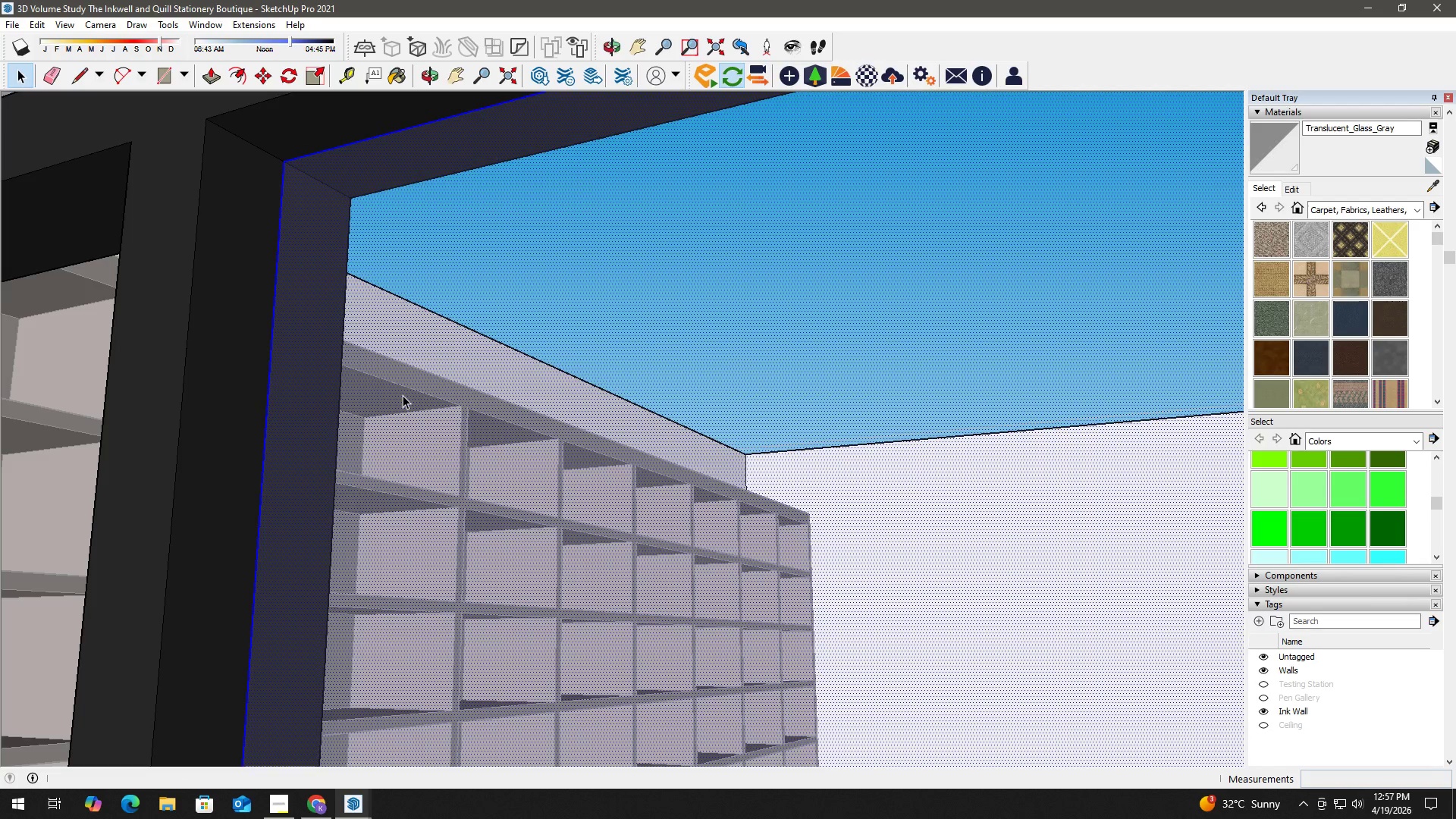 
triple_click([403, 395])
 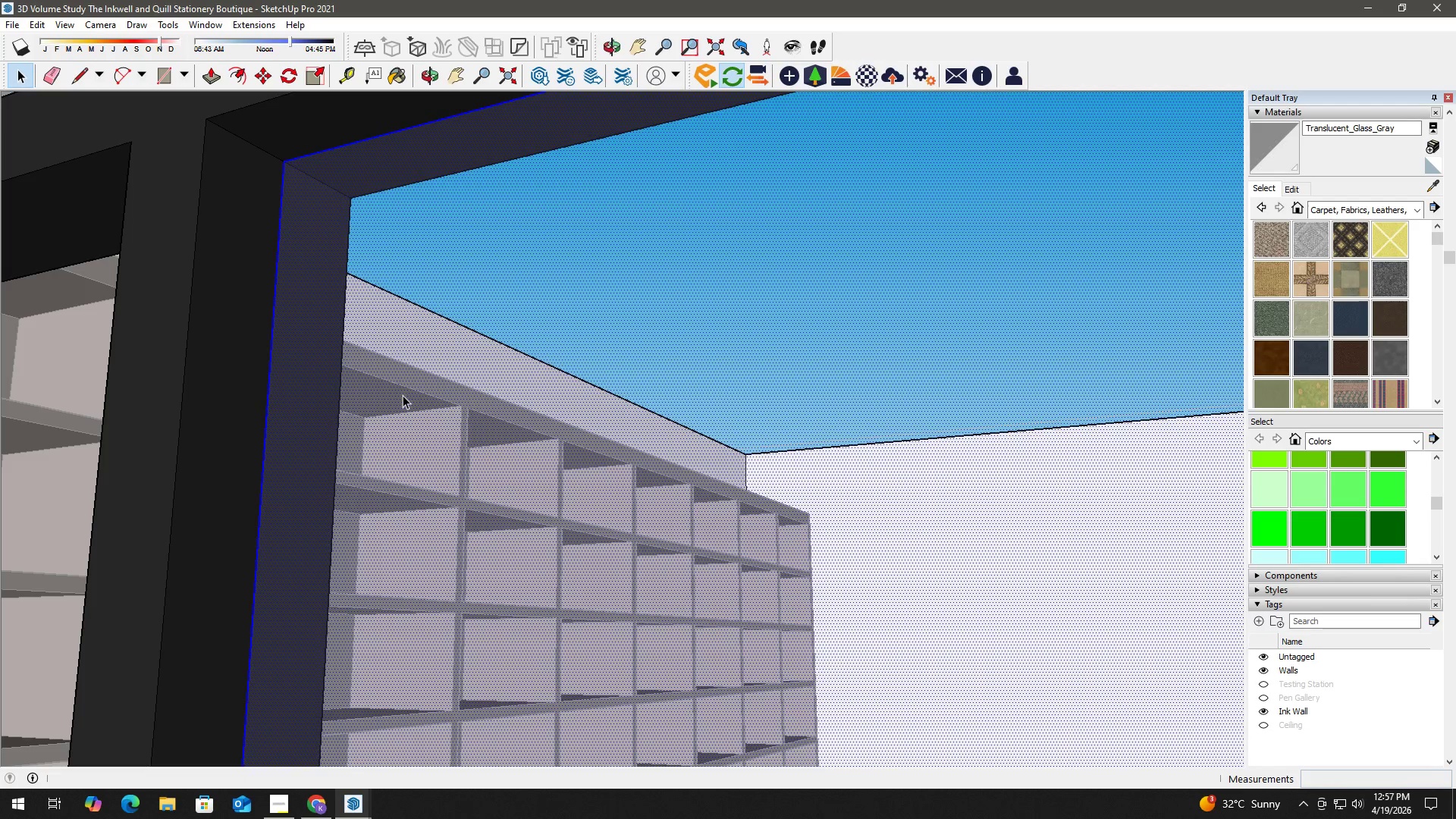 
key(B)
 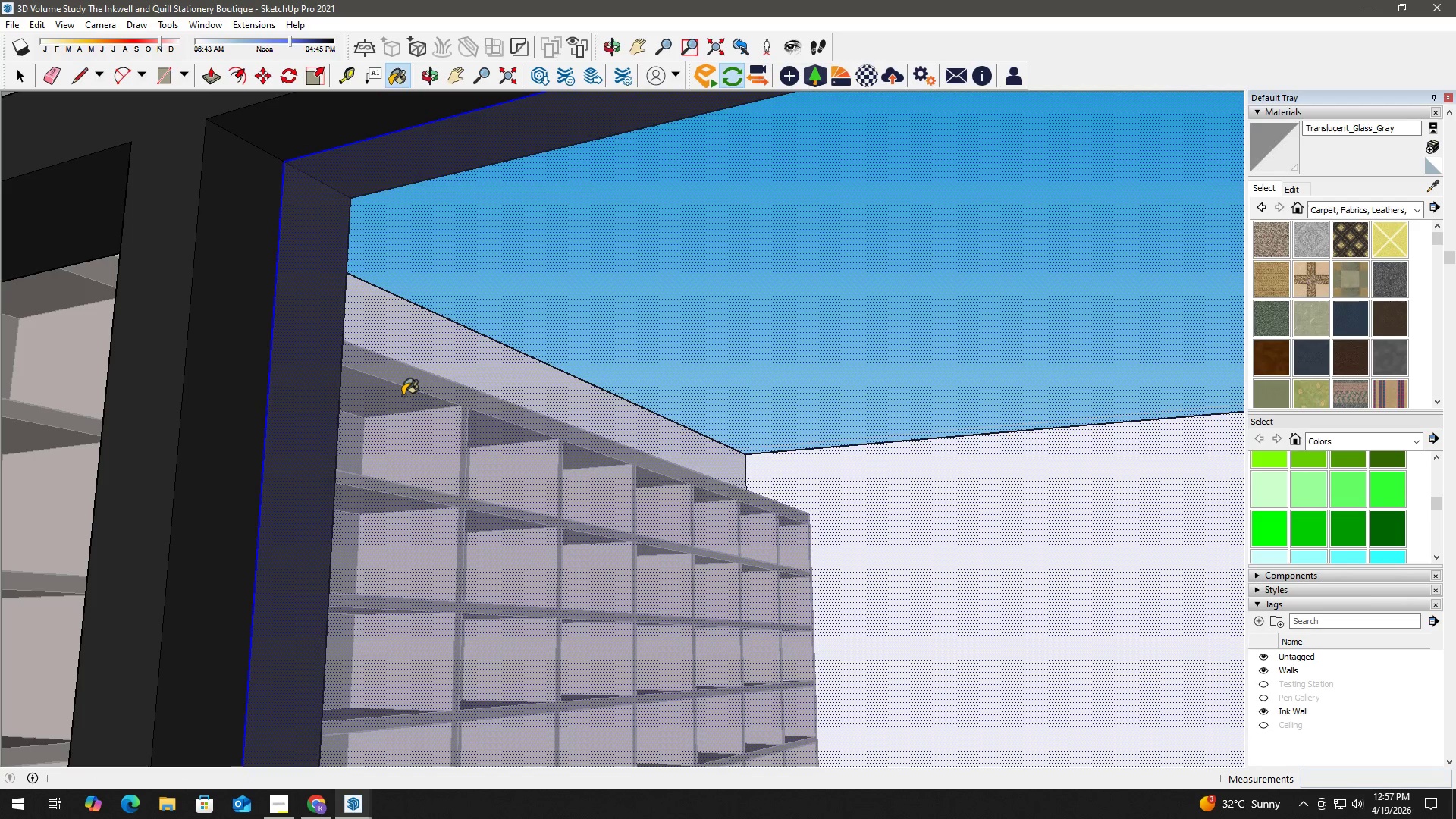 
triple_click([403, 395])
 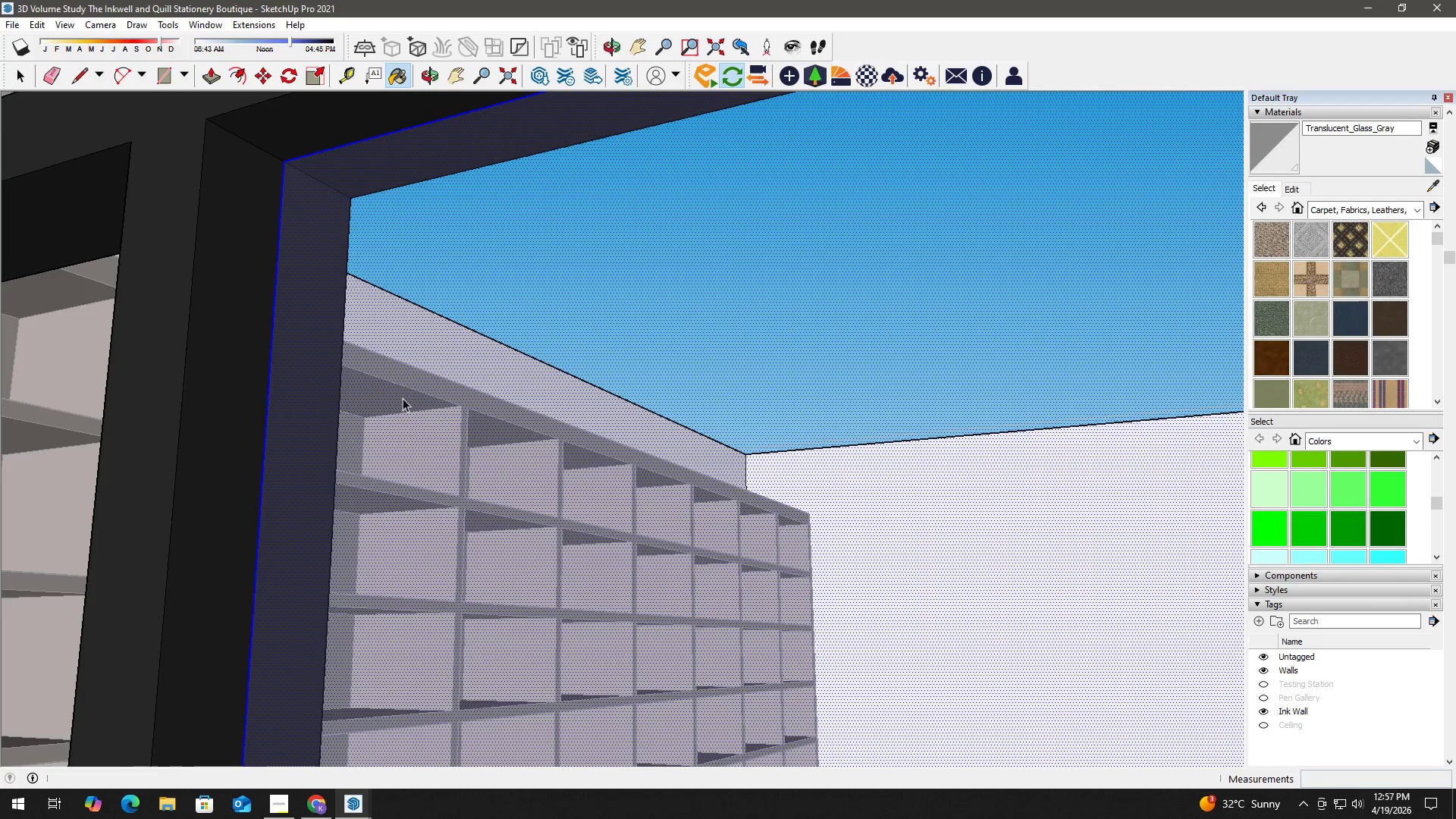 
key(Space)
 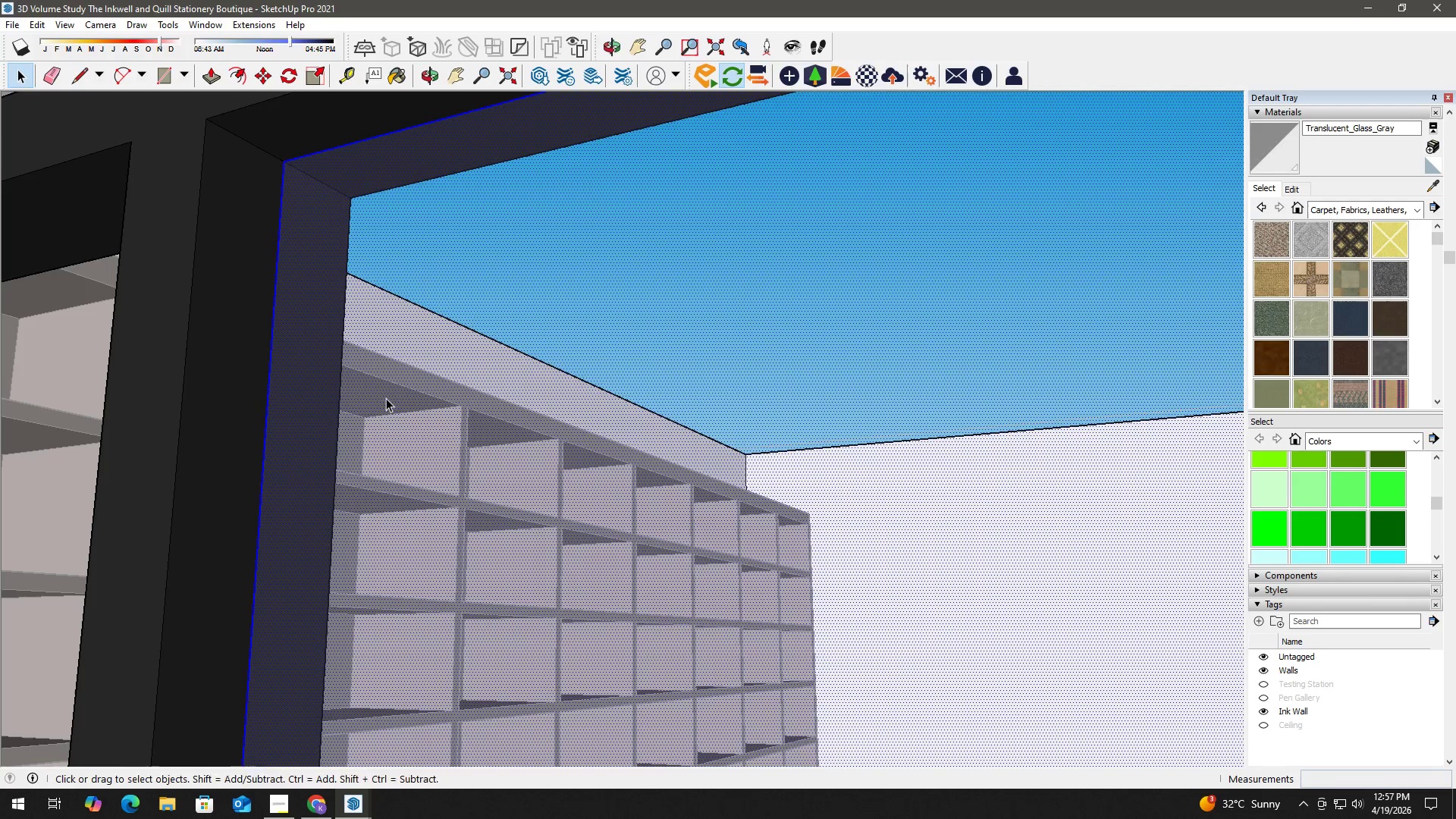 
type(hh)
 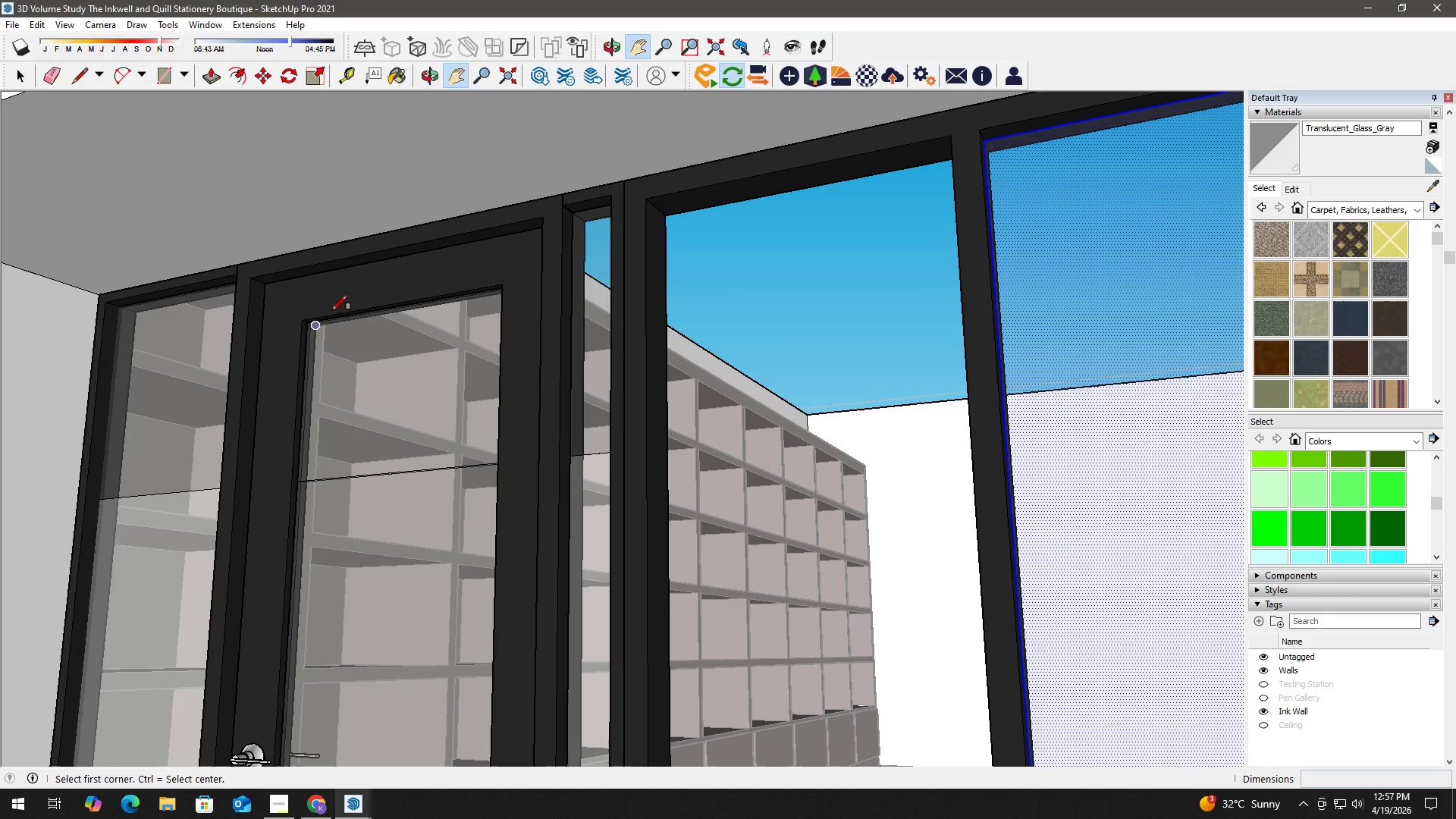 
left_click_drag(start_coordinate=[285, 479], to_coordinate=[805, 367])
 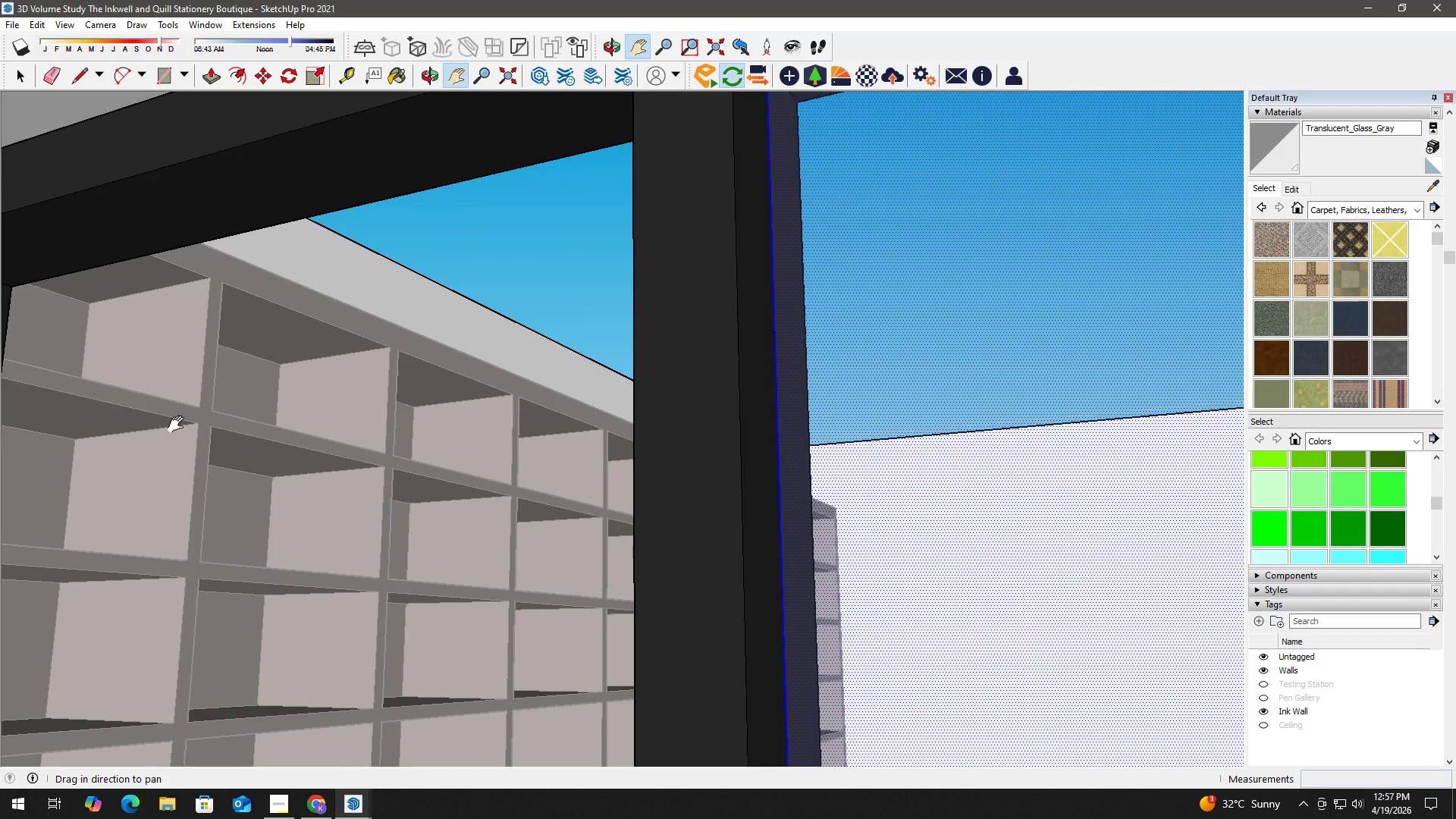 
left_click_drag(start_coordinate=[134, 431], to_coordinate=[392, 358])
 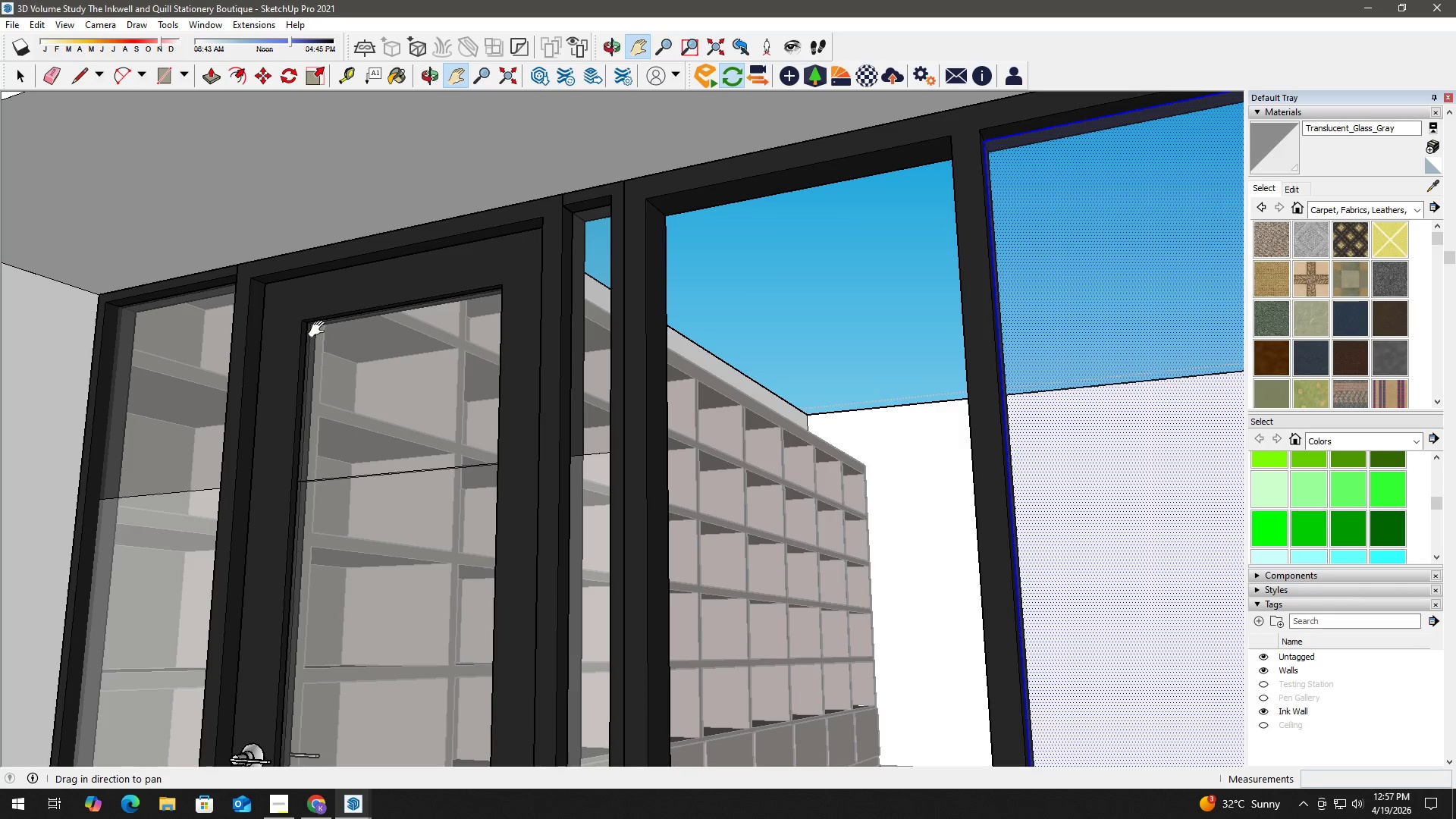 
scroll: coordinate [176, 426], scroll_direction: down, amount: 4.0
 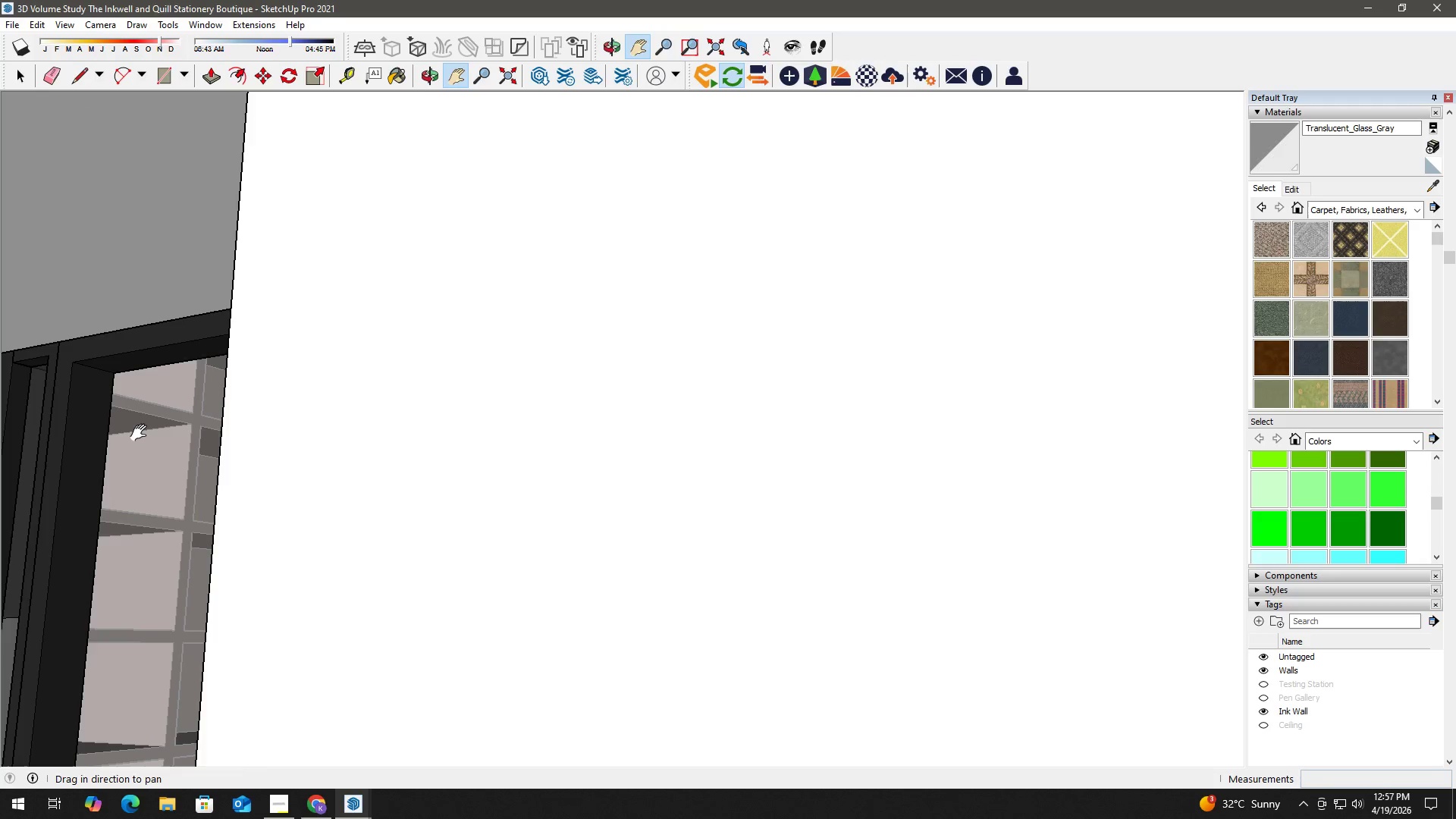 
key(R)
 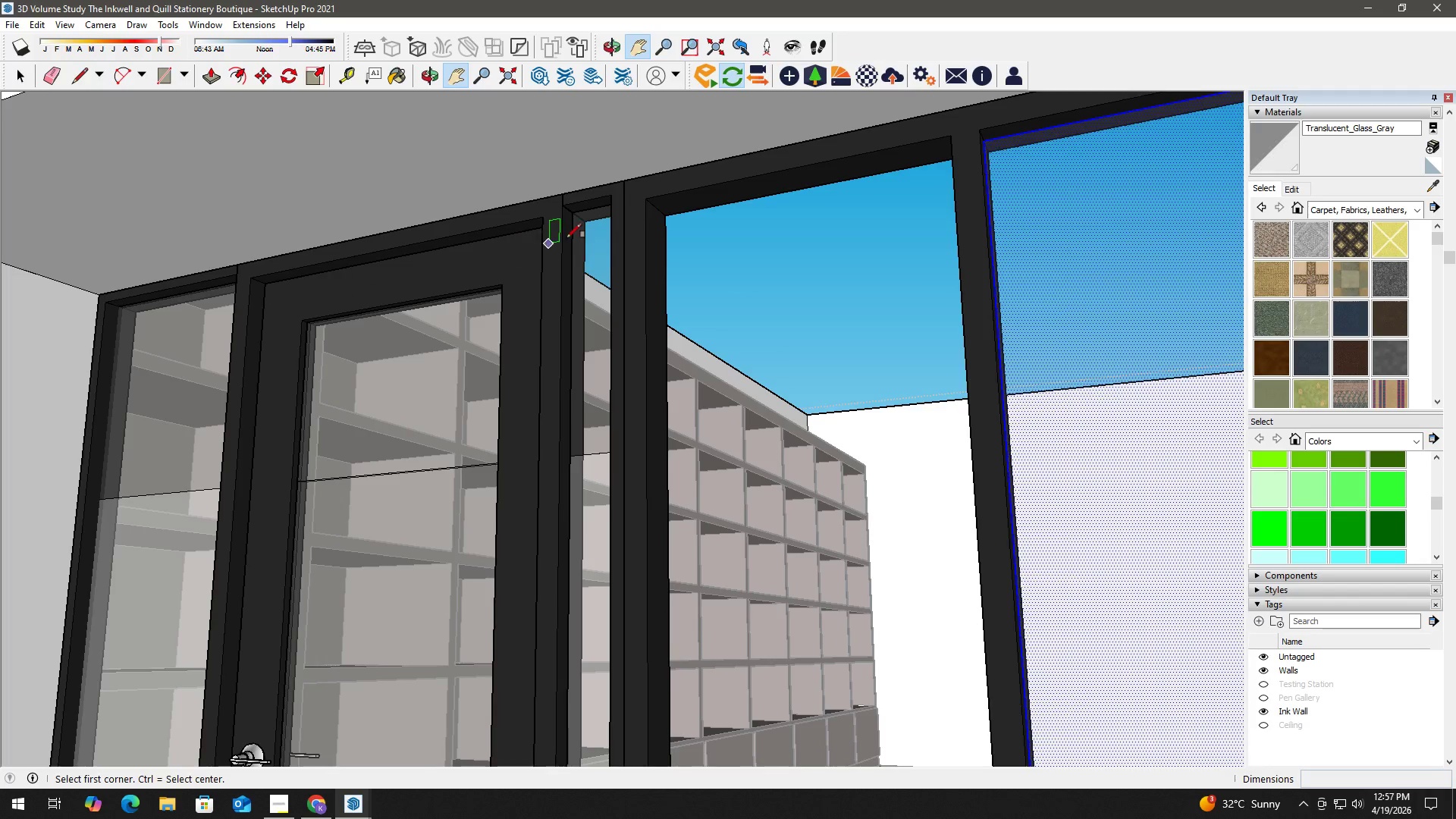 
scroll: coordinate [637, 235], scroll_direction: up, amount: 2.0
 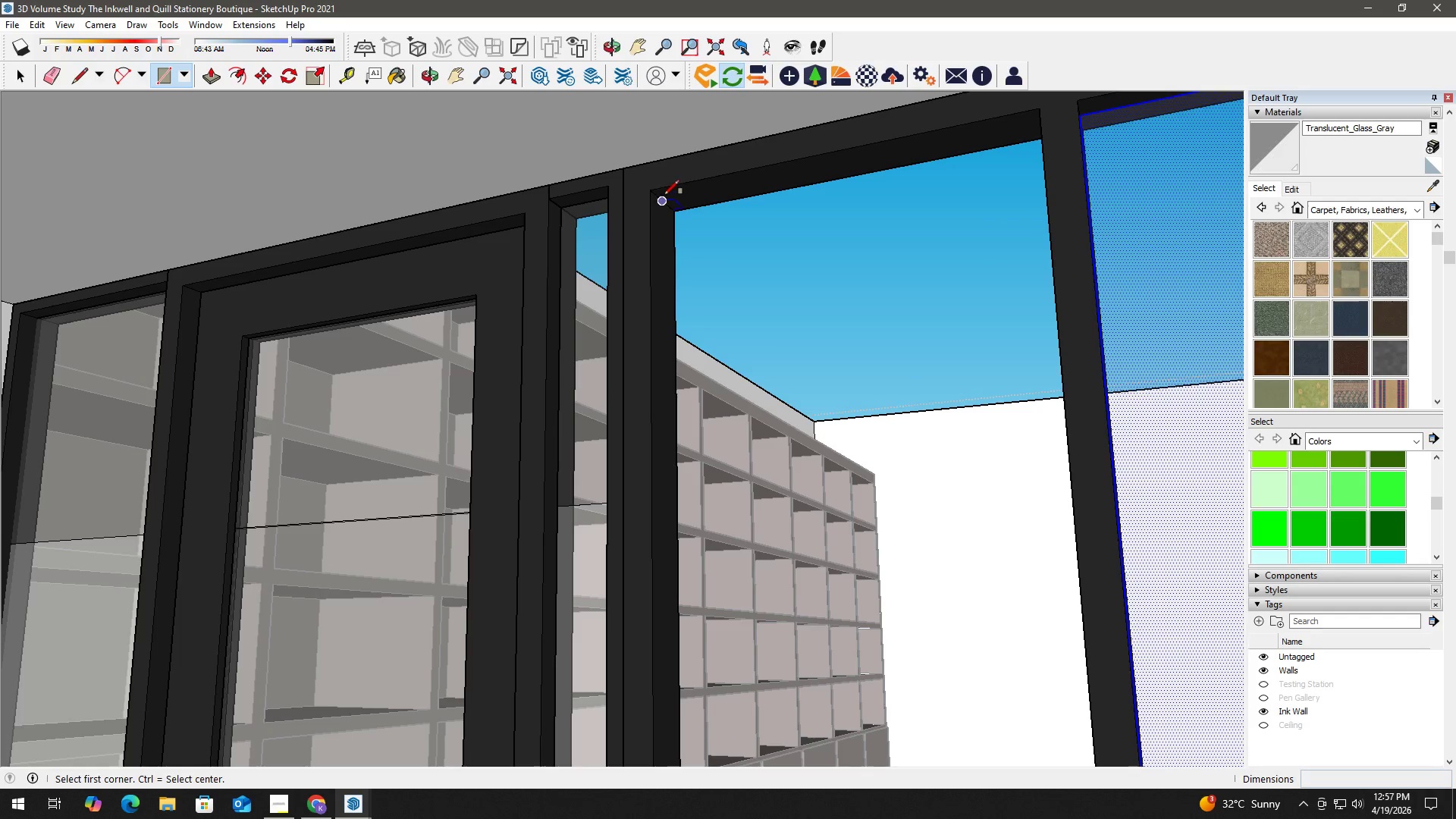 
left_click([664, 195])
 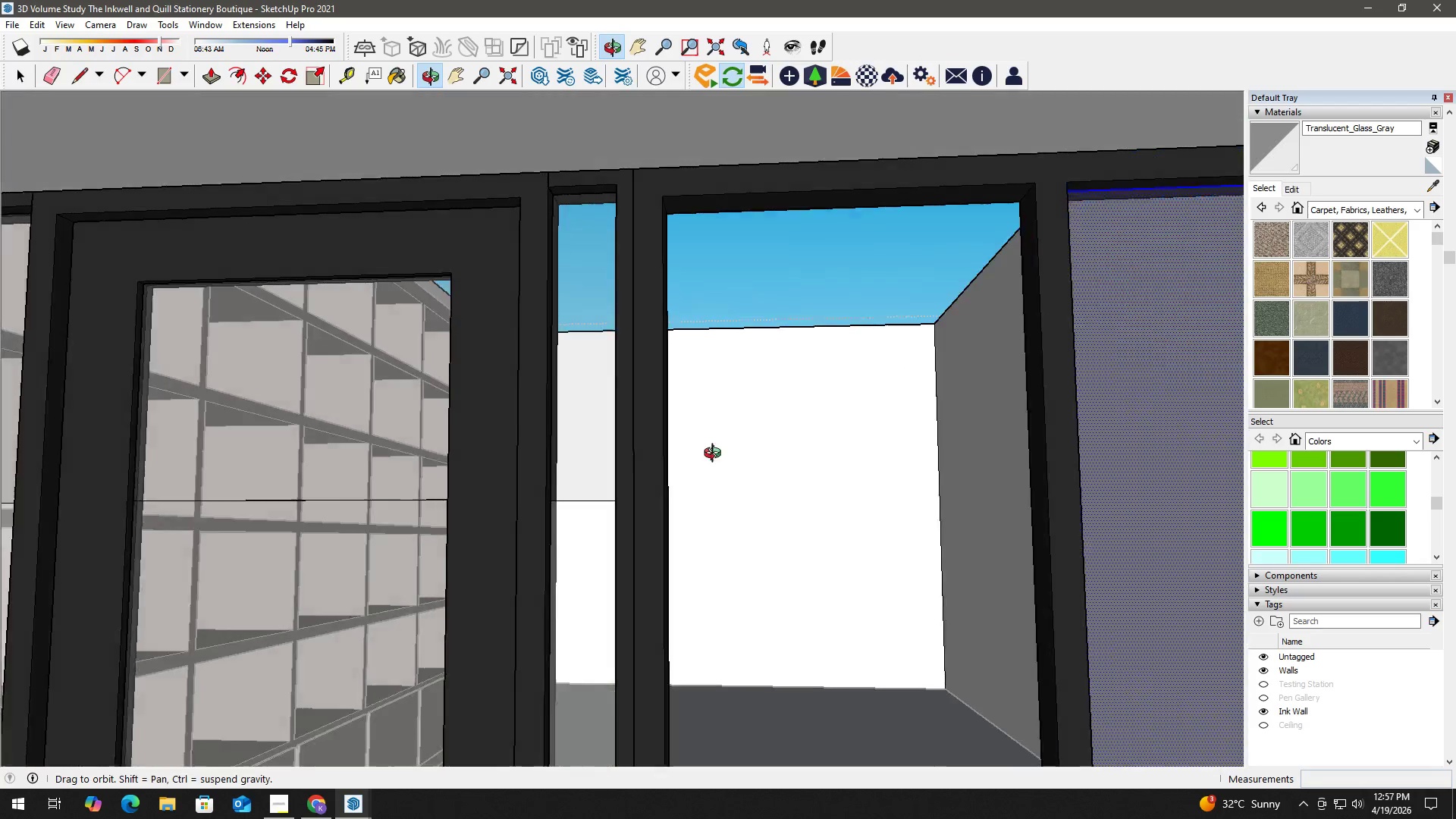 
hold_key(key=ShiftLeft, duration=0.64)
 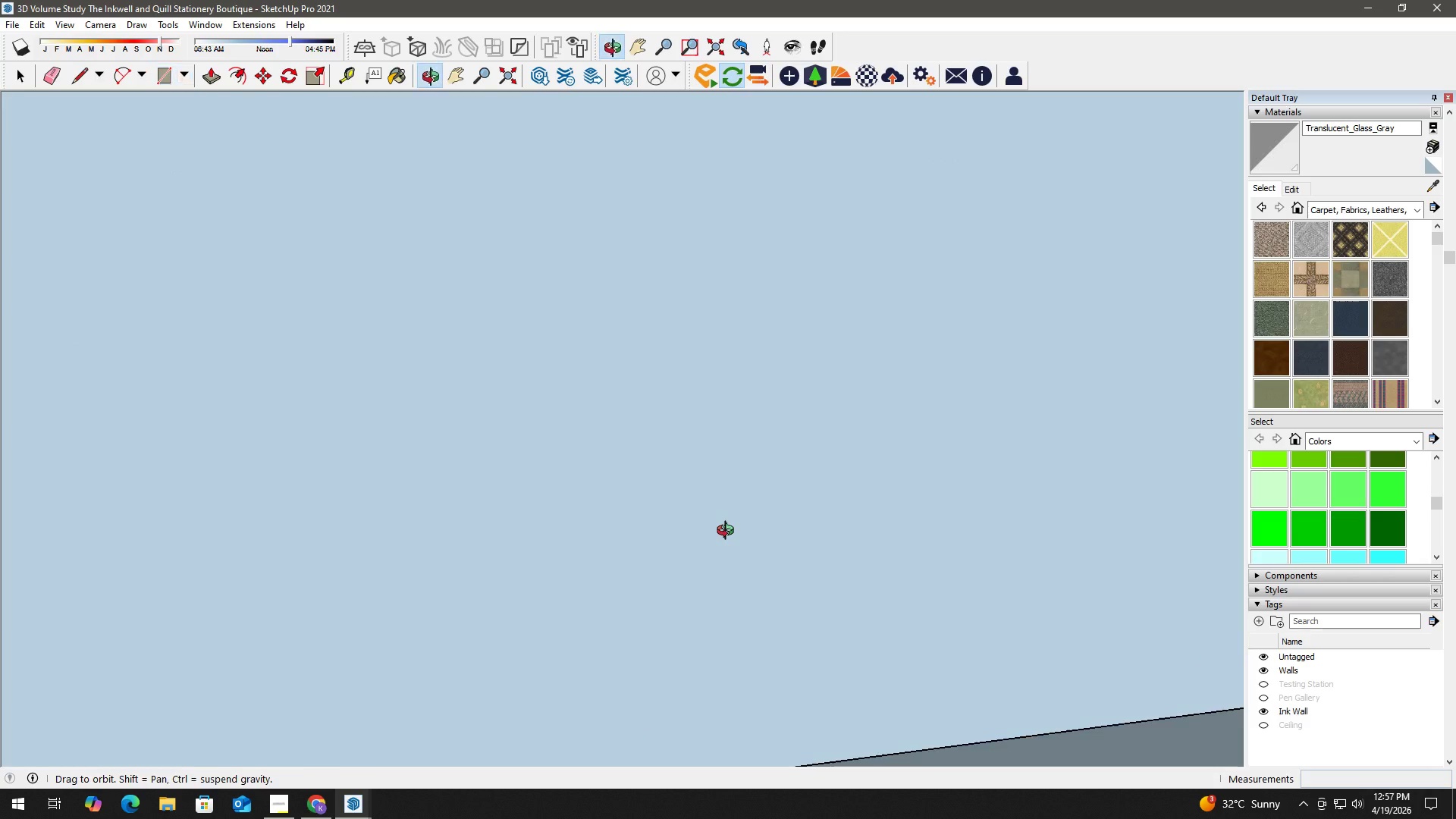 
hold_key(key=ShiftLeft, duration=0.52)
 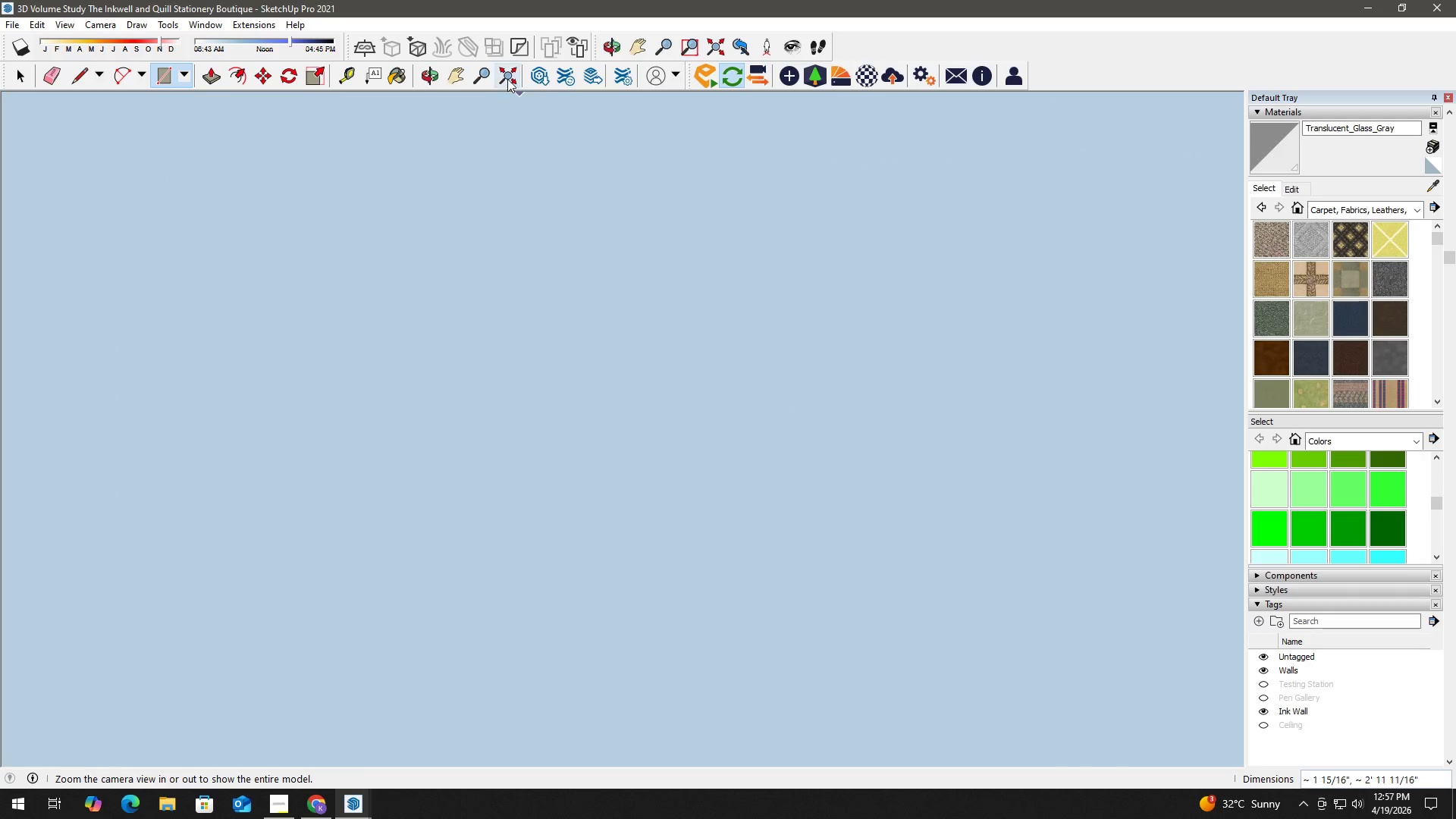 
left_click([506, 71])
 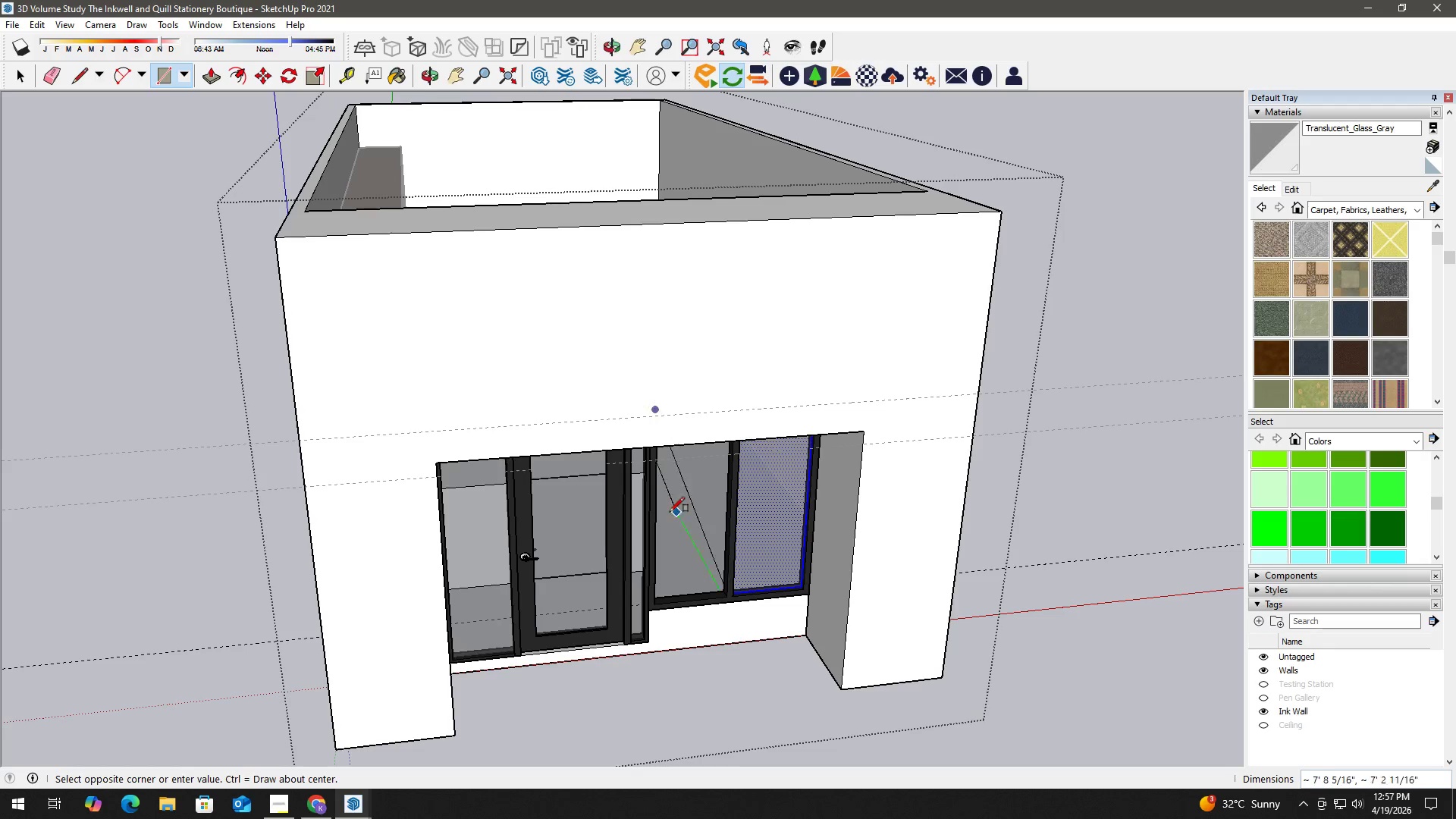 
scroll: coordinate [760, 582], scroll_direction: up, amount: 15.0
 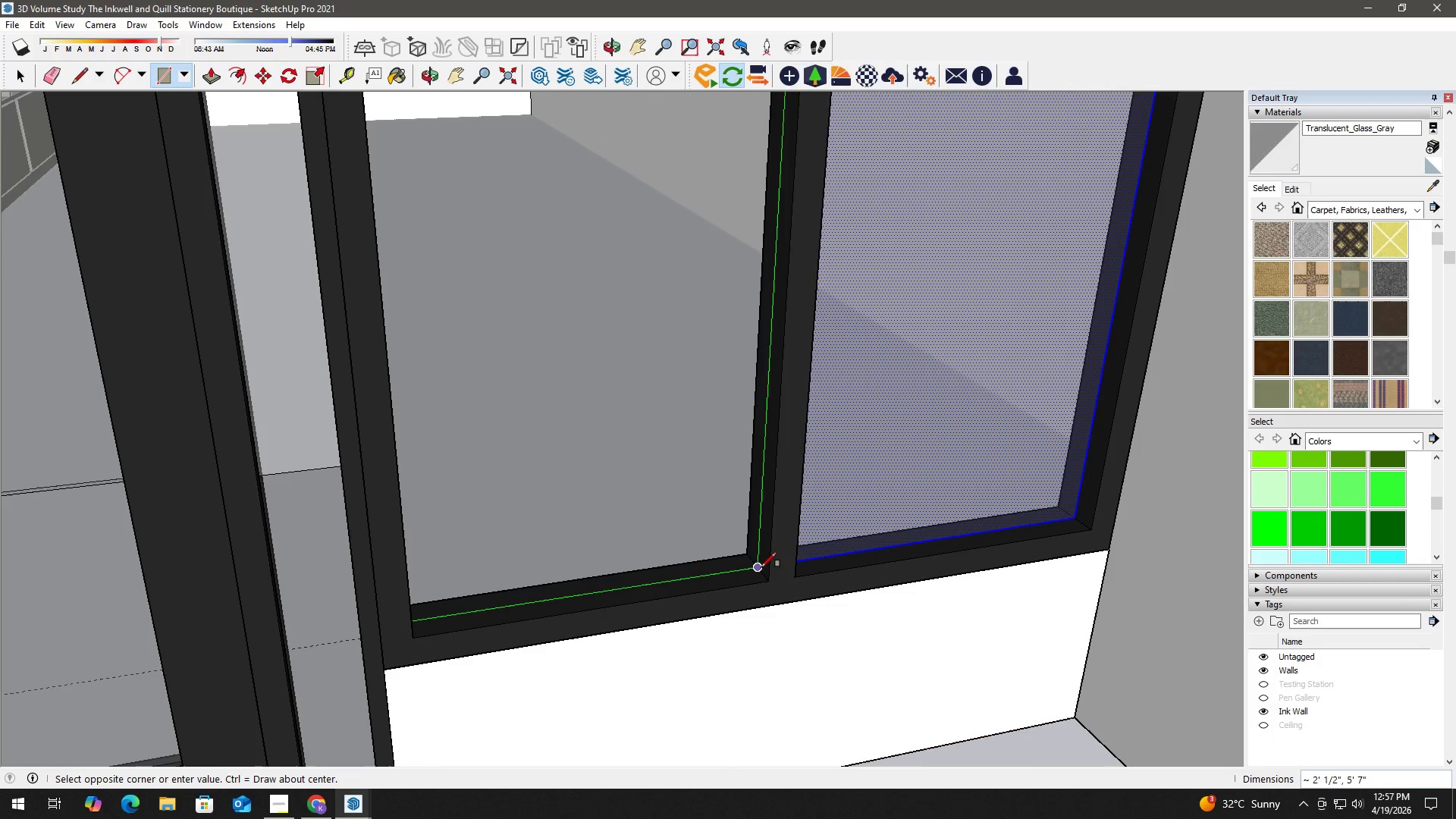 
left_click([761, 567])
 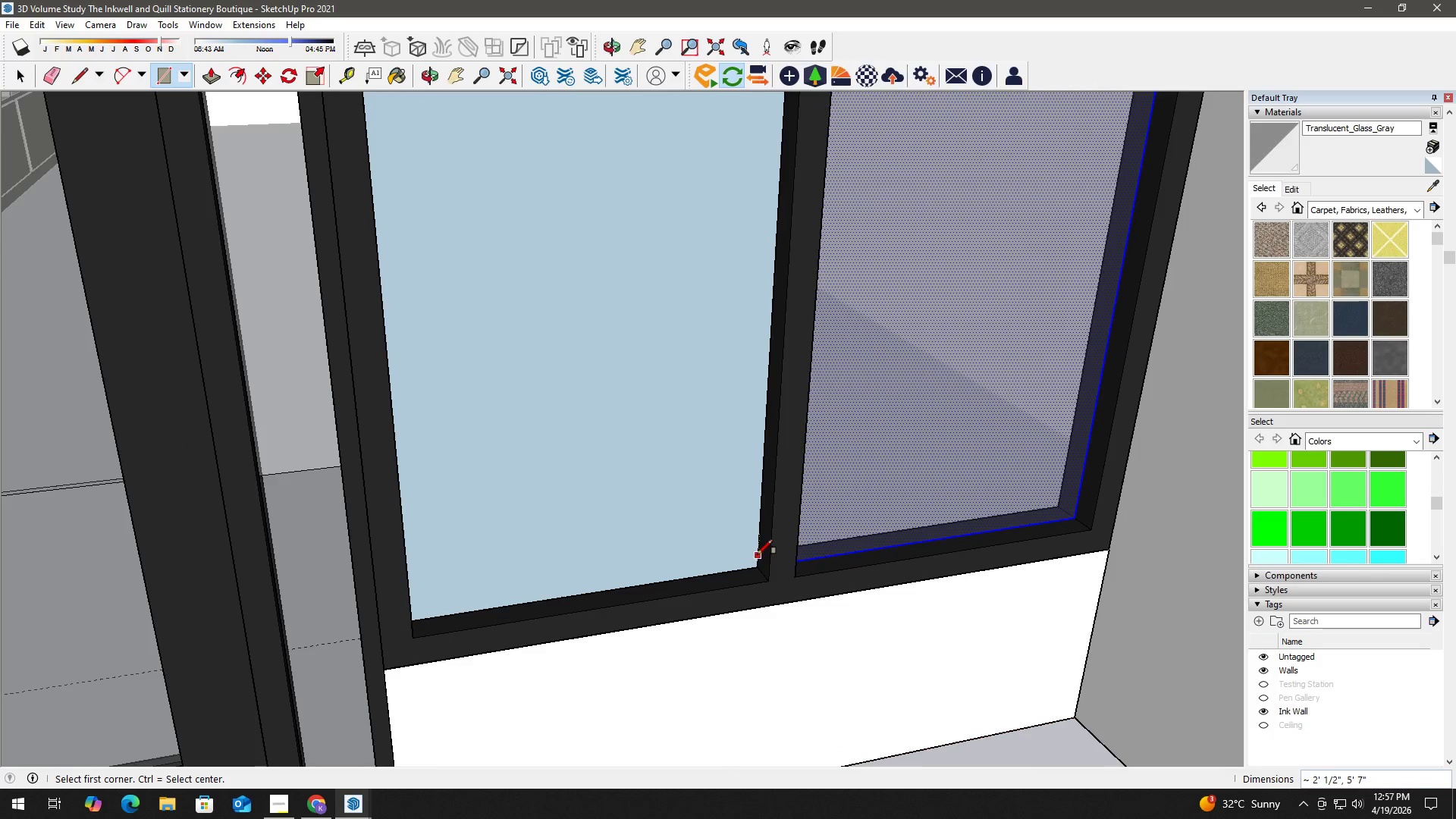 
key(B)
 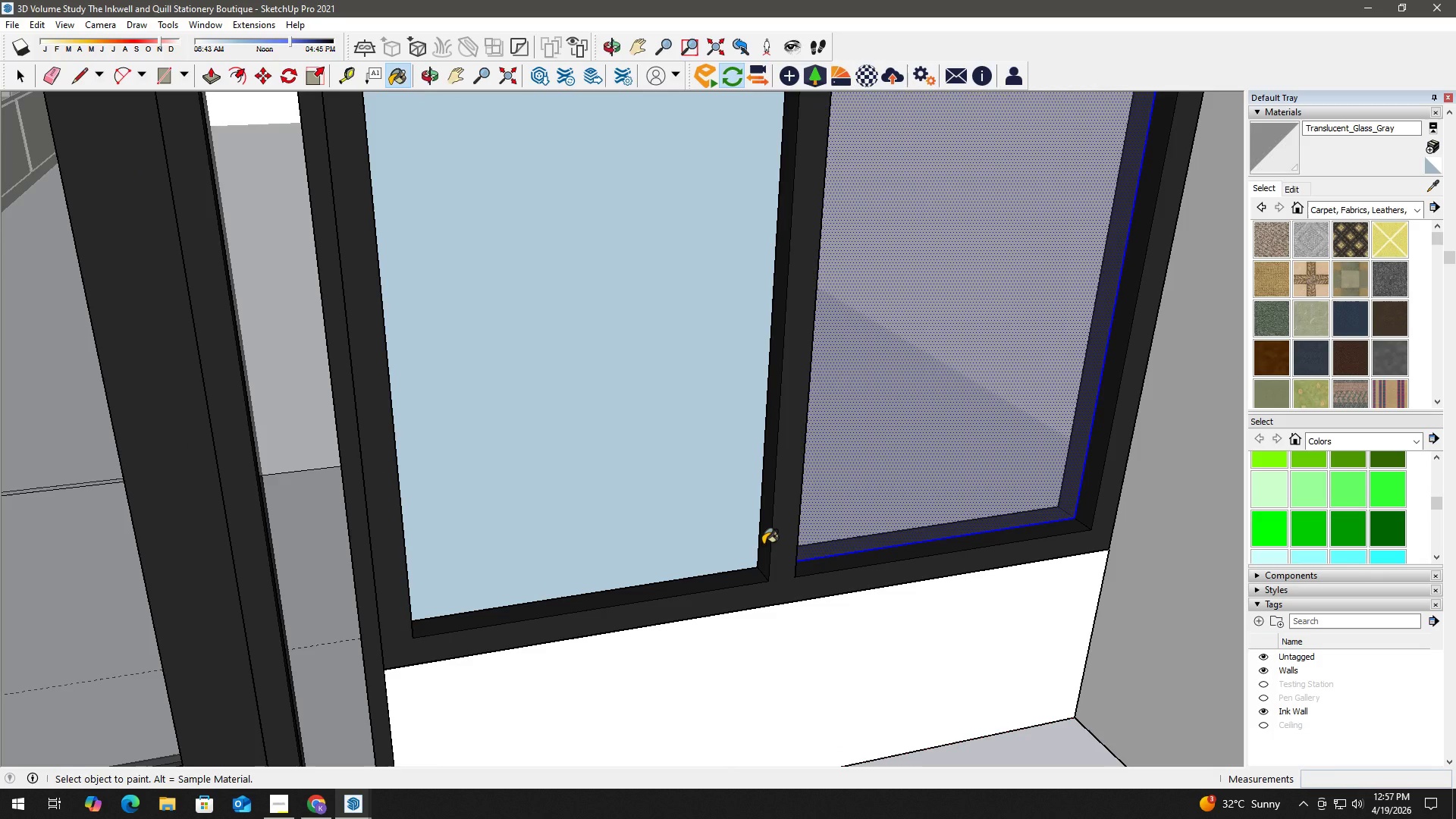 
key(Space)
 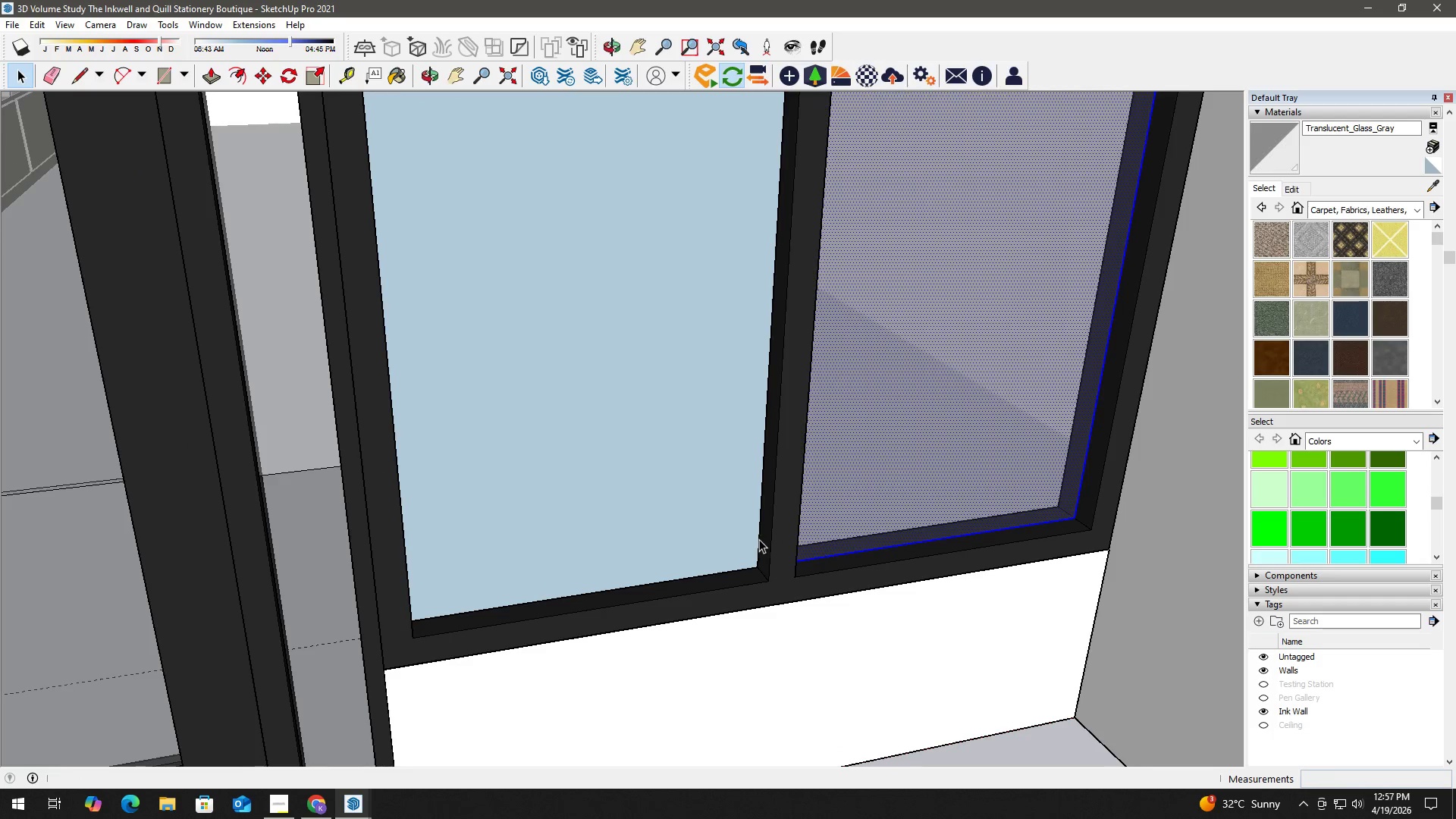 
scroll: coordinate [742, 540], scroll_direction: down, amount: 4.0
 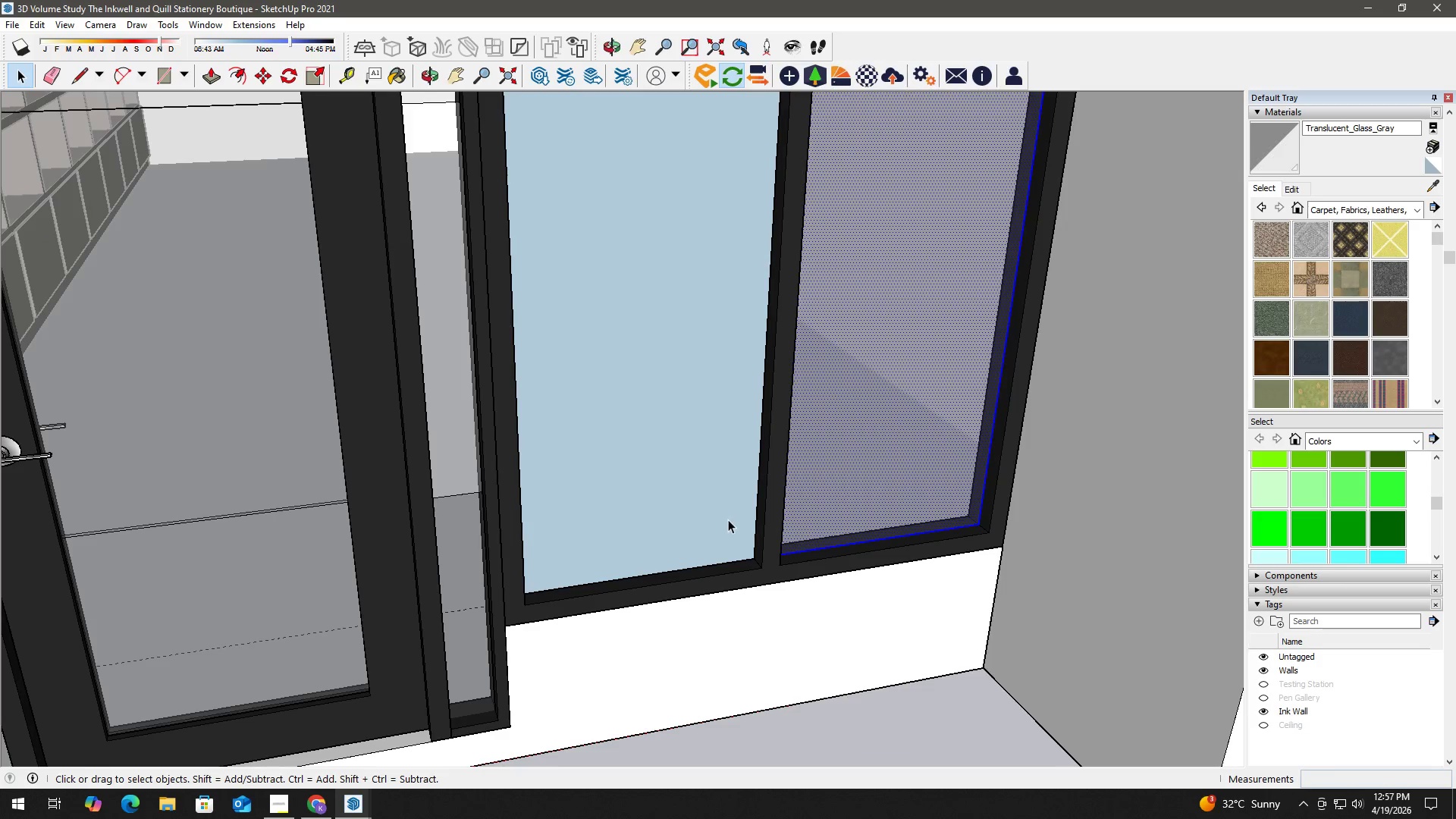 
key(B)
 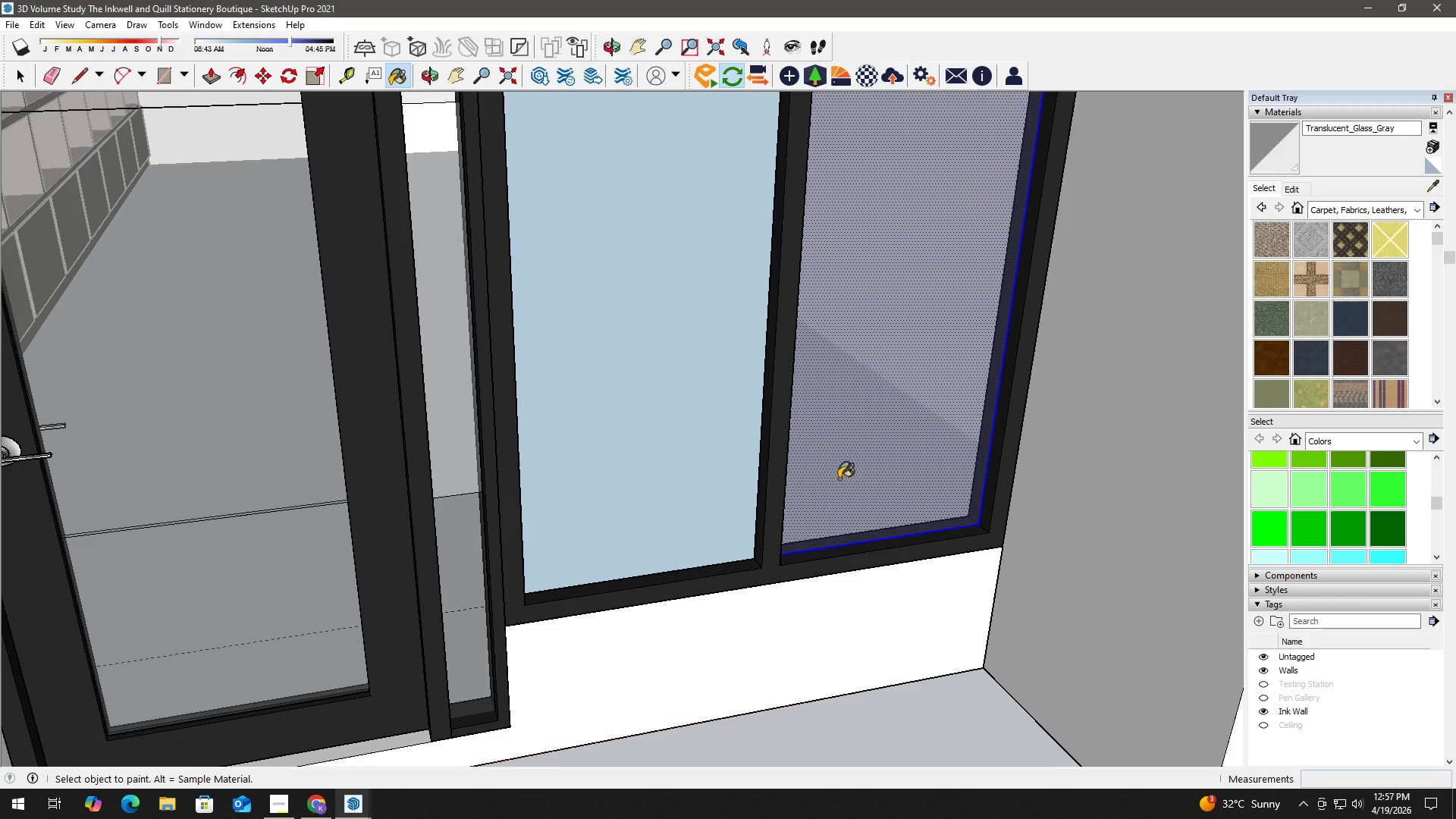 
hold_key(key=AltLeft, duration=0.59)
left_click([847, 469])
 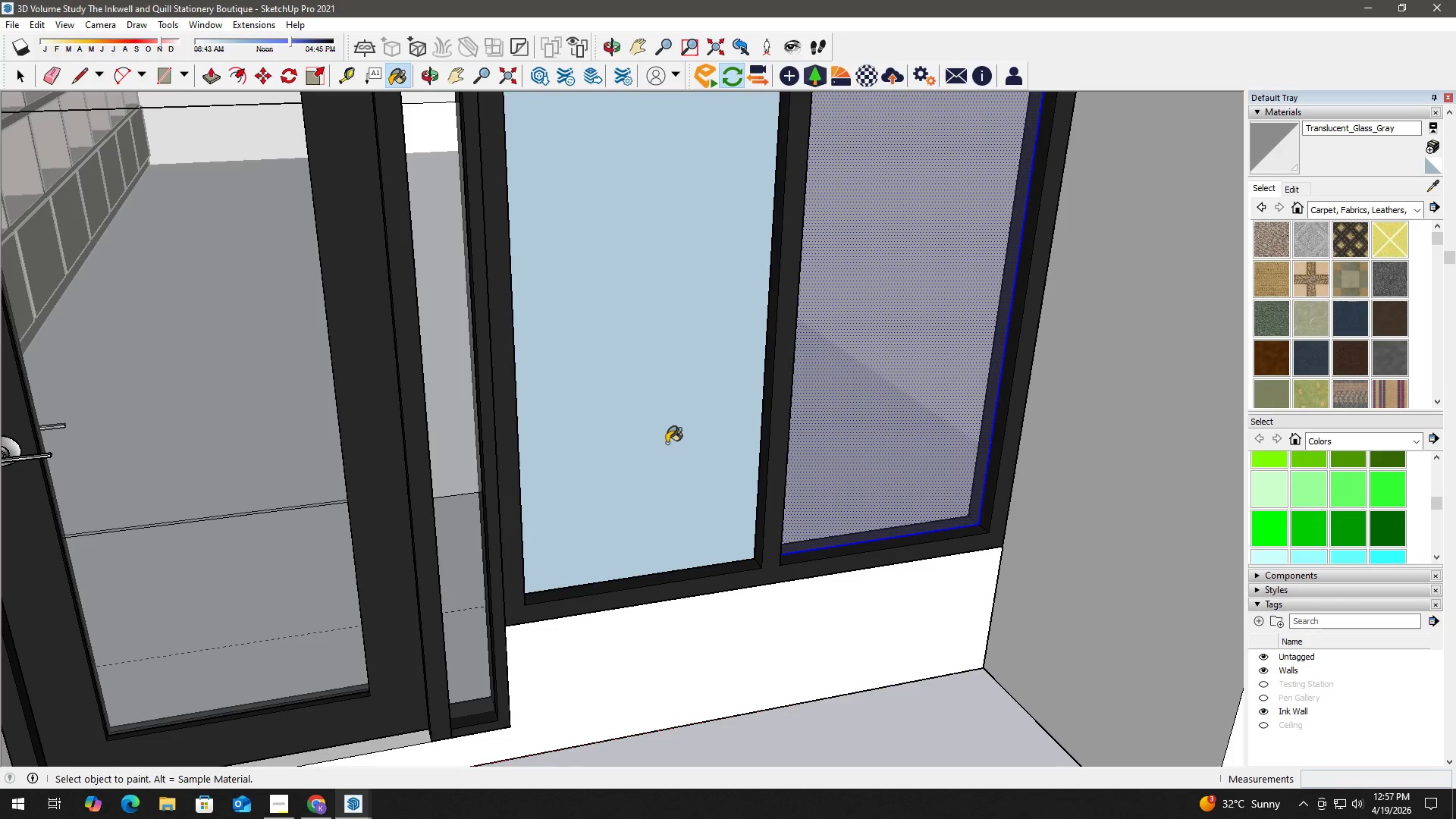 
left_click([666, 441])
 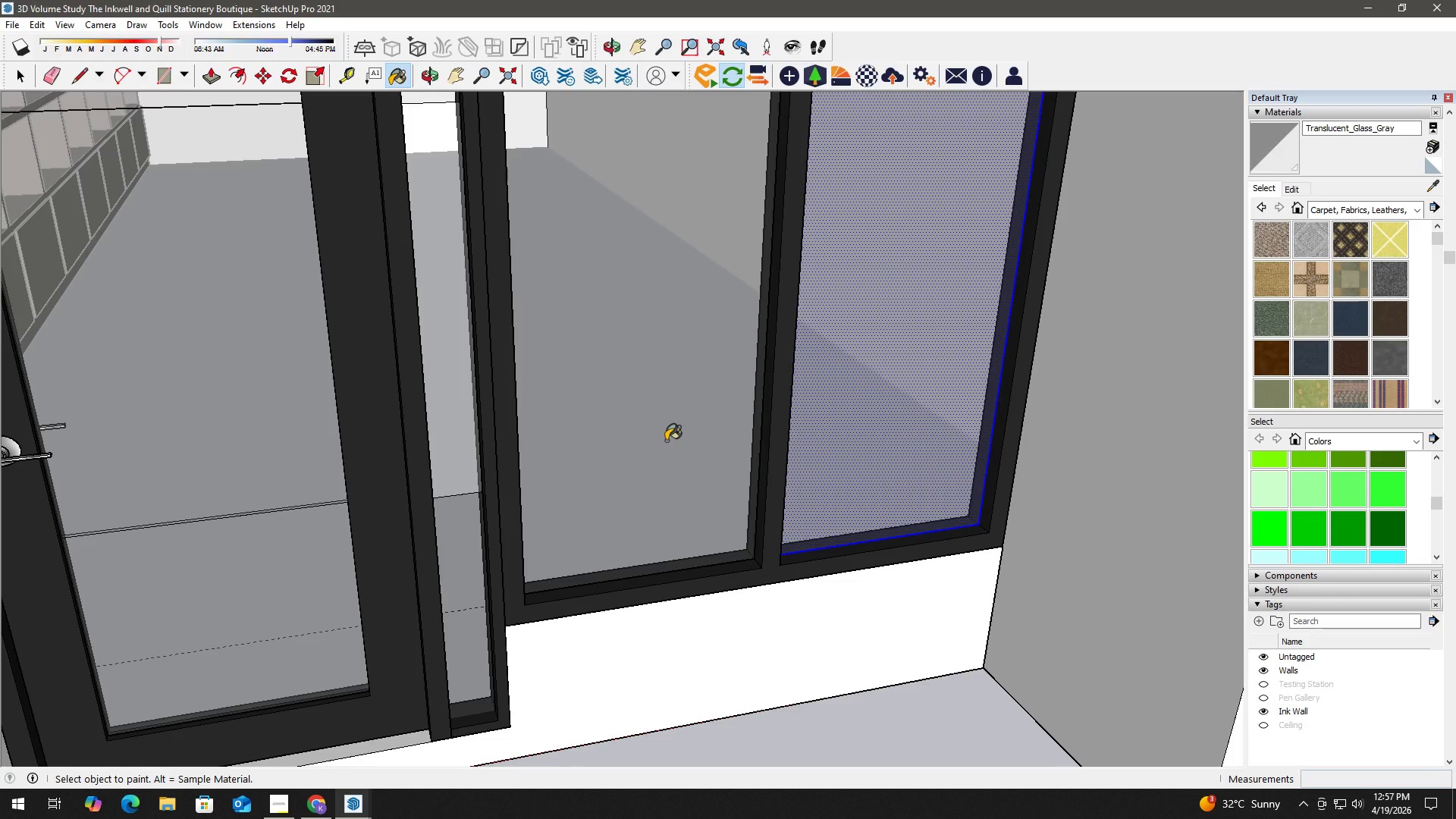 
key(Space)
 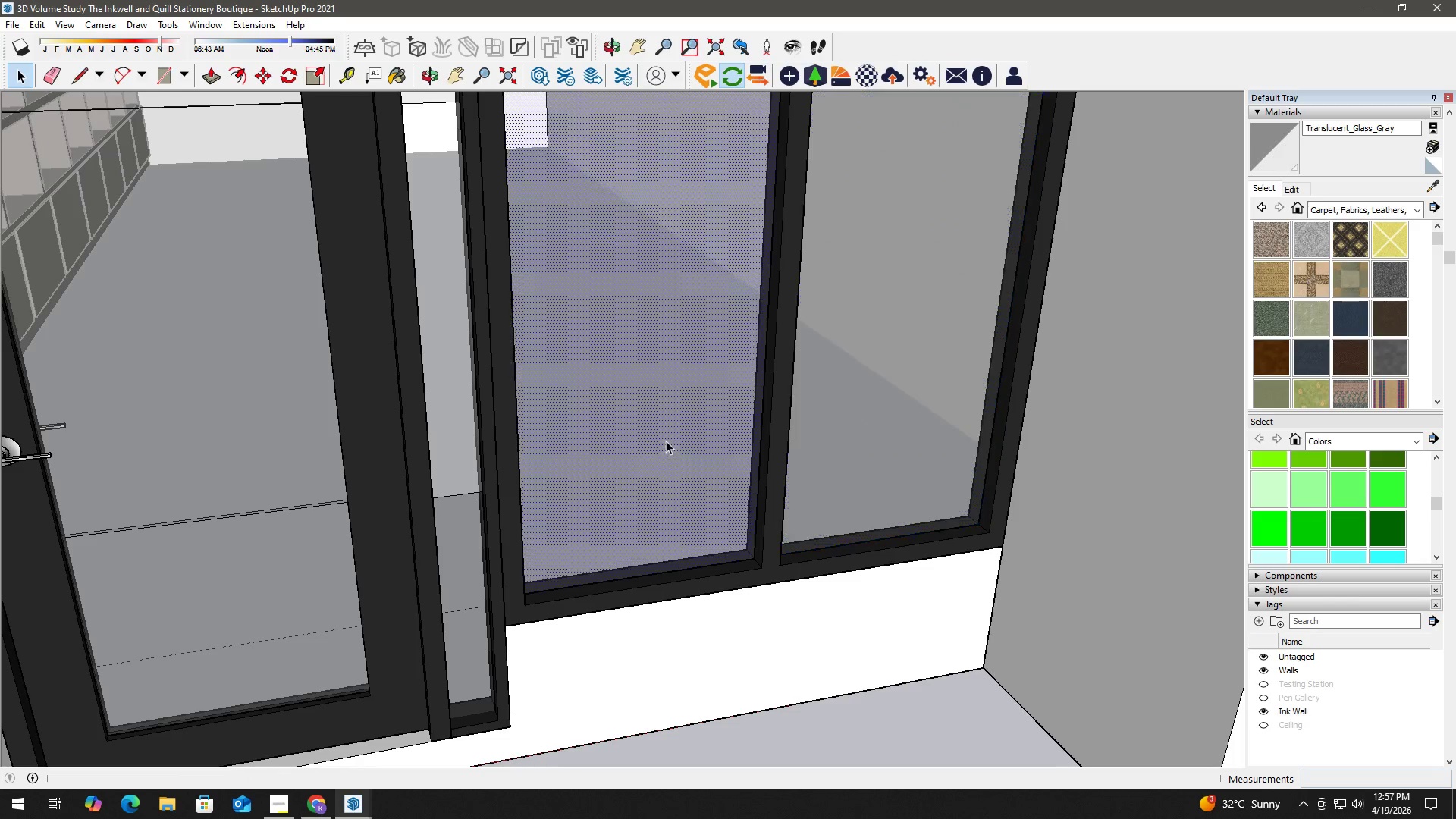 
double_click([666, 441])
 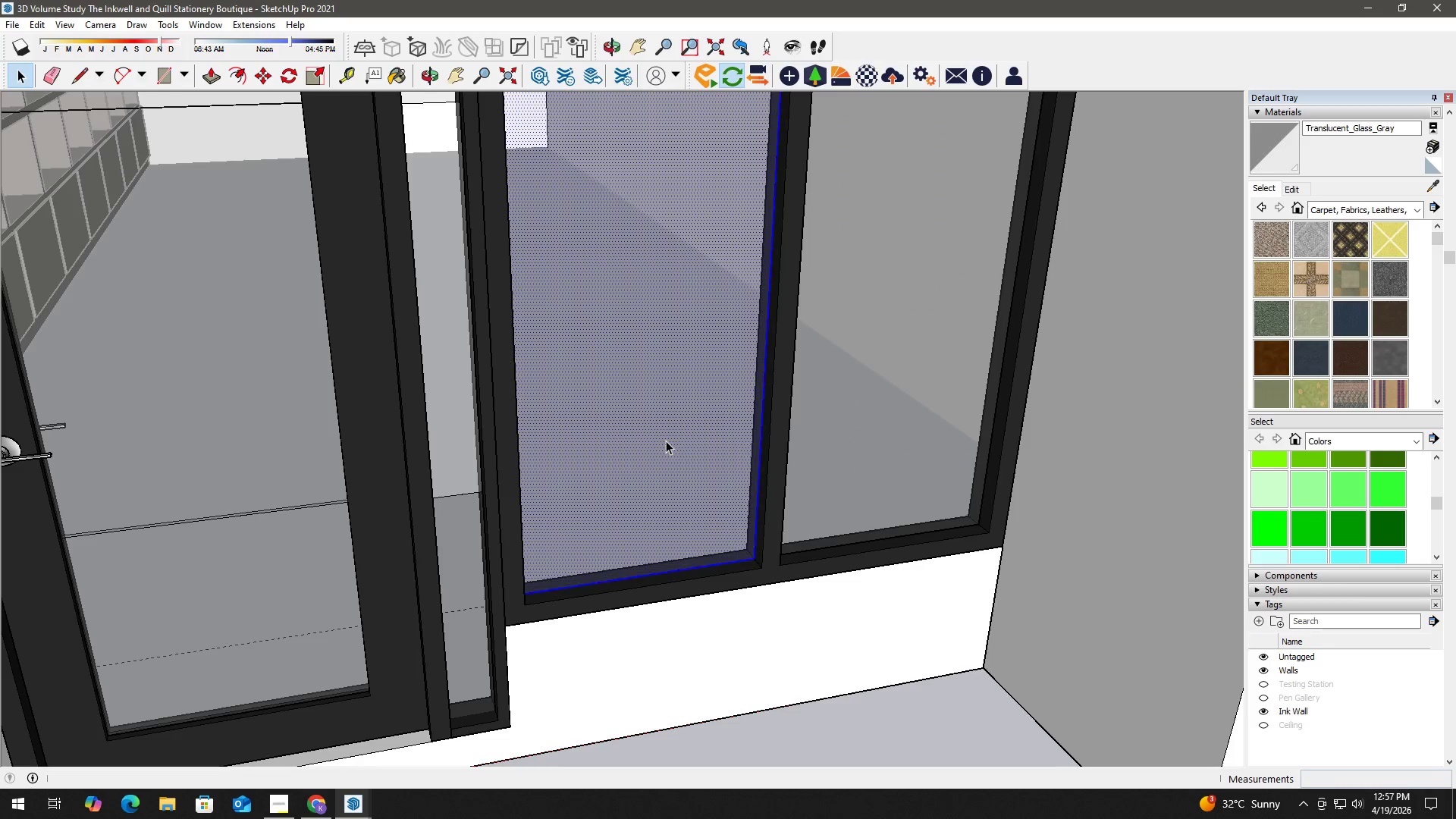 
triple_click([666, 441])
 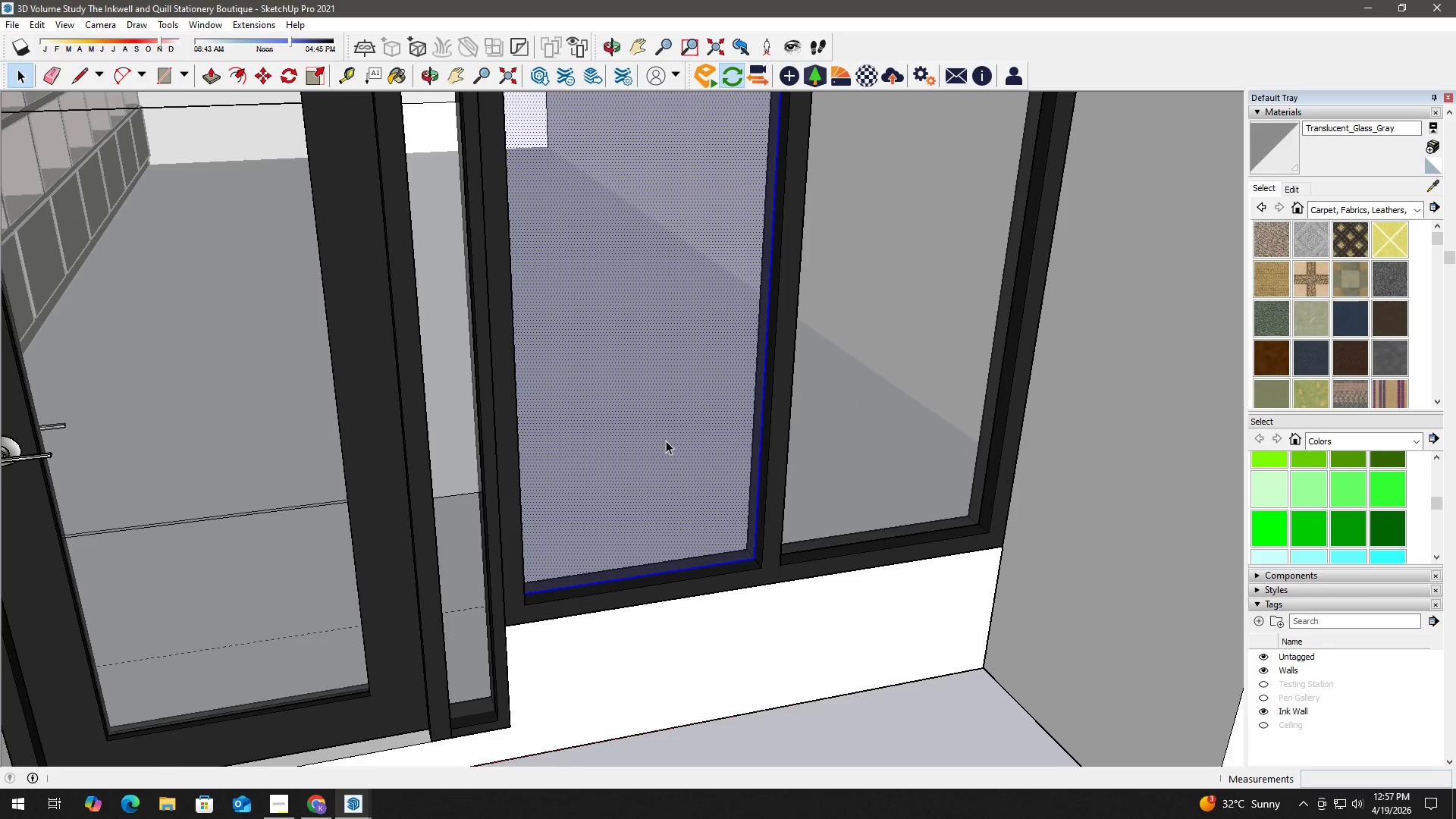 
key(B)
 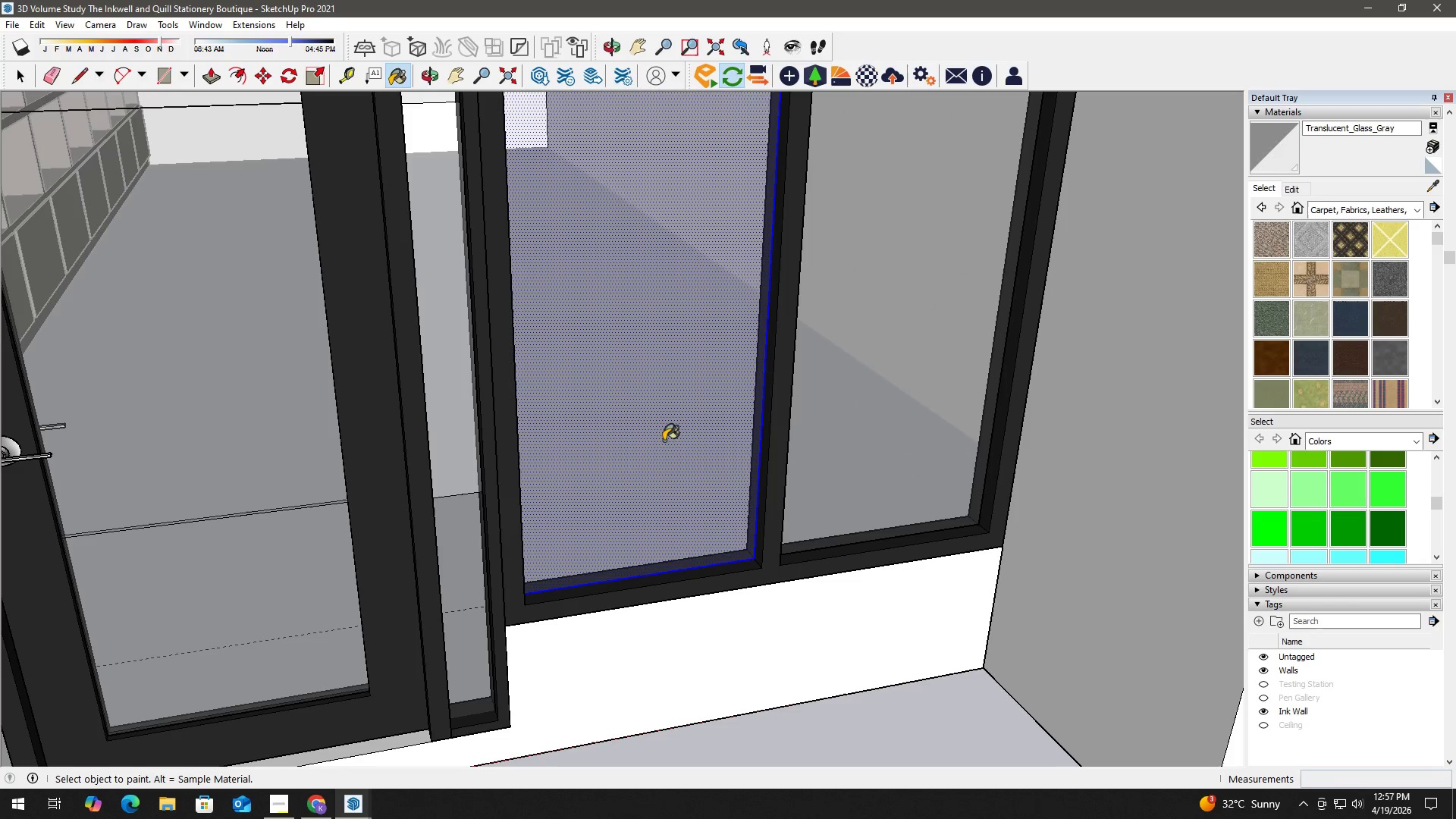 
triple_click([664, 441])
 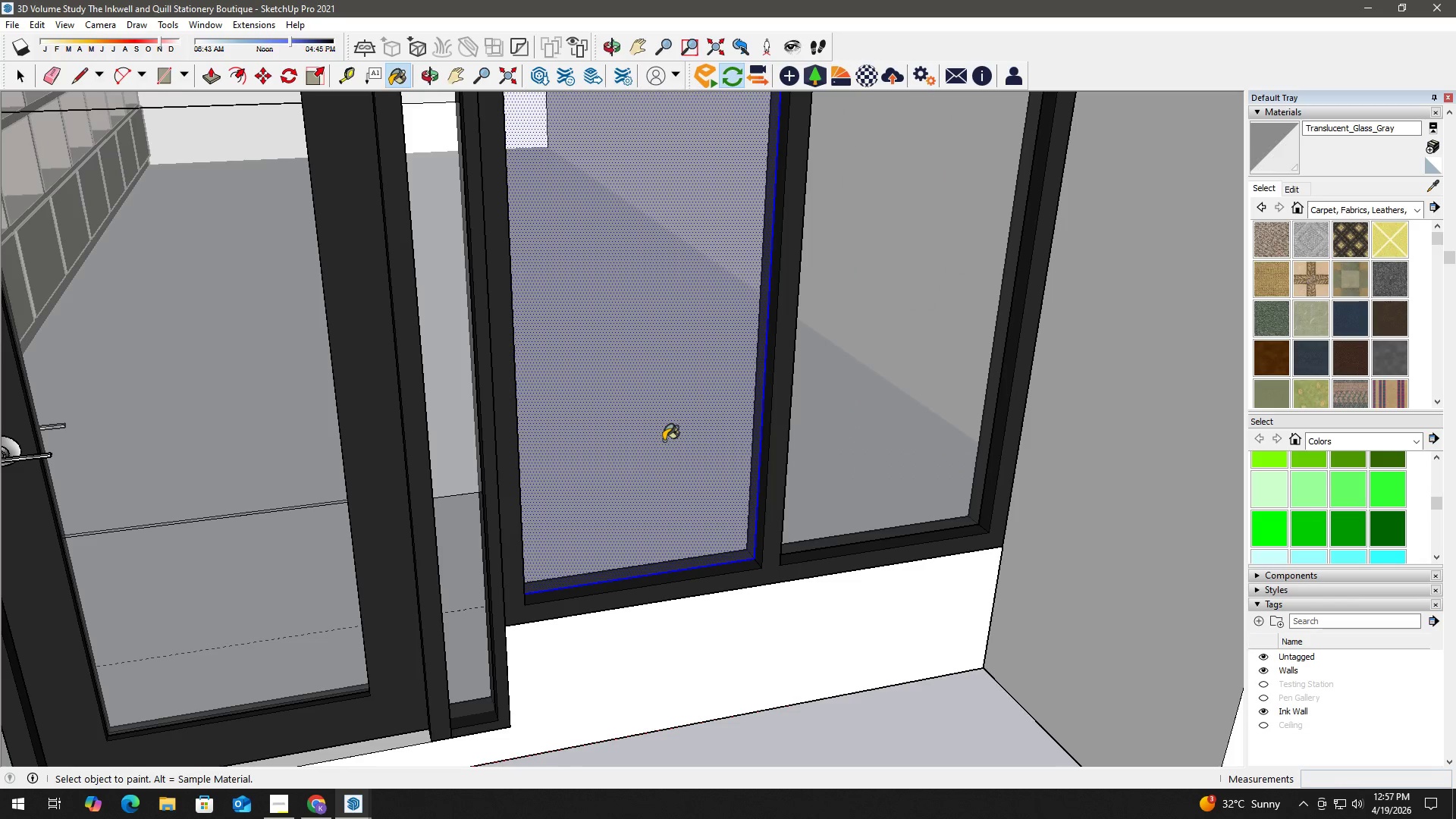 
triple_click([664, 441])
 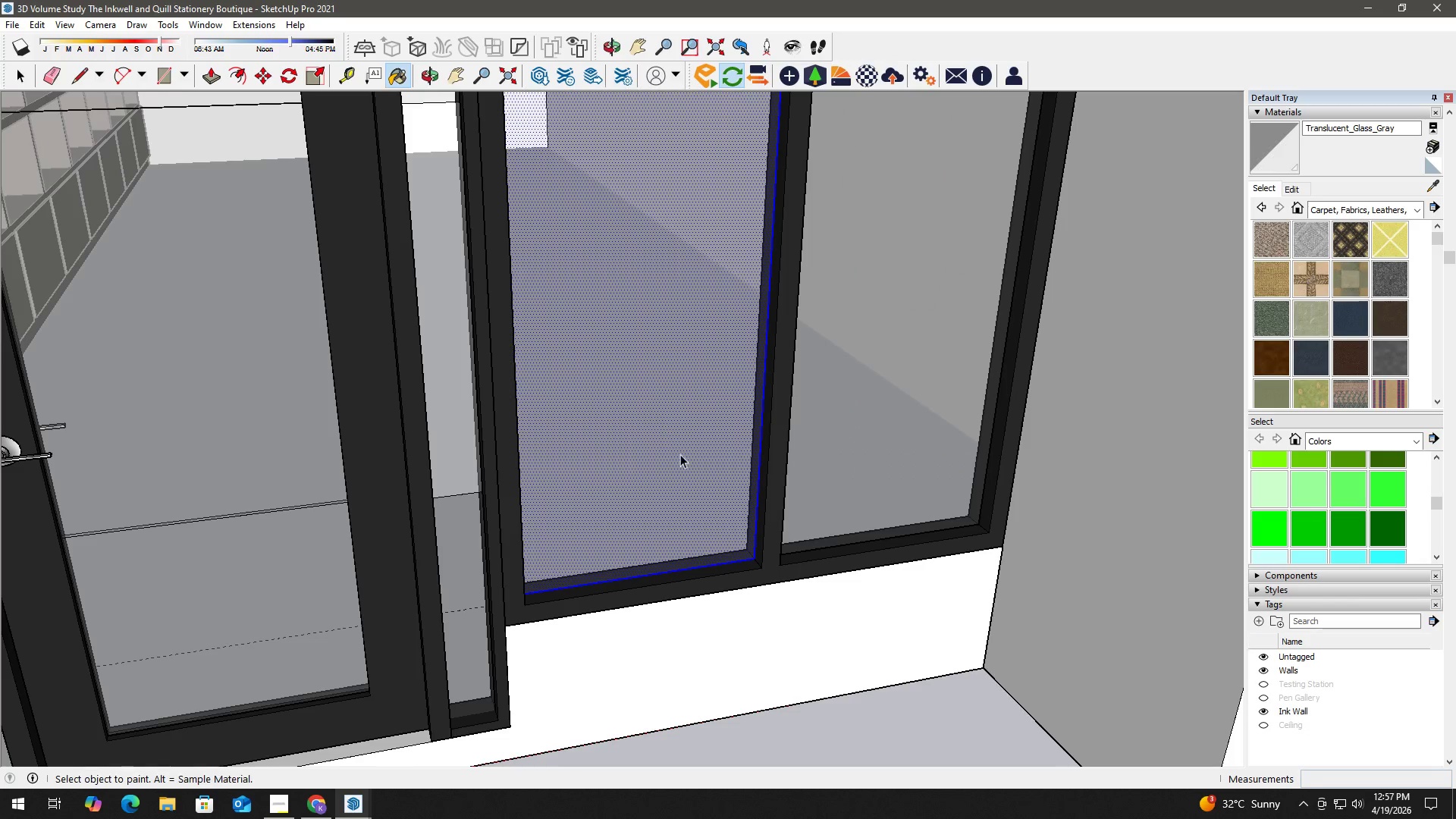 
key(Space)
 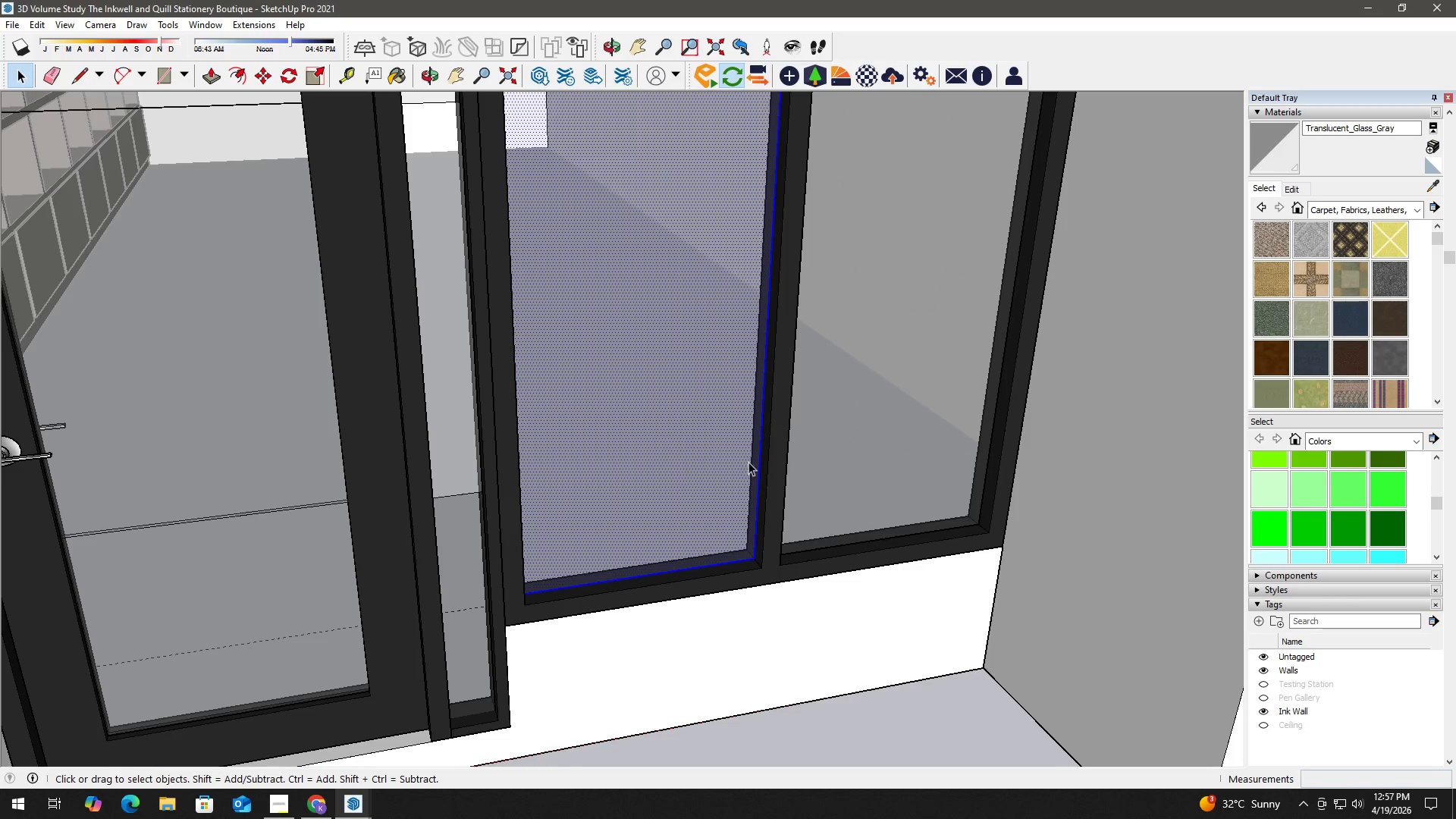 
hold_key(key=ControlLeft, duration=0.77)
double_click([836, 444])
 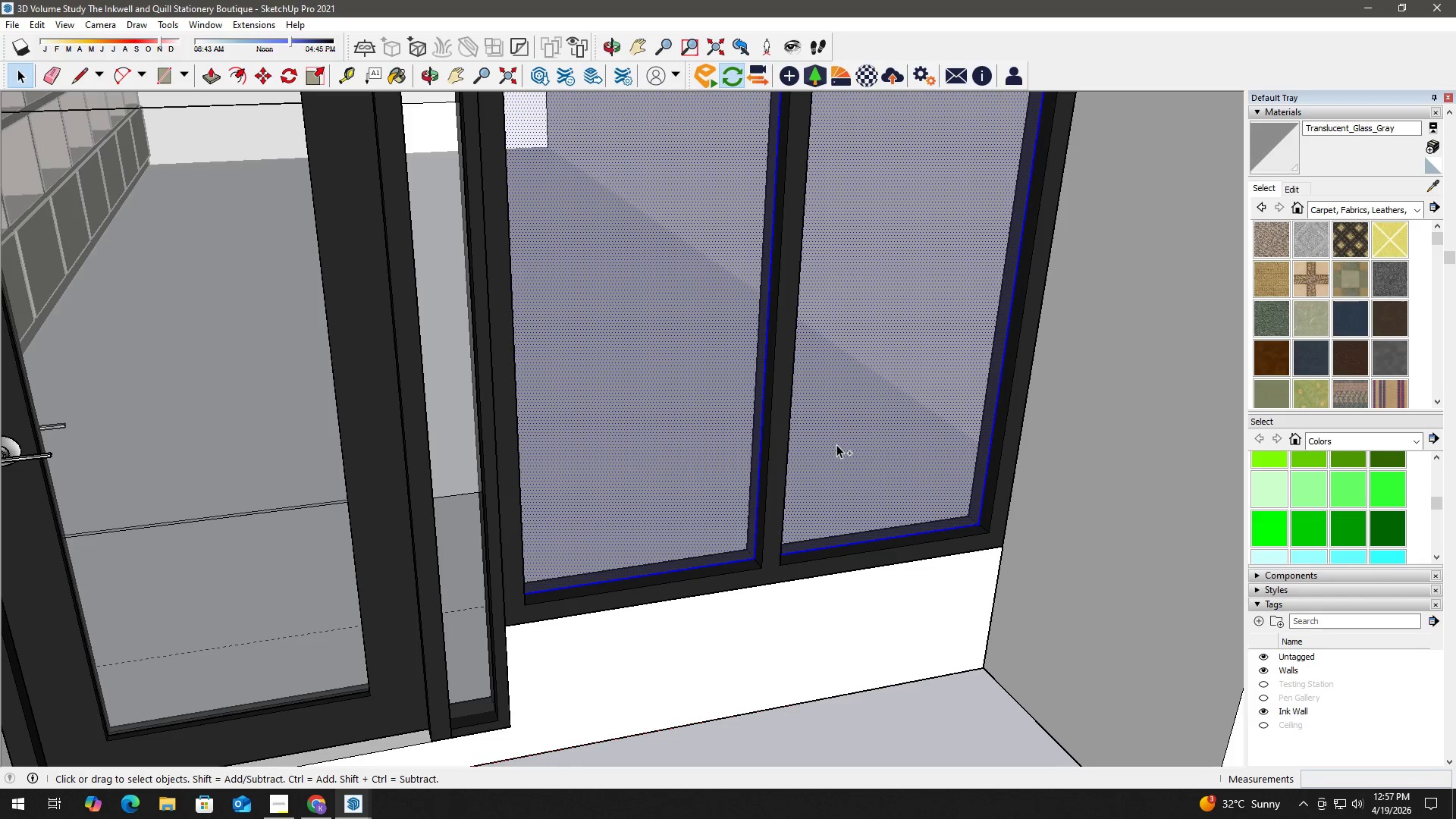 
triple_click([836, 444])
 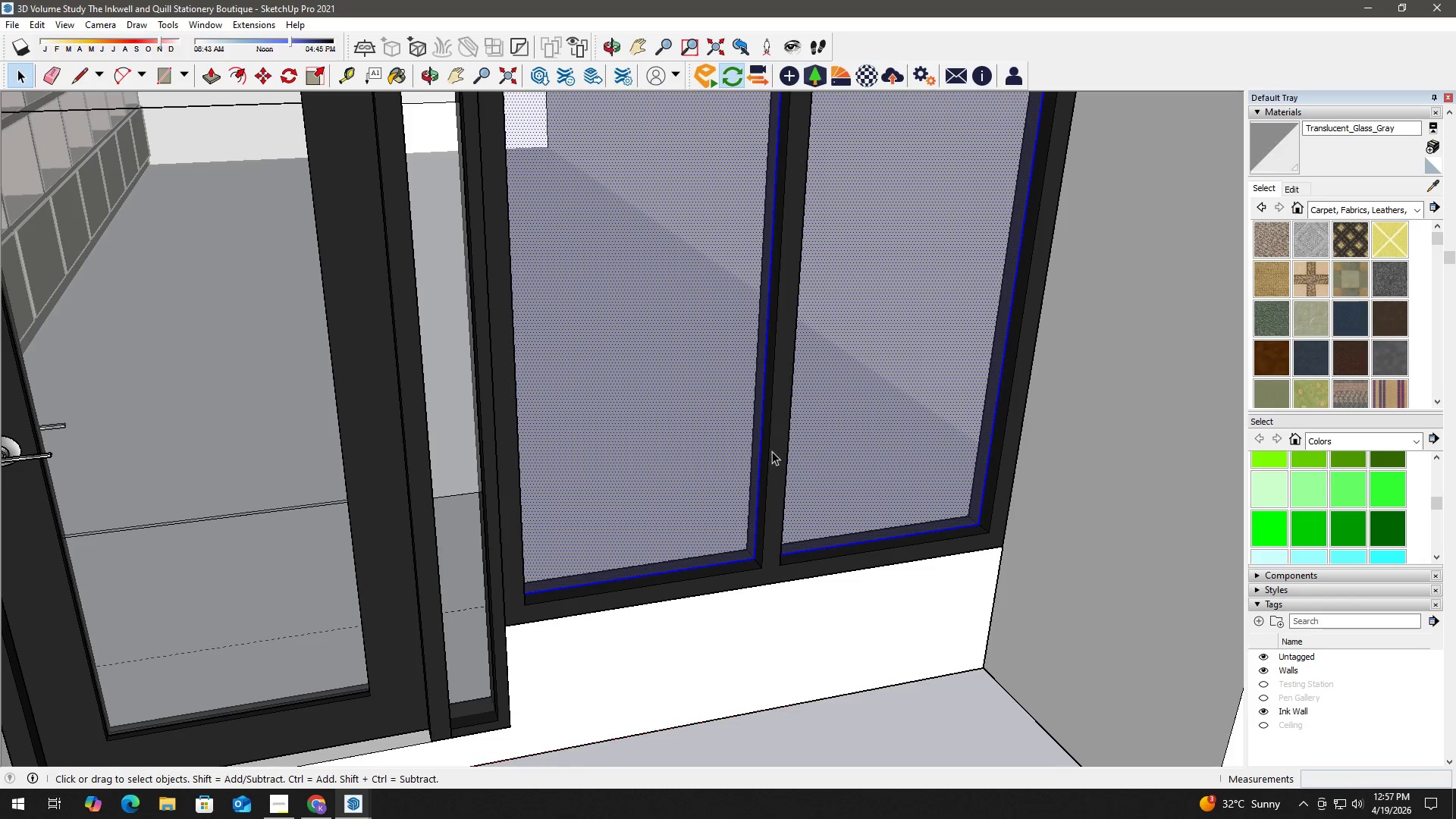 
hold_key(key=ControlLeft, duration=1.52)
left_click([772, 451])
 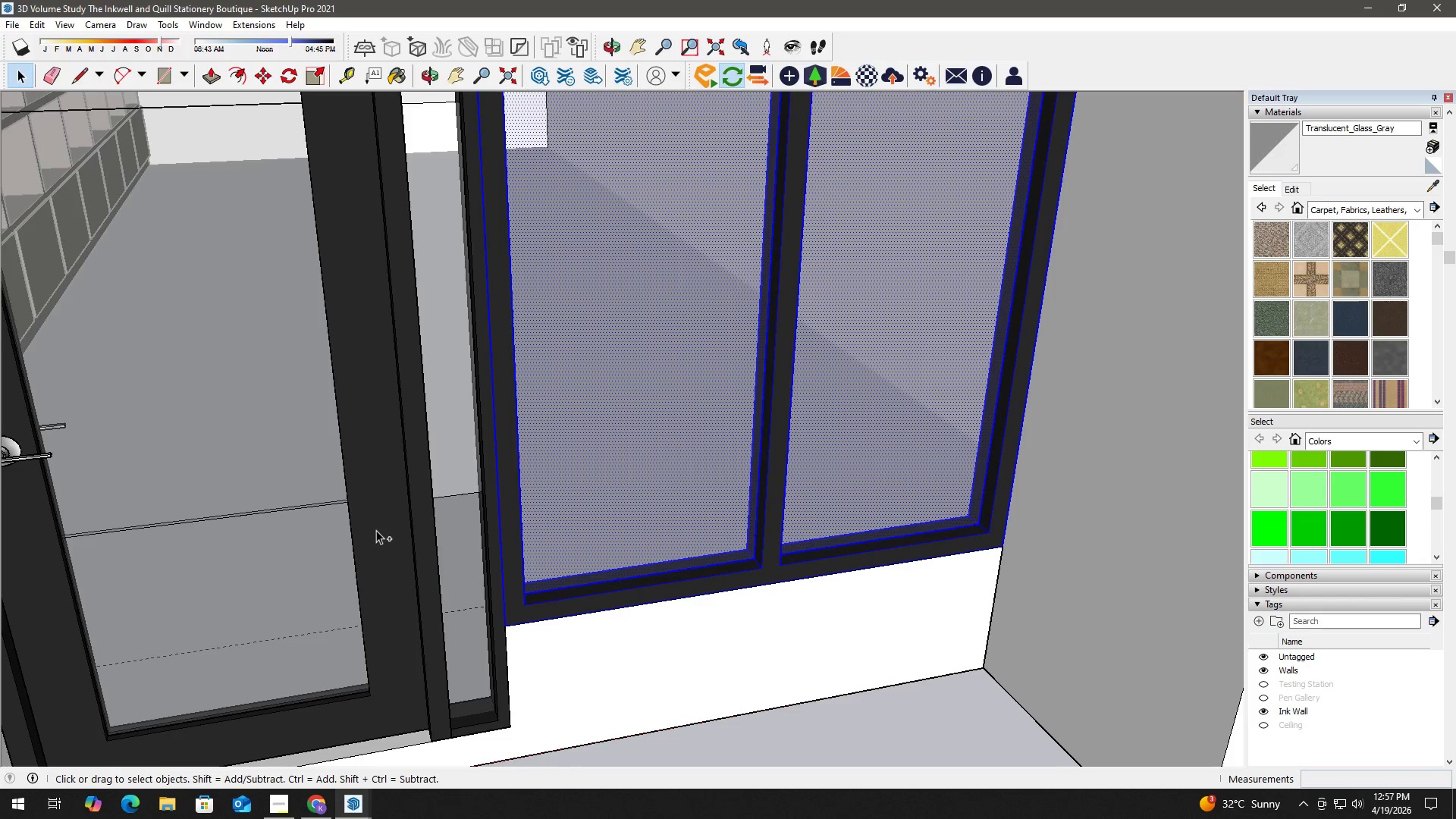 
hold_key(key=ControlLeft, duration=1.52)
left_click([413, 526])
 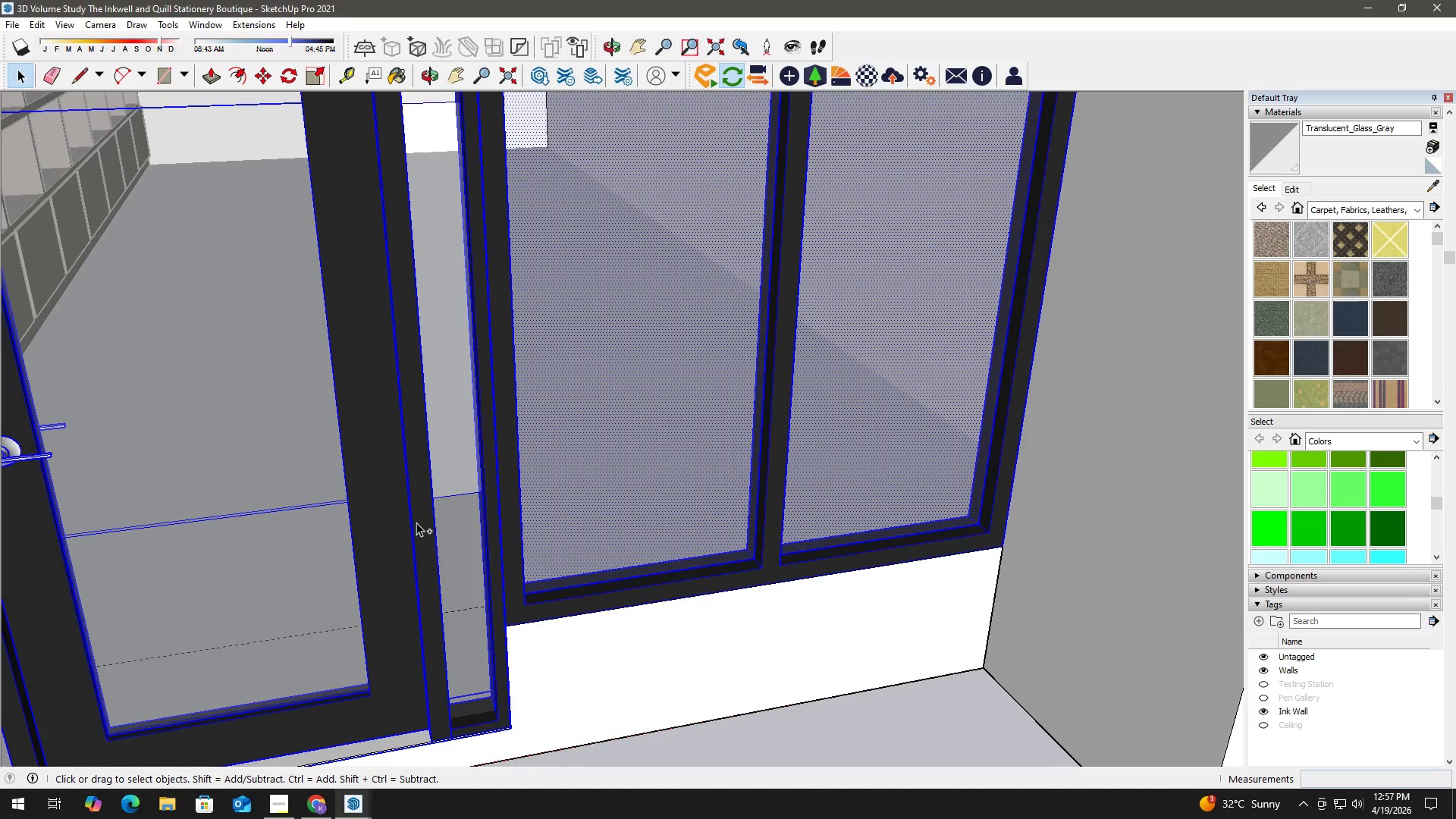 
left_click([592, 516])
 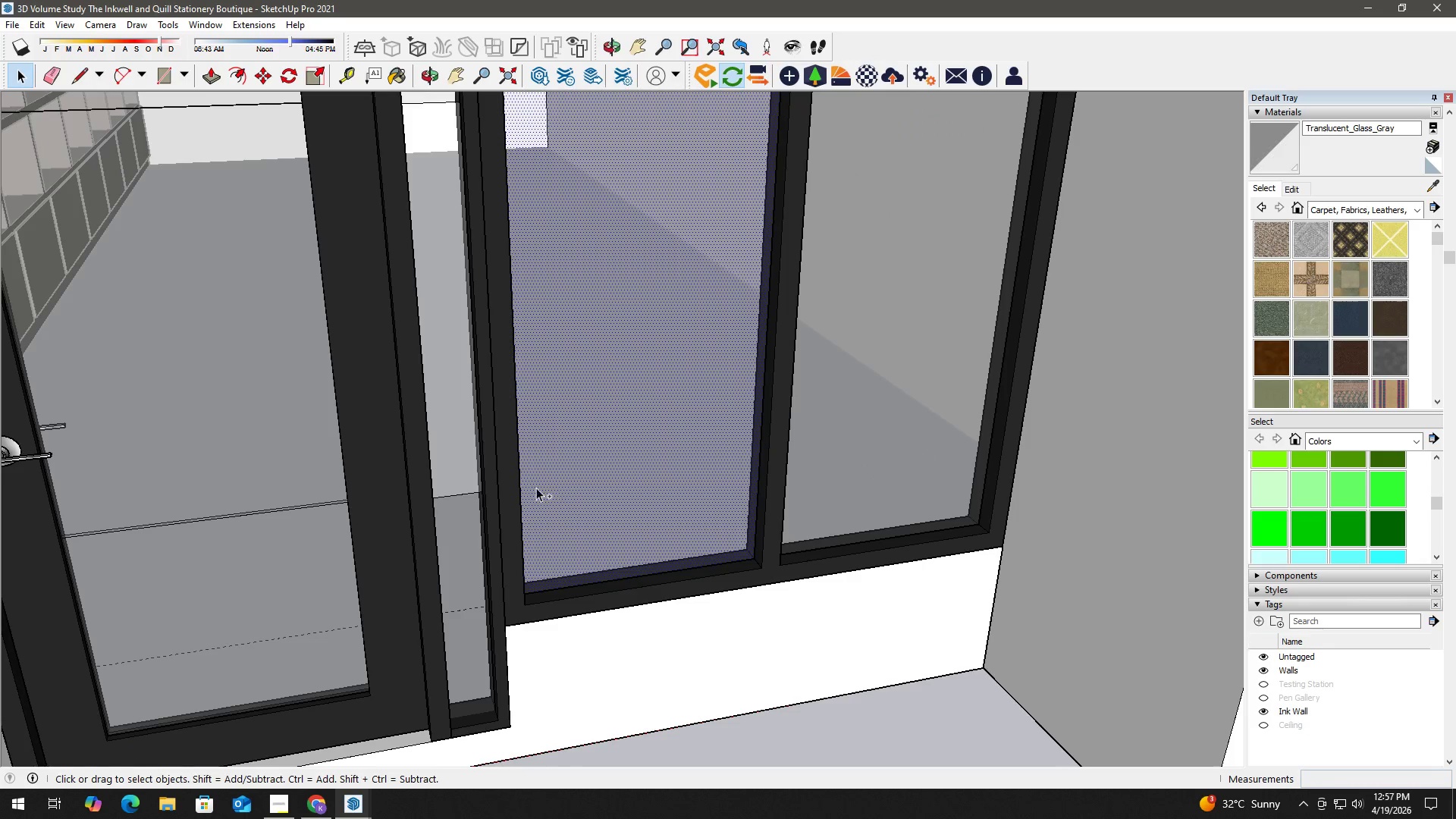 
hold_key(key=ControlLeft, duration=1.52)
left_click([578, 474])
 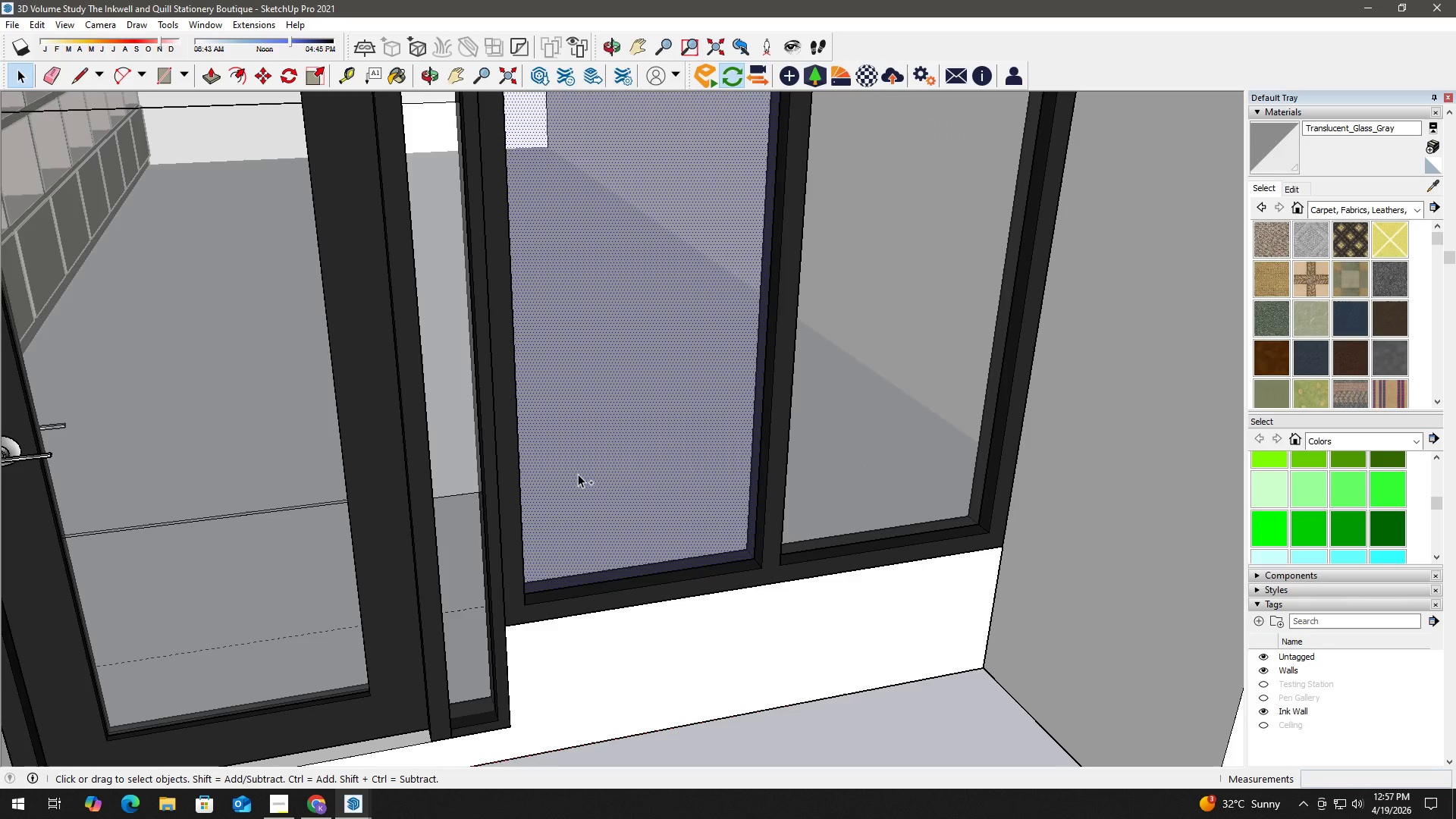 
double_click([578, 474])
 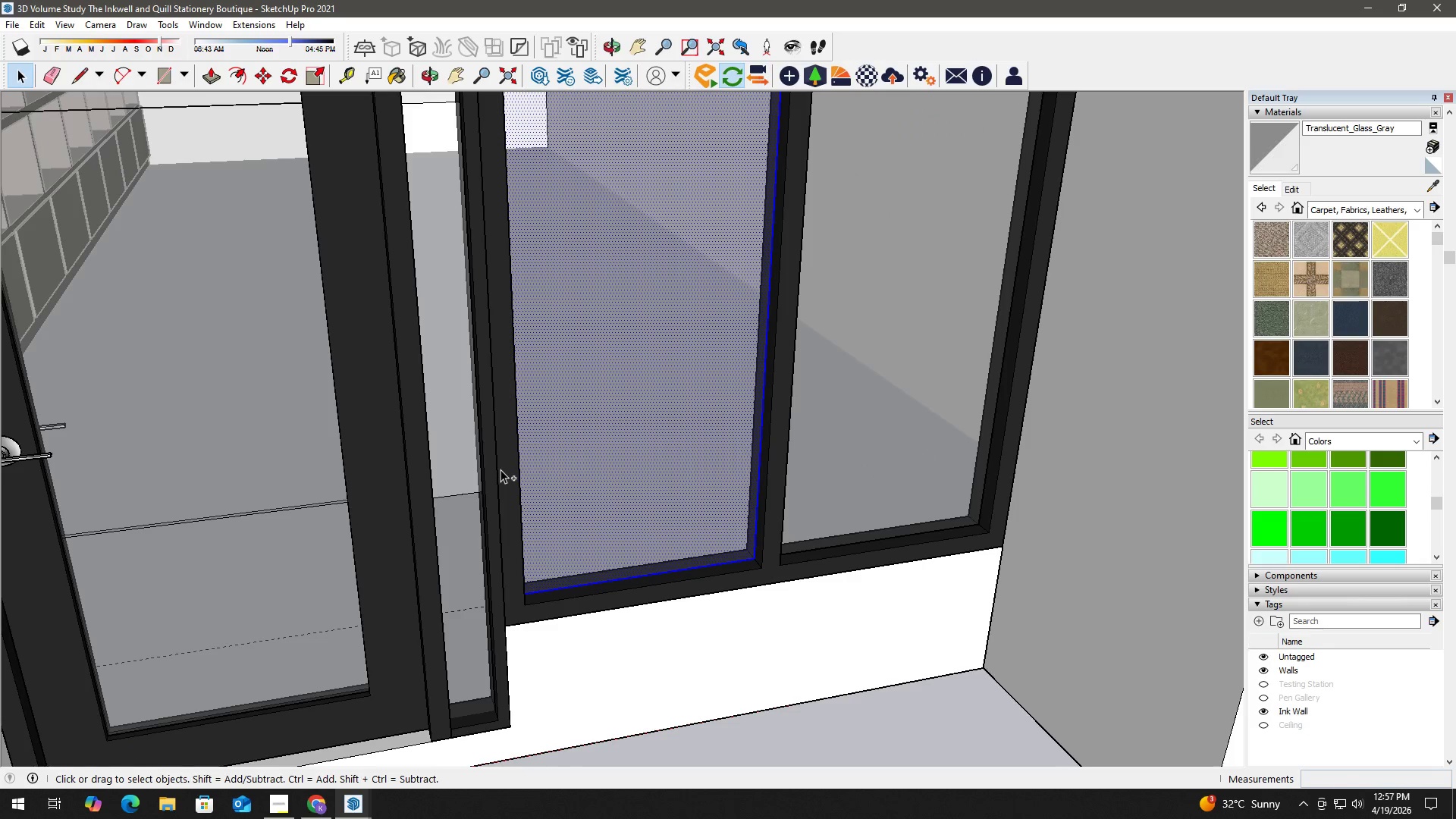 
left_click([503, 469])
 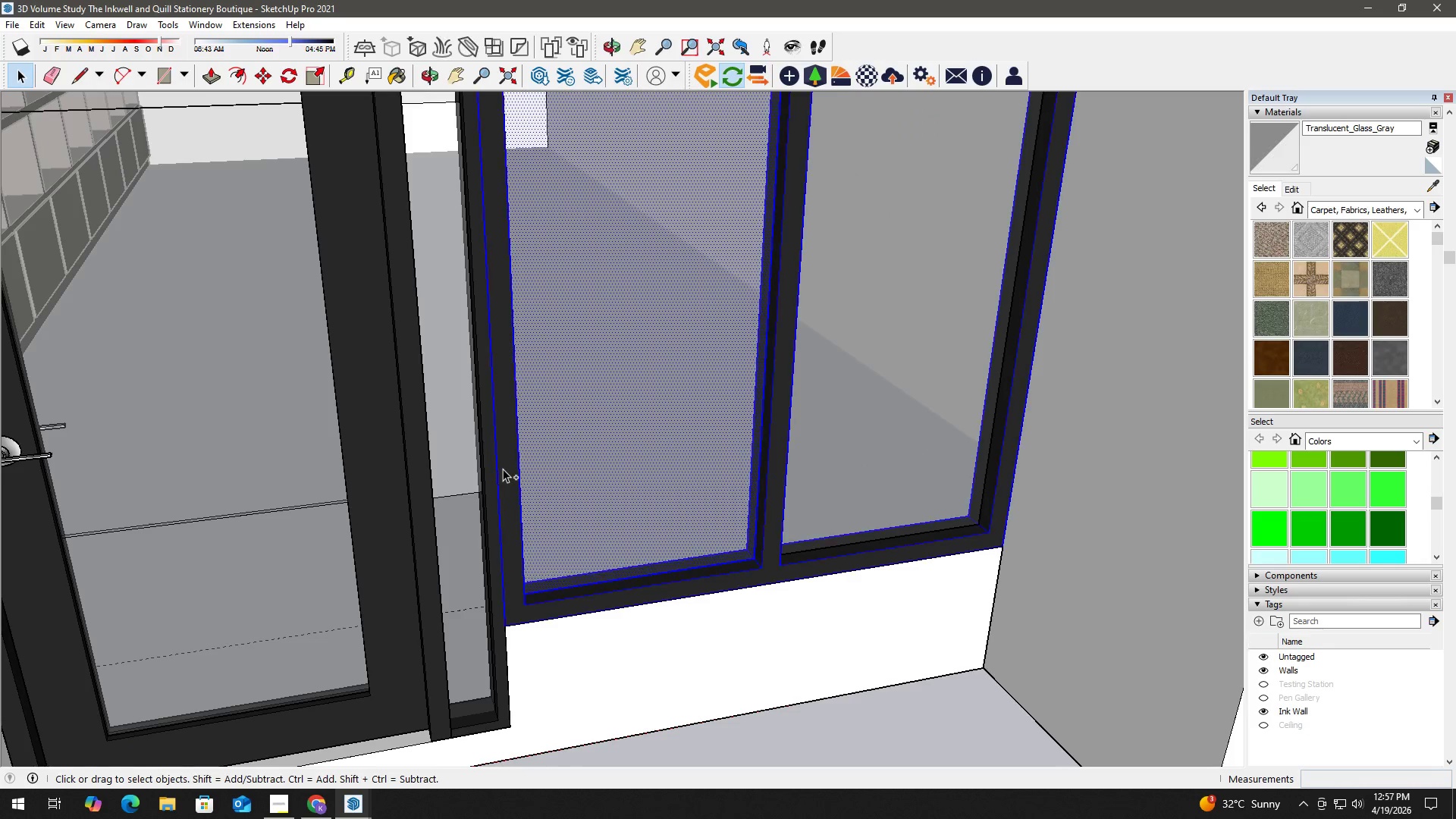 
hold_key(key=ControlLeft, duration=1.5)
 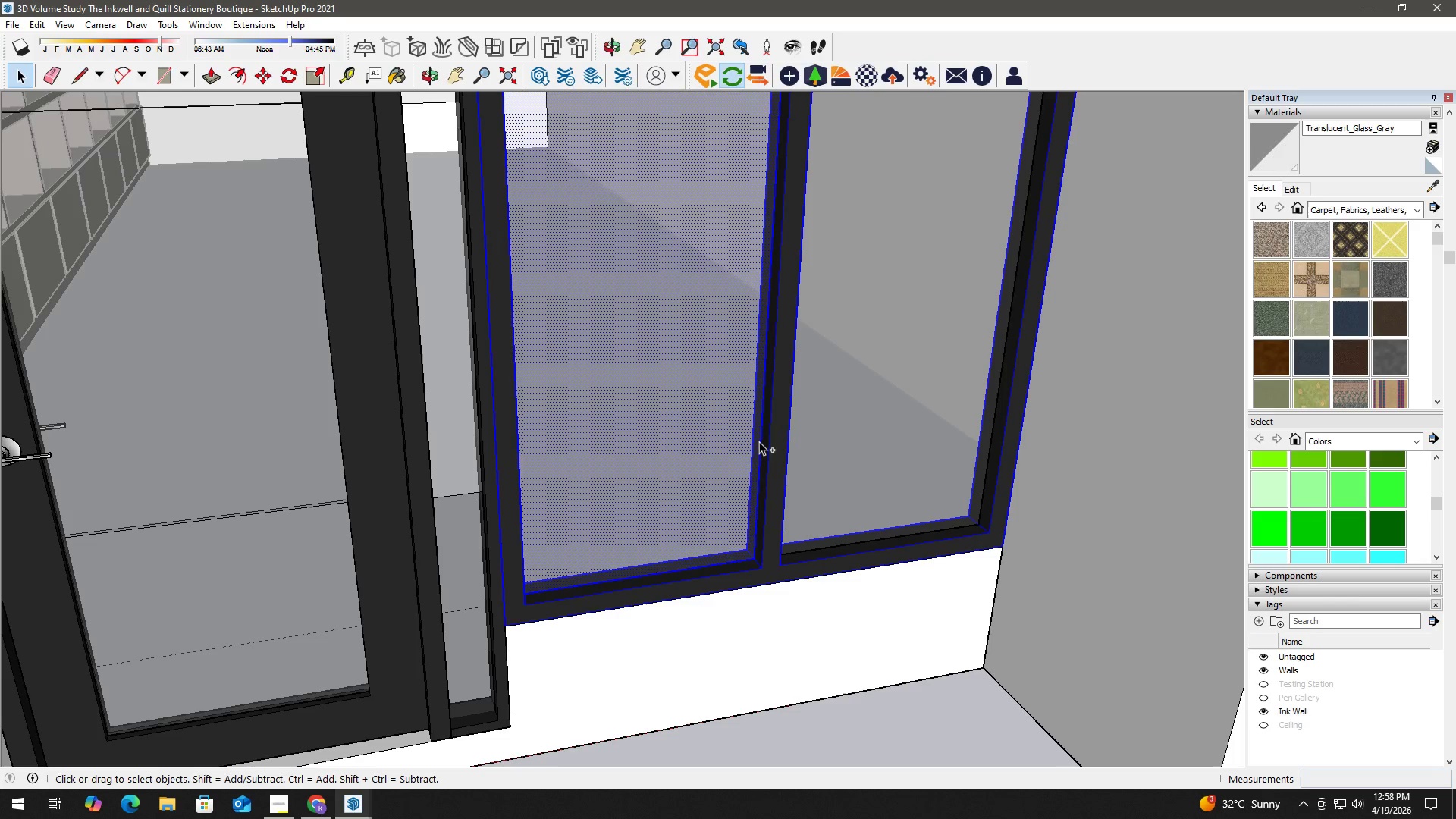 
hold_key(key=ControlLeft, duration=1.5)
 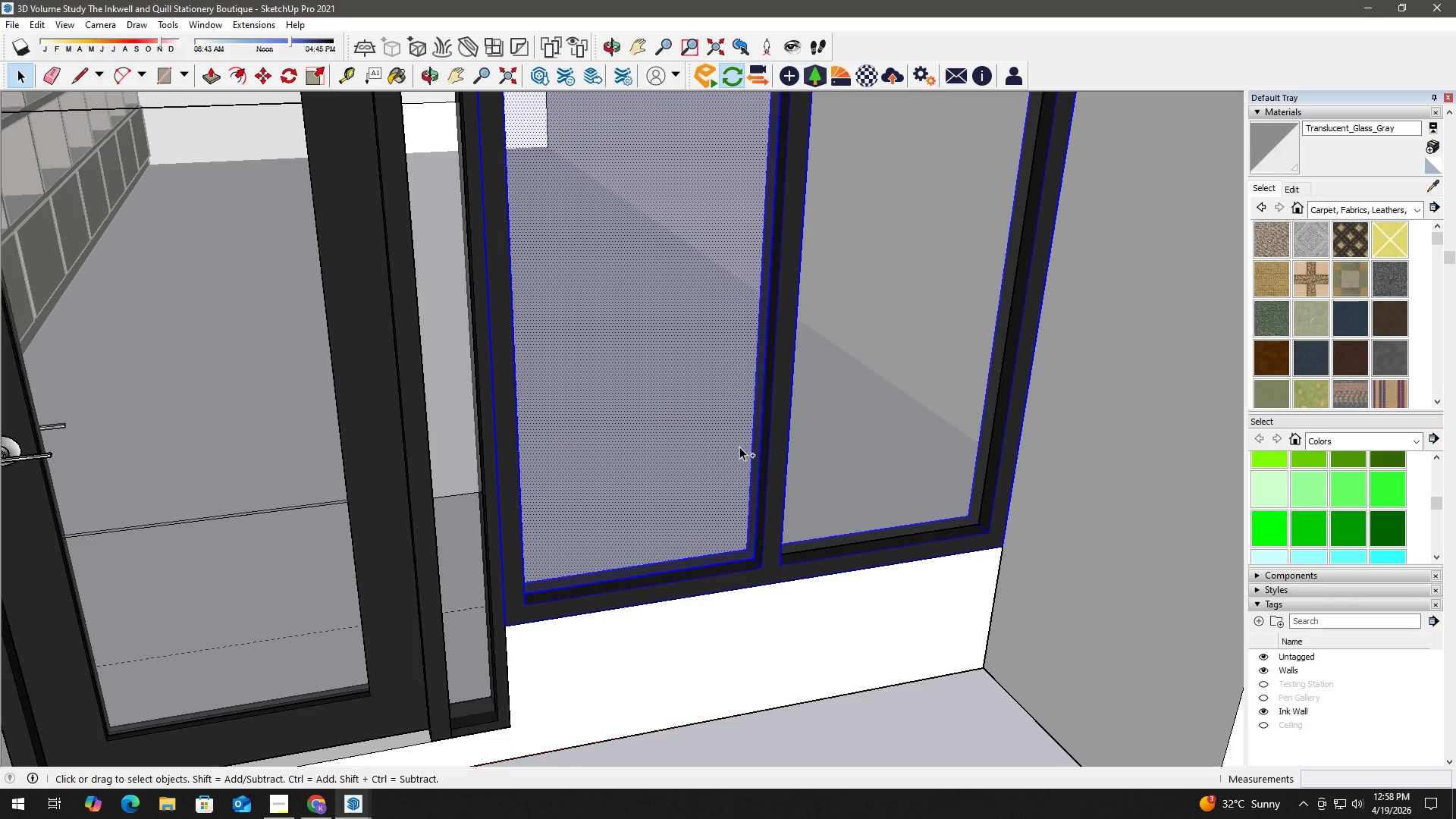 
hold_key(key=ControlLeft, duration=1.52)
 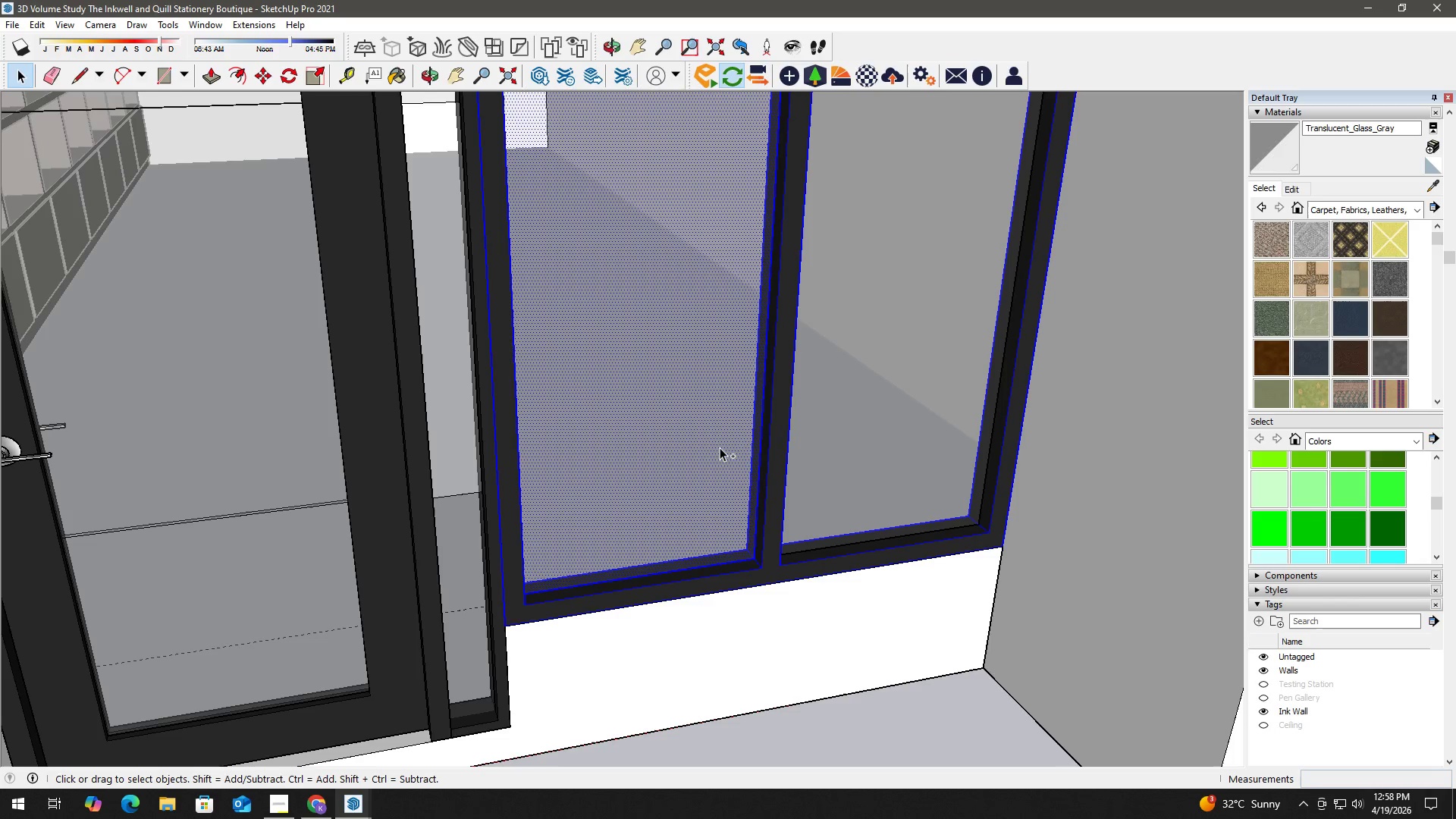 
hold_key(key=ControlLeft, duration=0.84)
 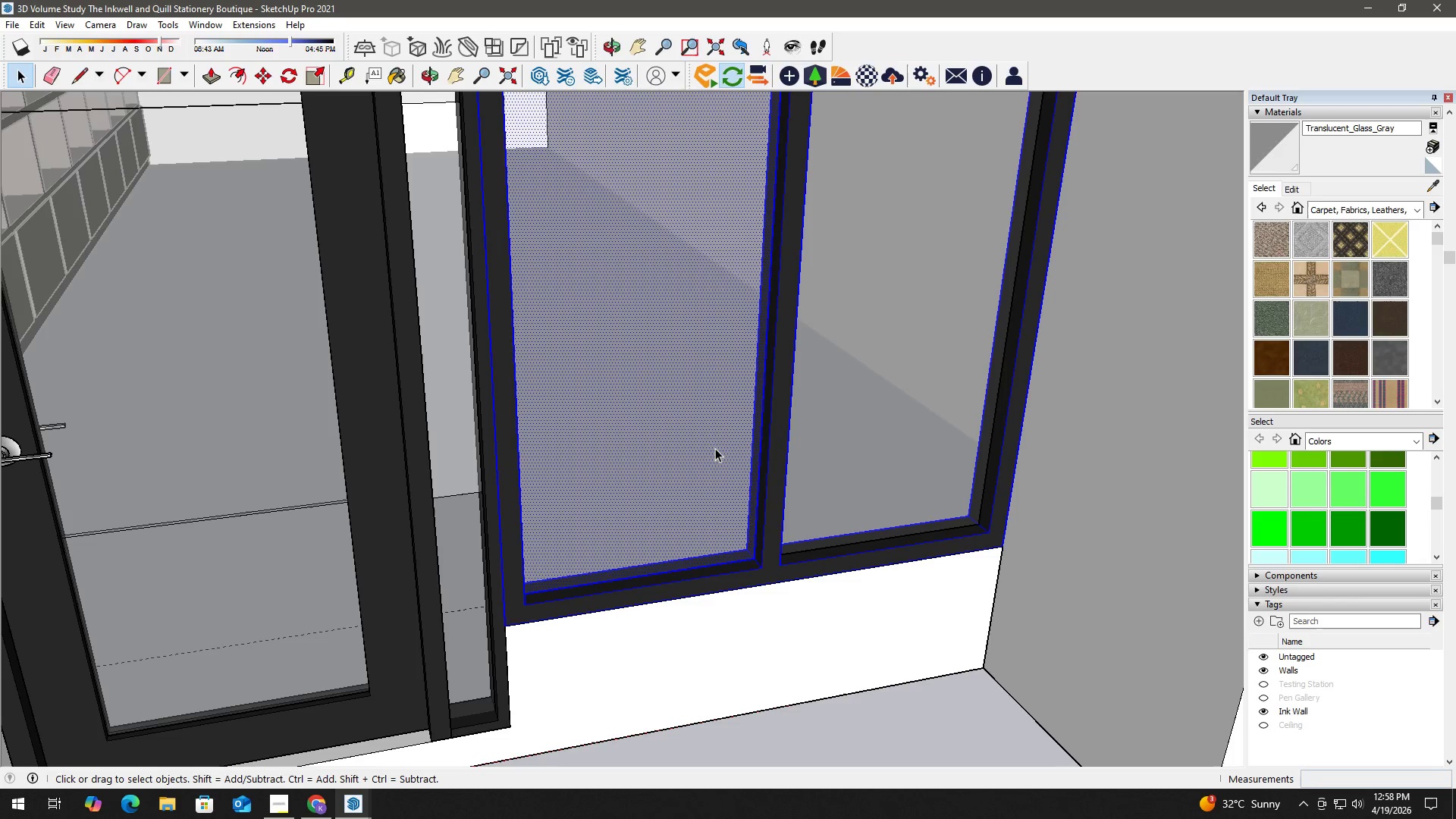 
key(Space)
 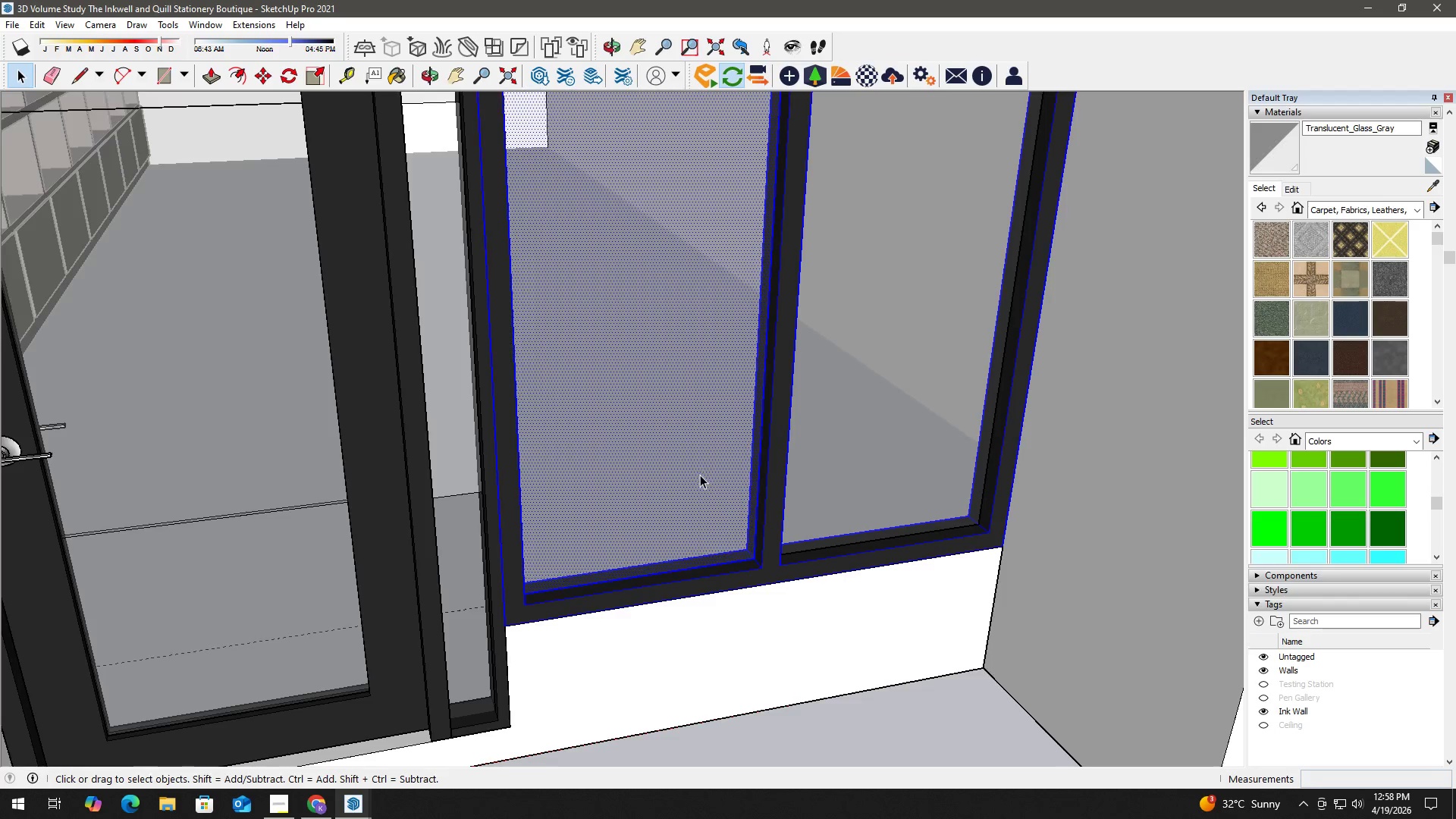 
scroll: coordinate [686, 494], scroll_direction: down, amount: 8.0
 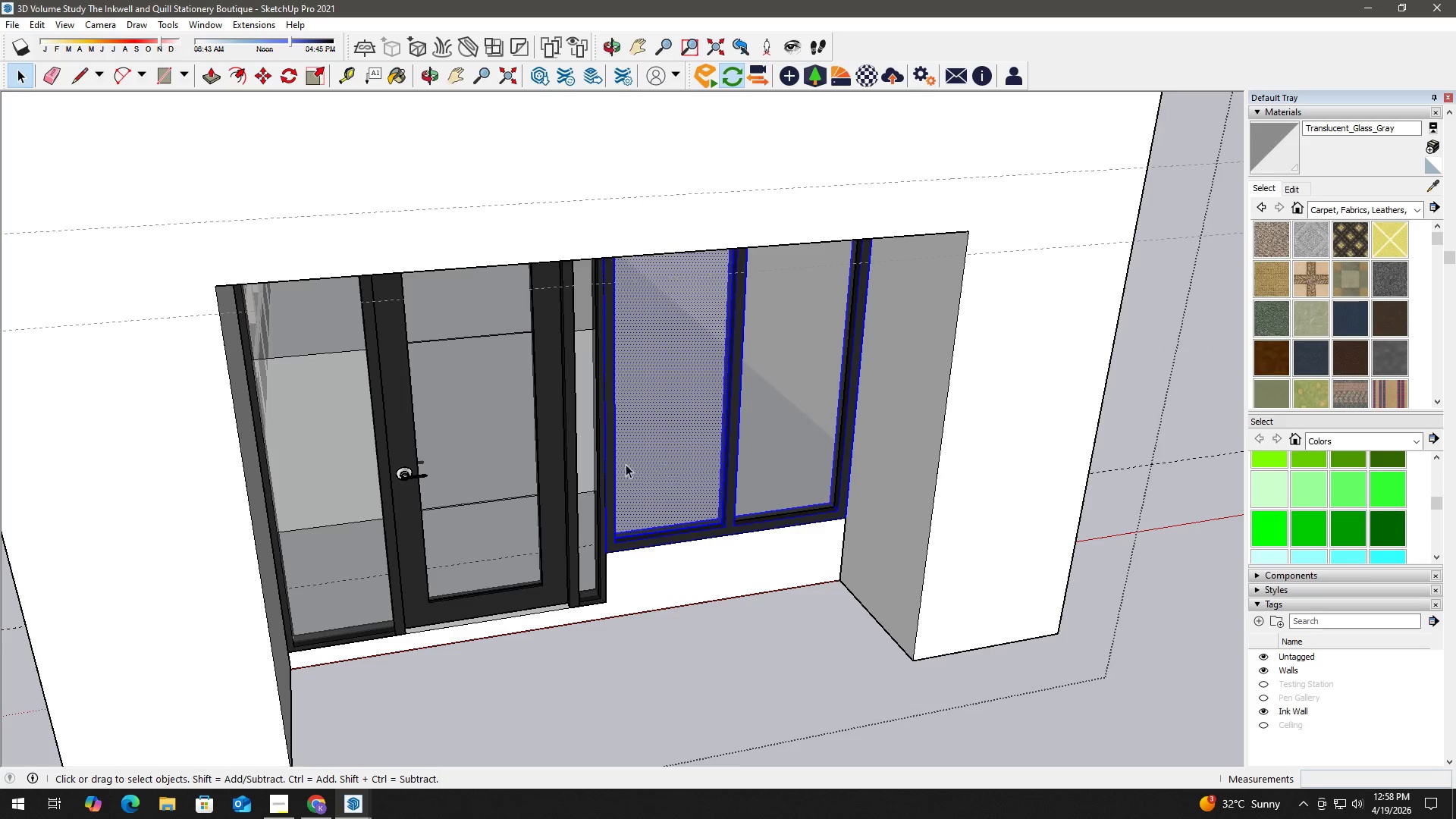 
right_click([657, 457])
 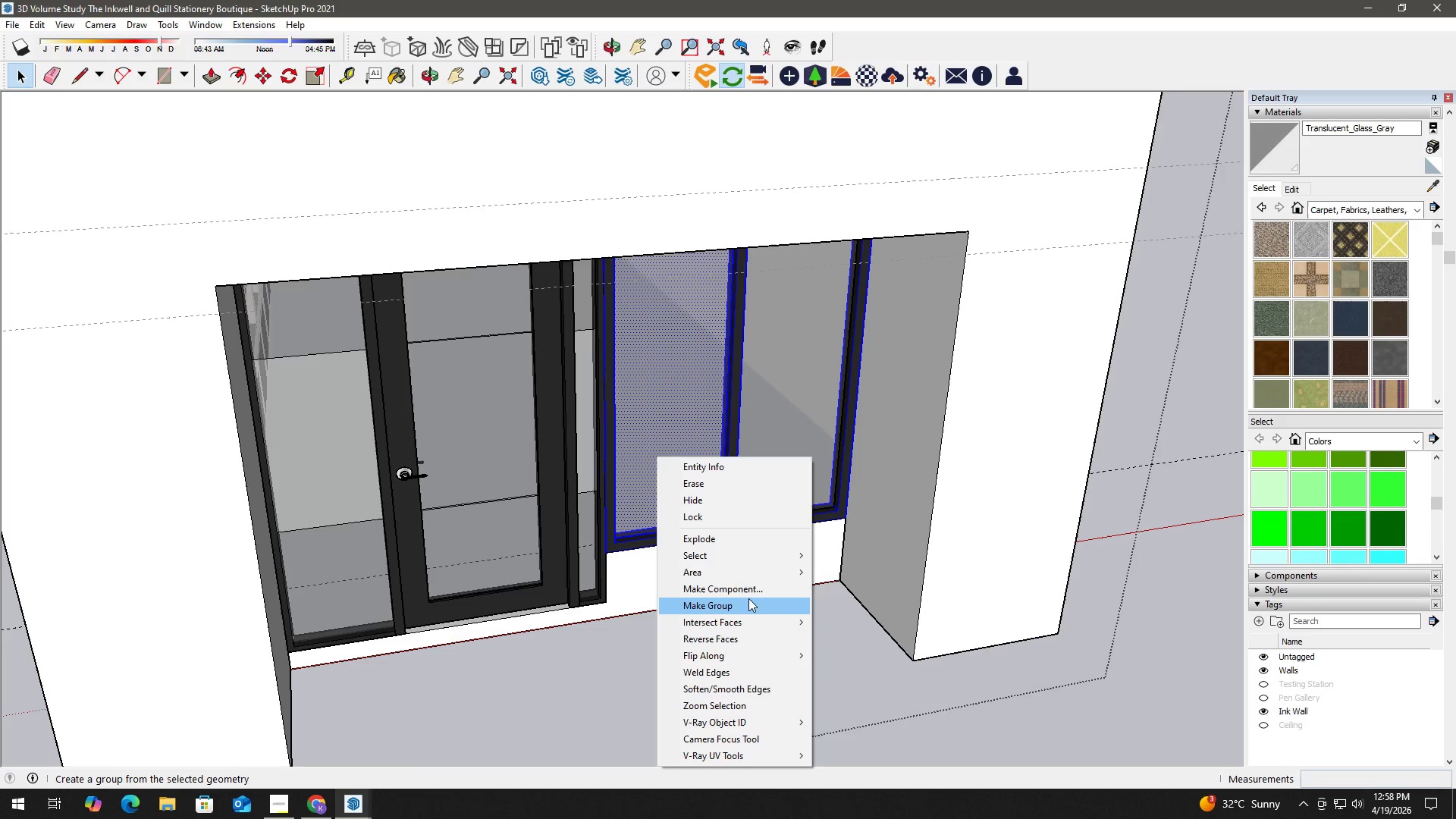 
left_click([748, 602])
 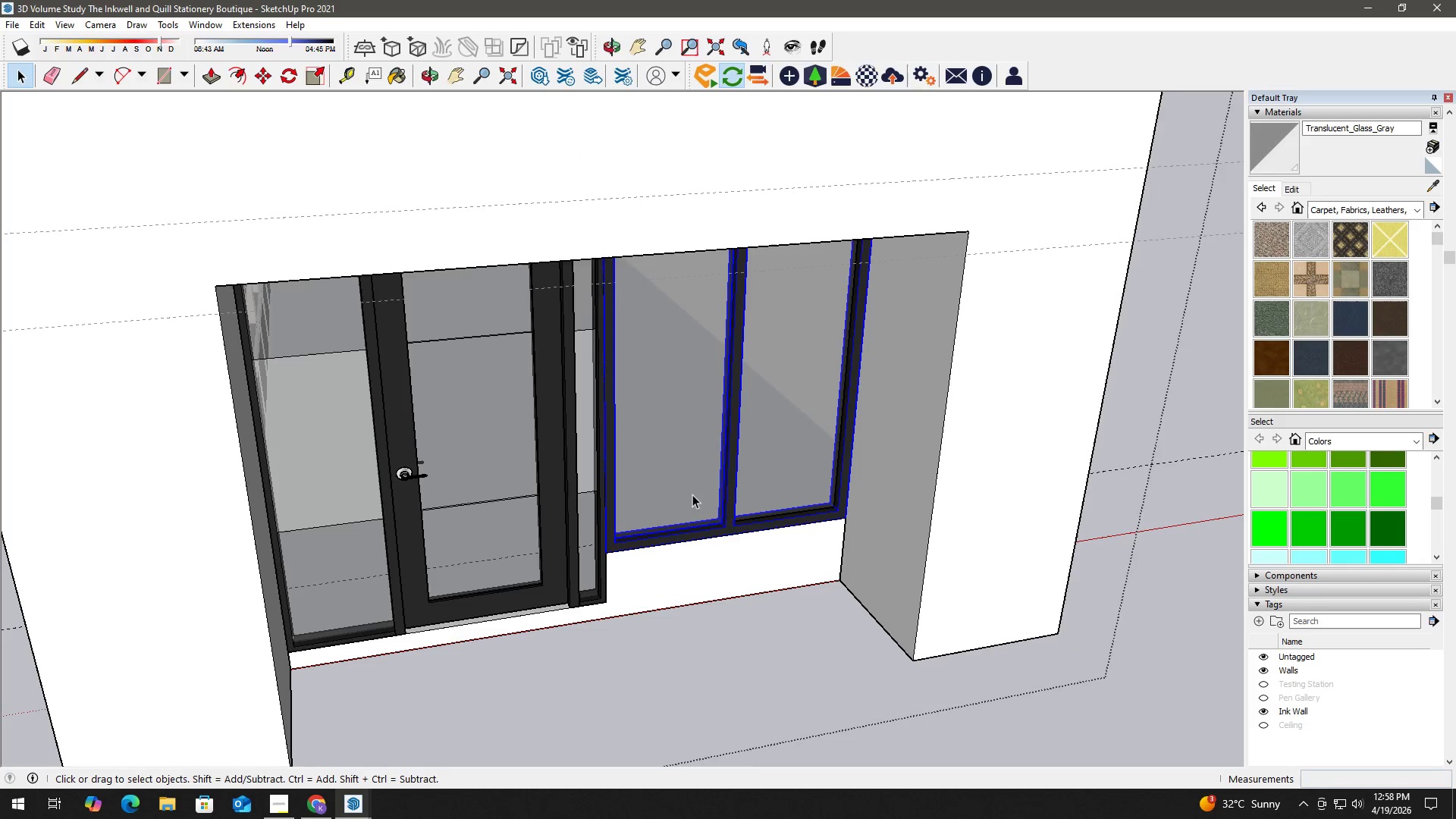 
double_click([513, 475])
 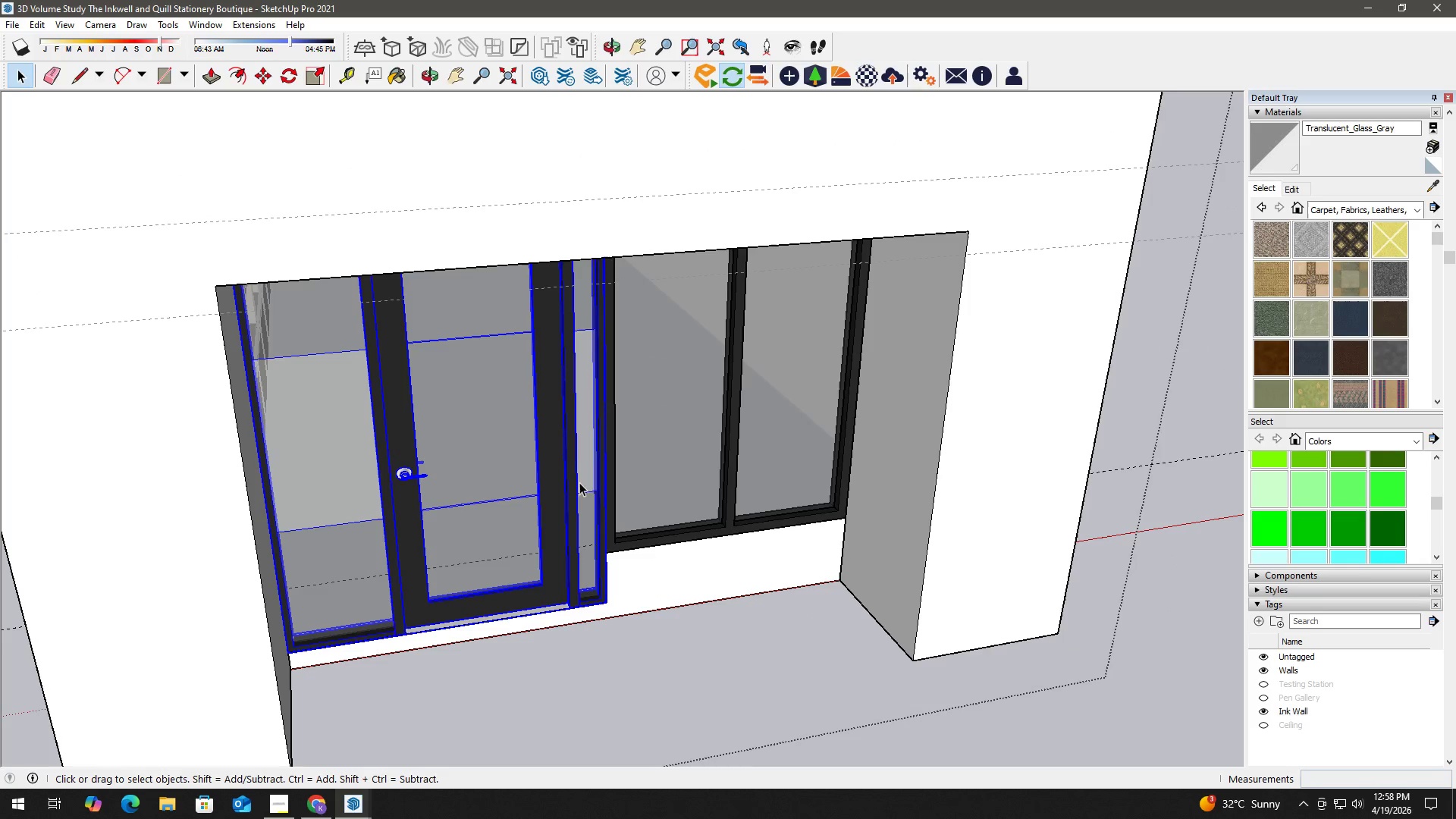 
key(Escape)
 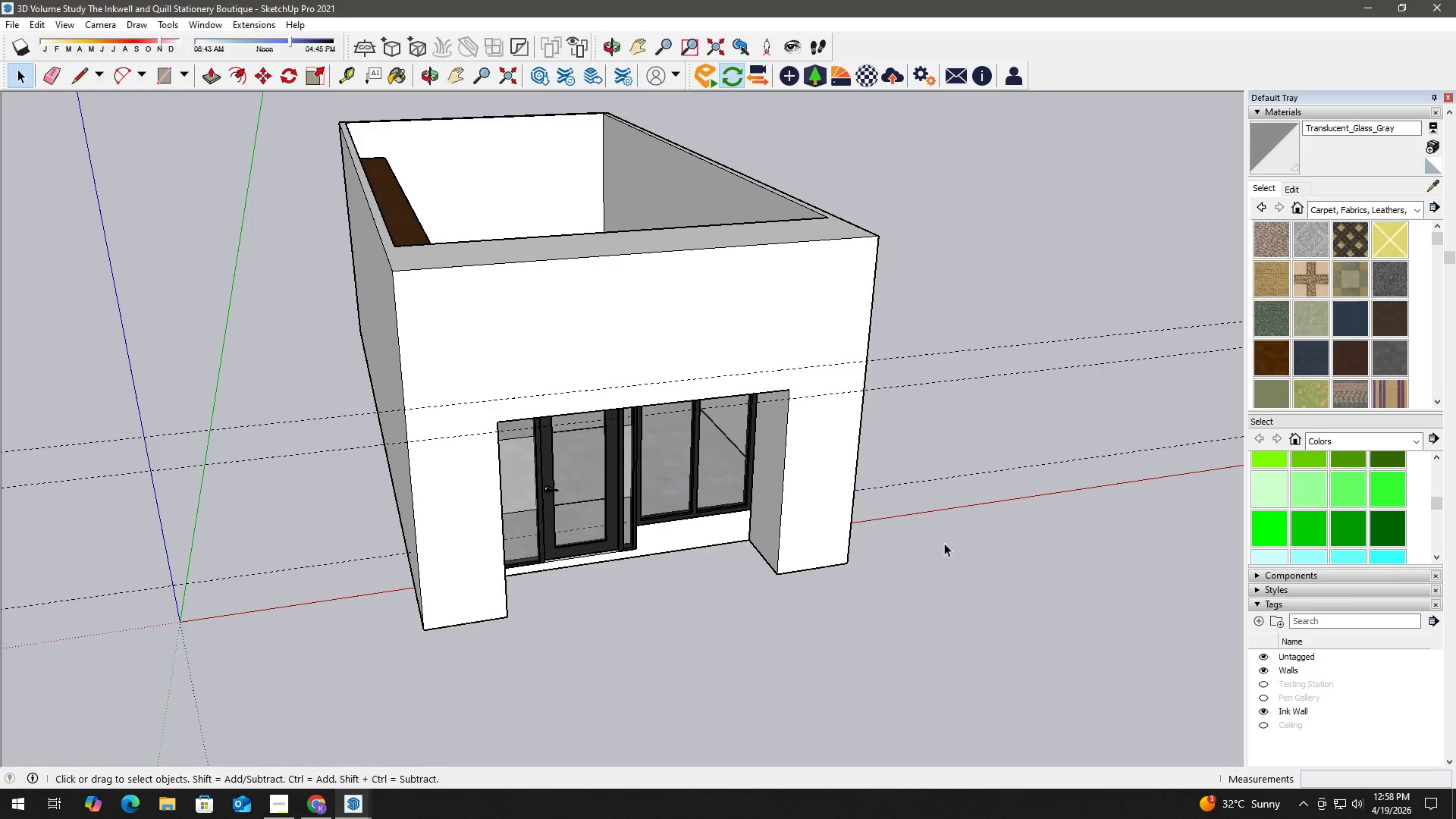 
scroll: coordinate [665, 506], scroll_direction: down, amount: 8.0
 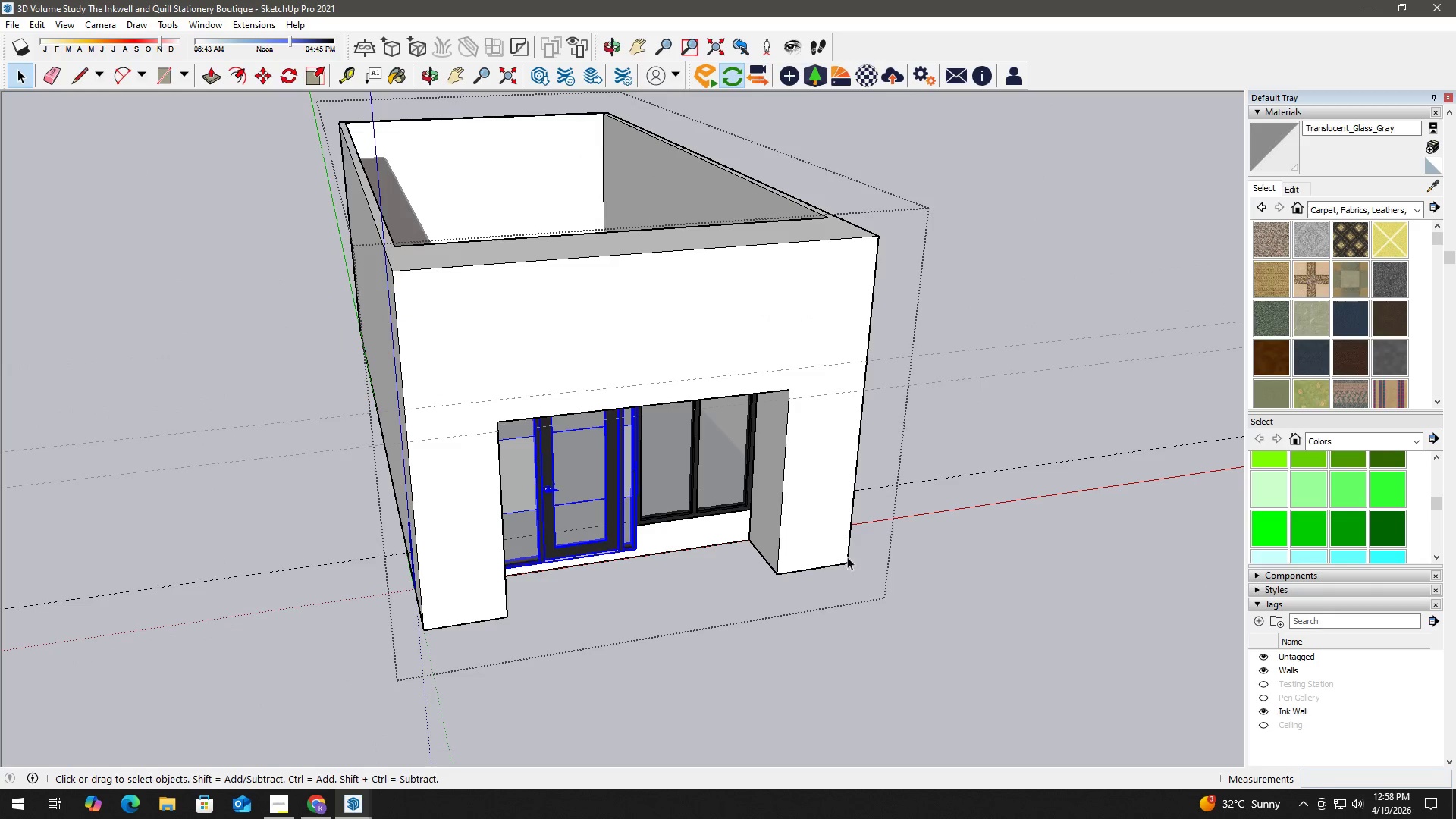 
key(Escape)
 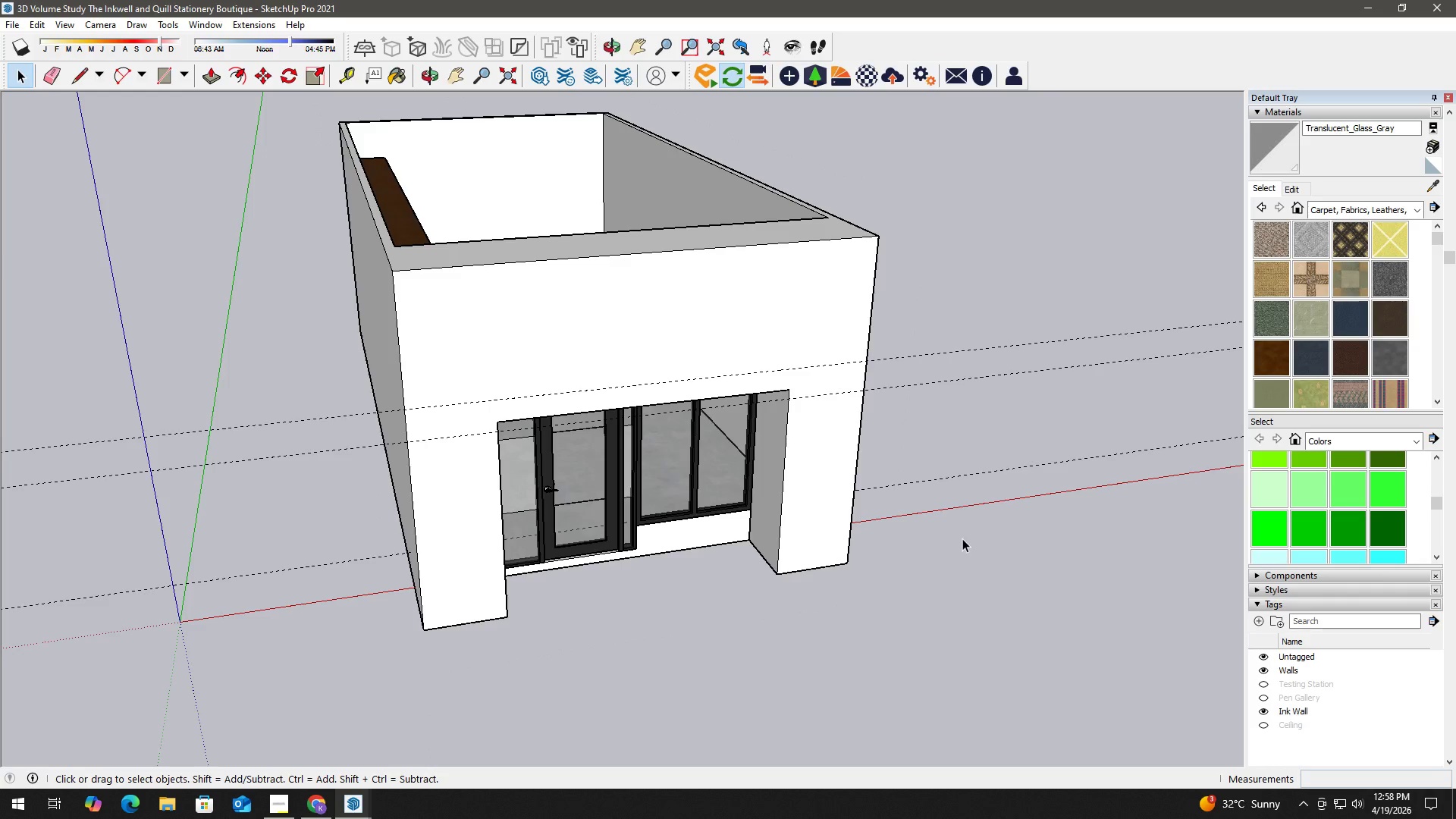 
key(Escape)
 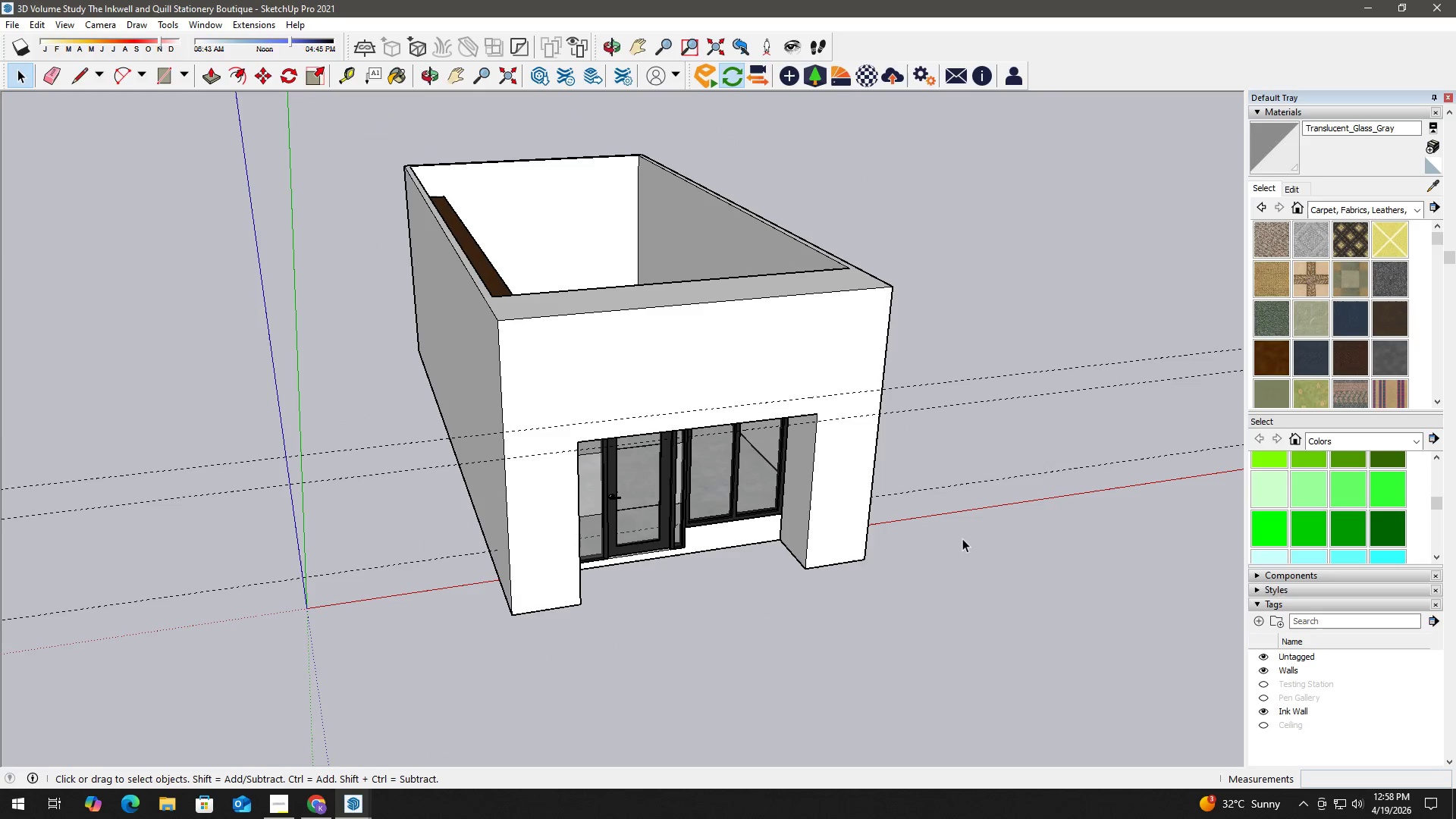 
key(Escape)
 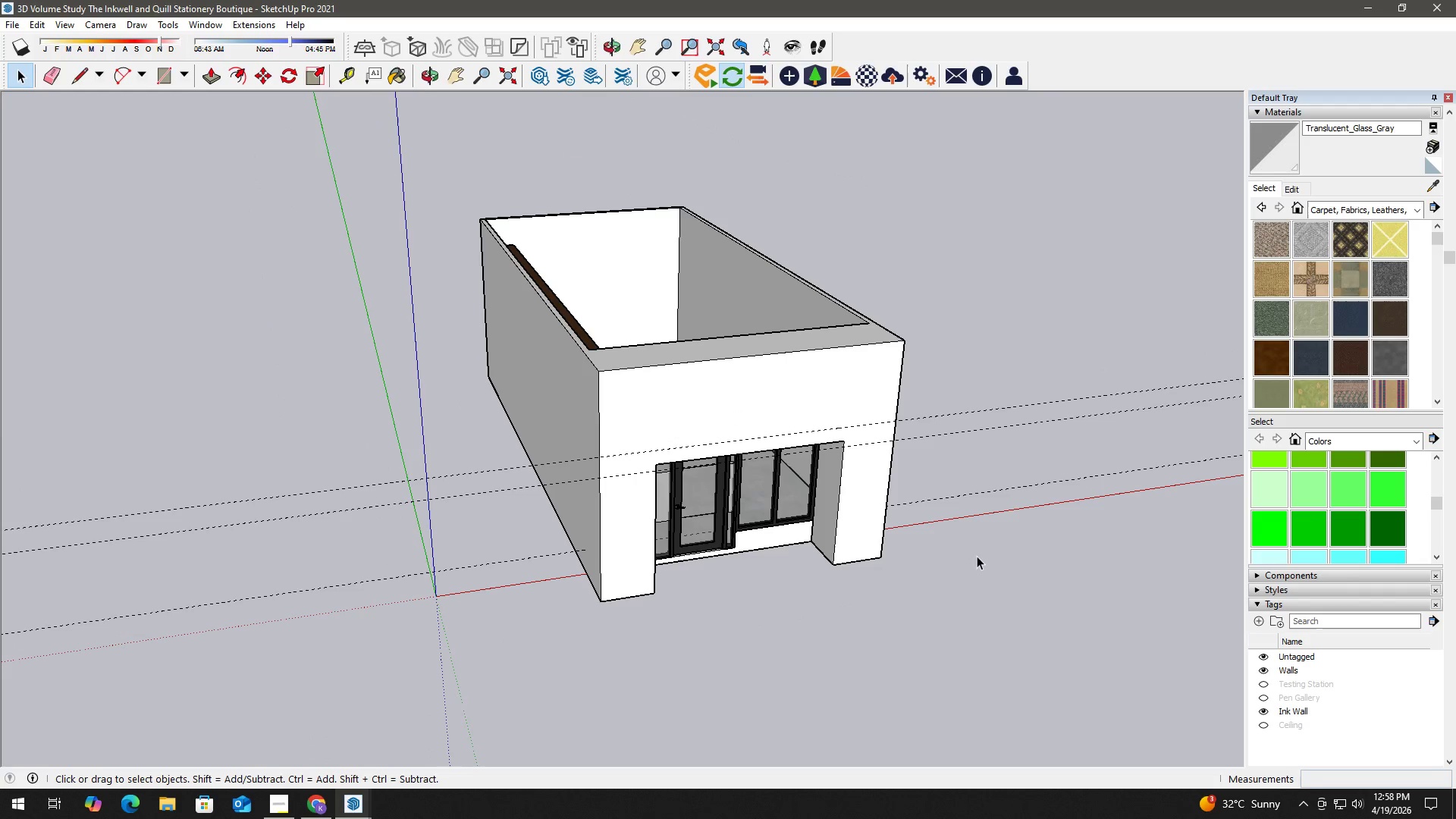 
scroll: coordinate [950, 549], scroll_direction: down, amount: 4.0
 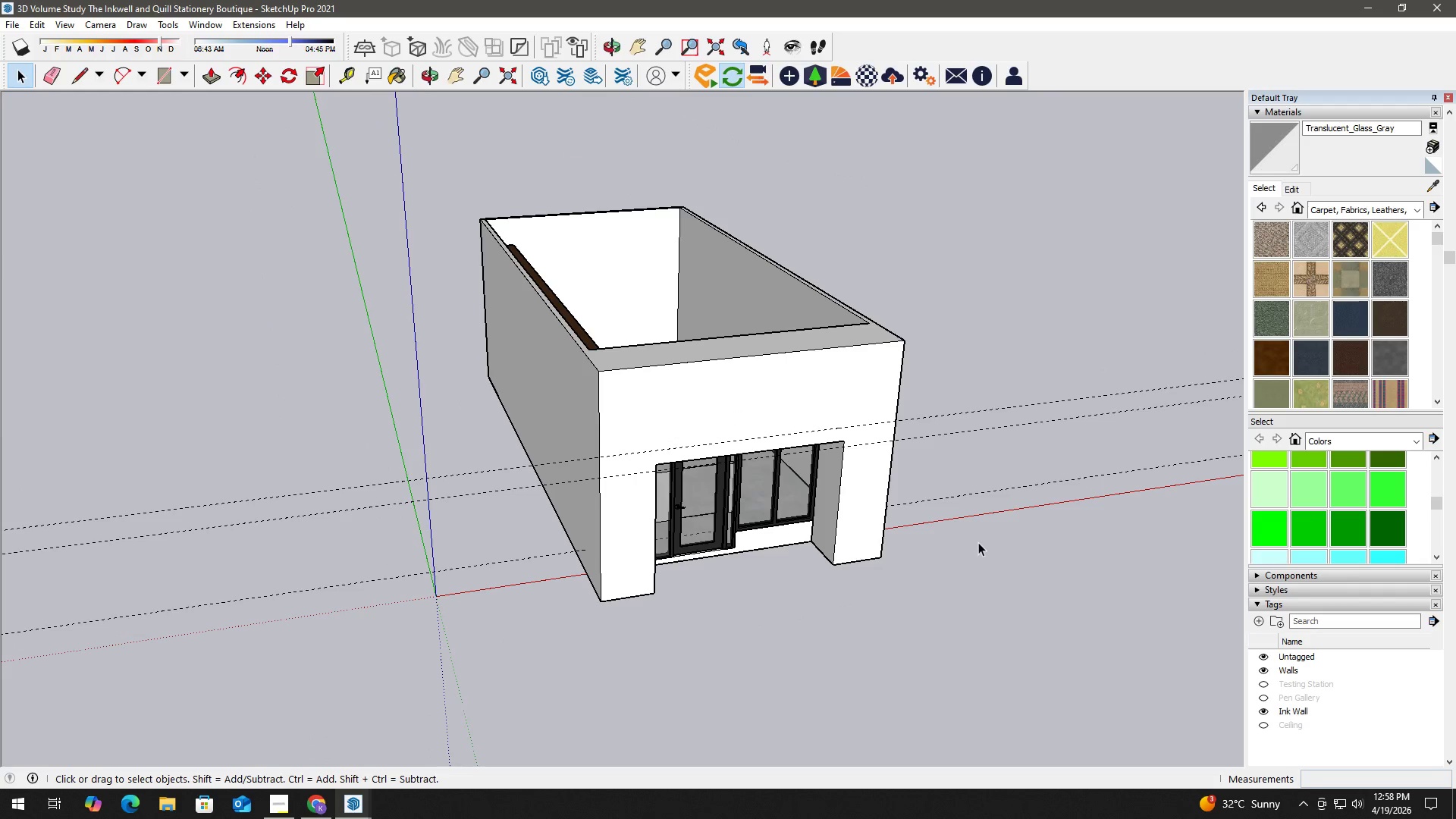 
key(E)
 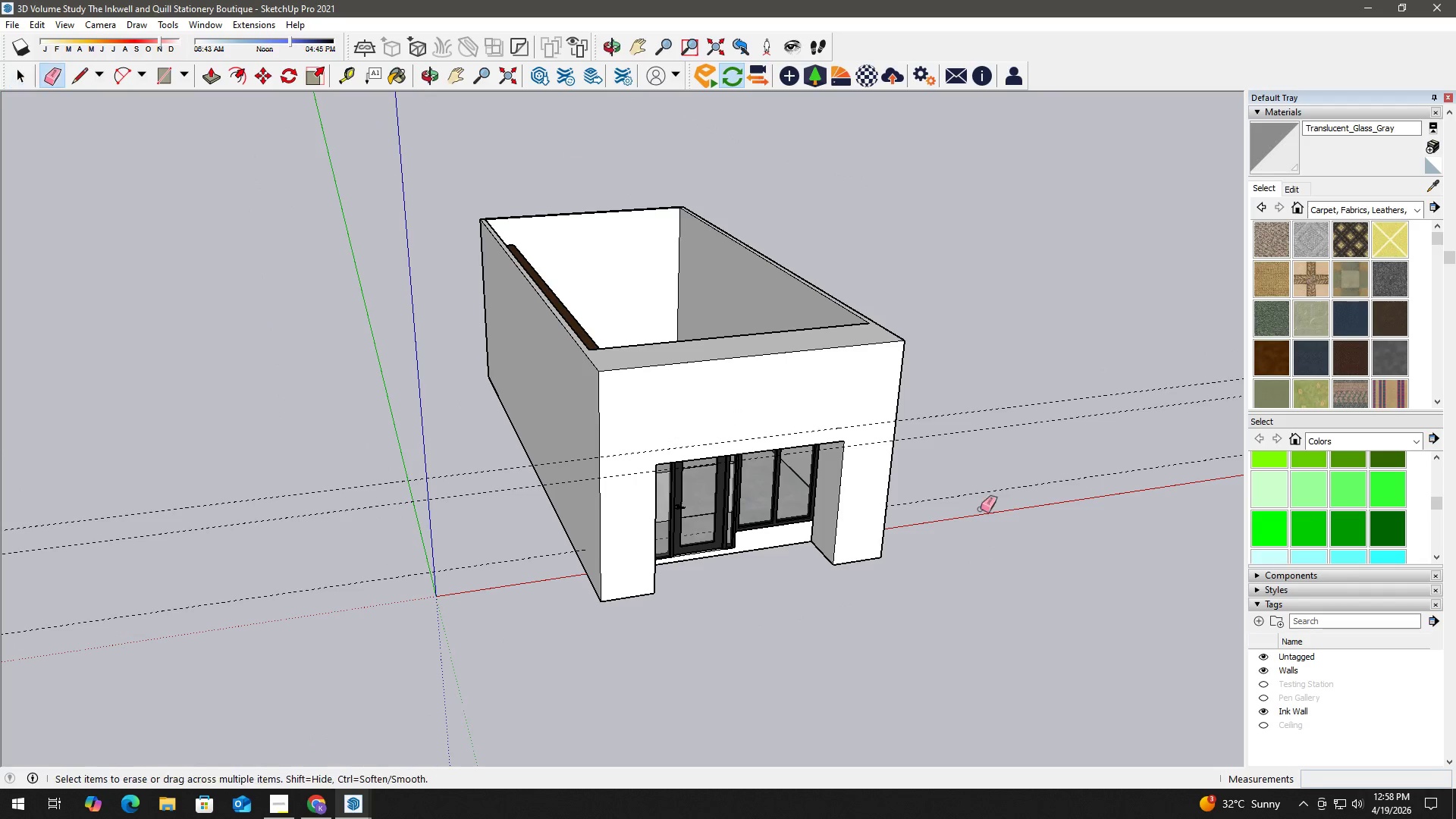 
left_click_drag(start_coordinate=[981, 514], to_coordinate=[969, 397])
 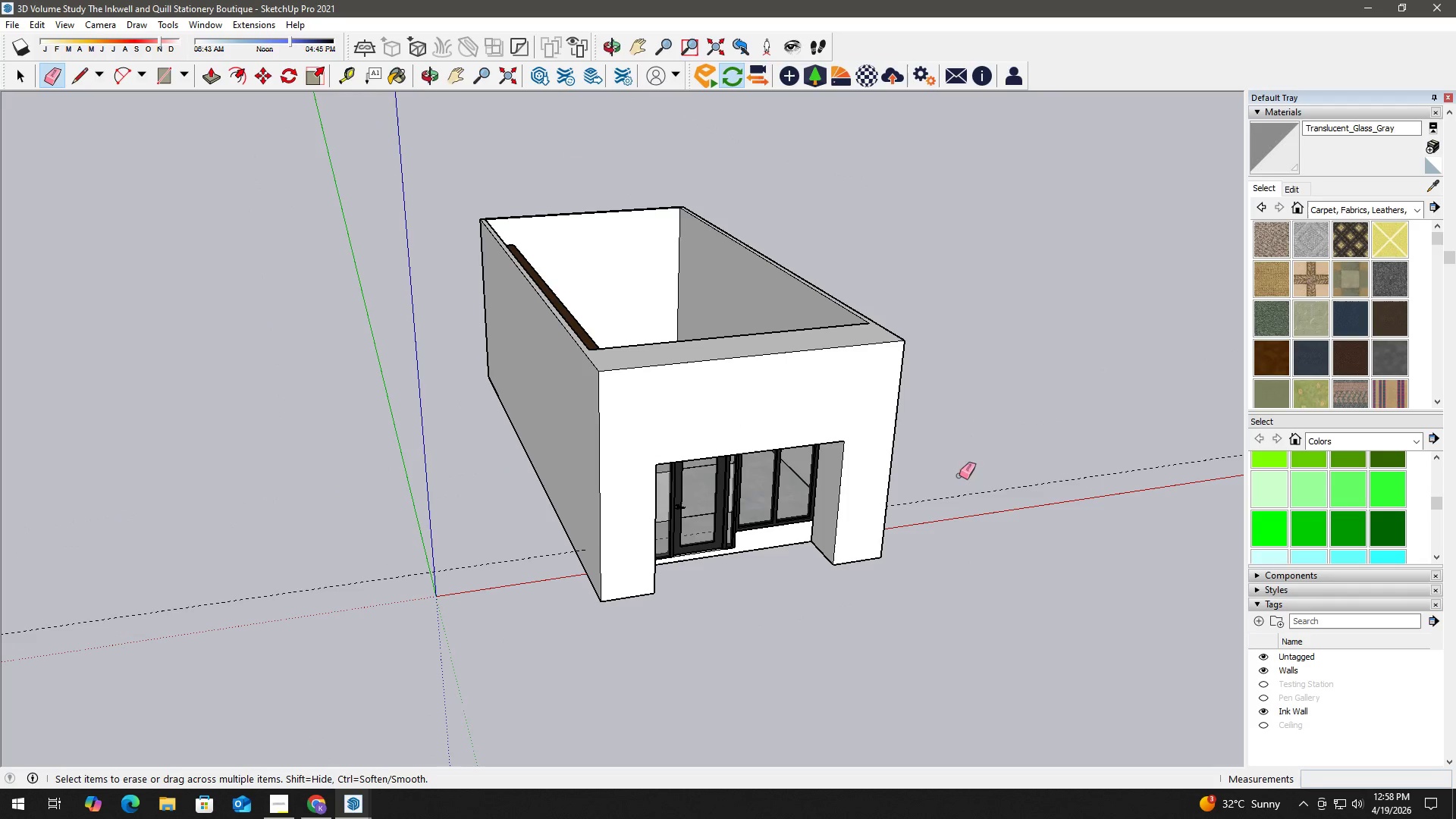 
left_click_drag(start_coordinate=[960, 500], to_coordinate=[960, 469])
 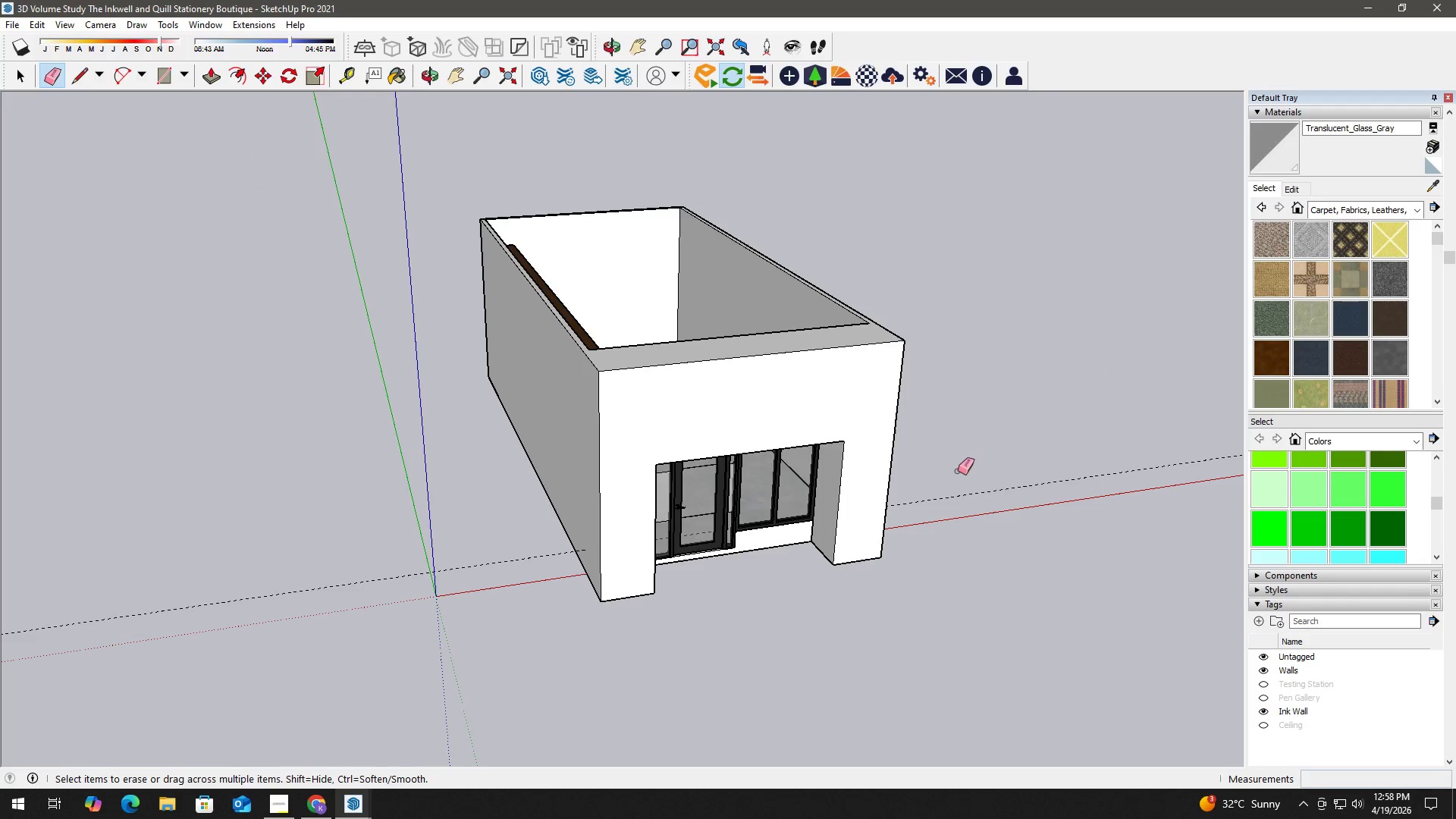 
key(Space)
 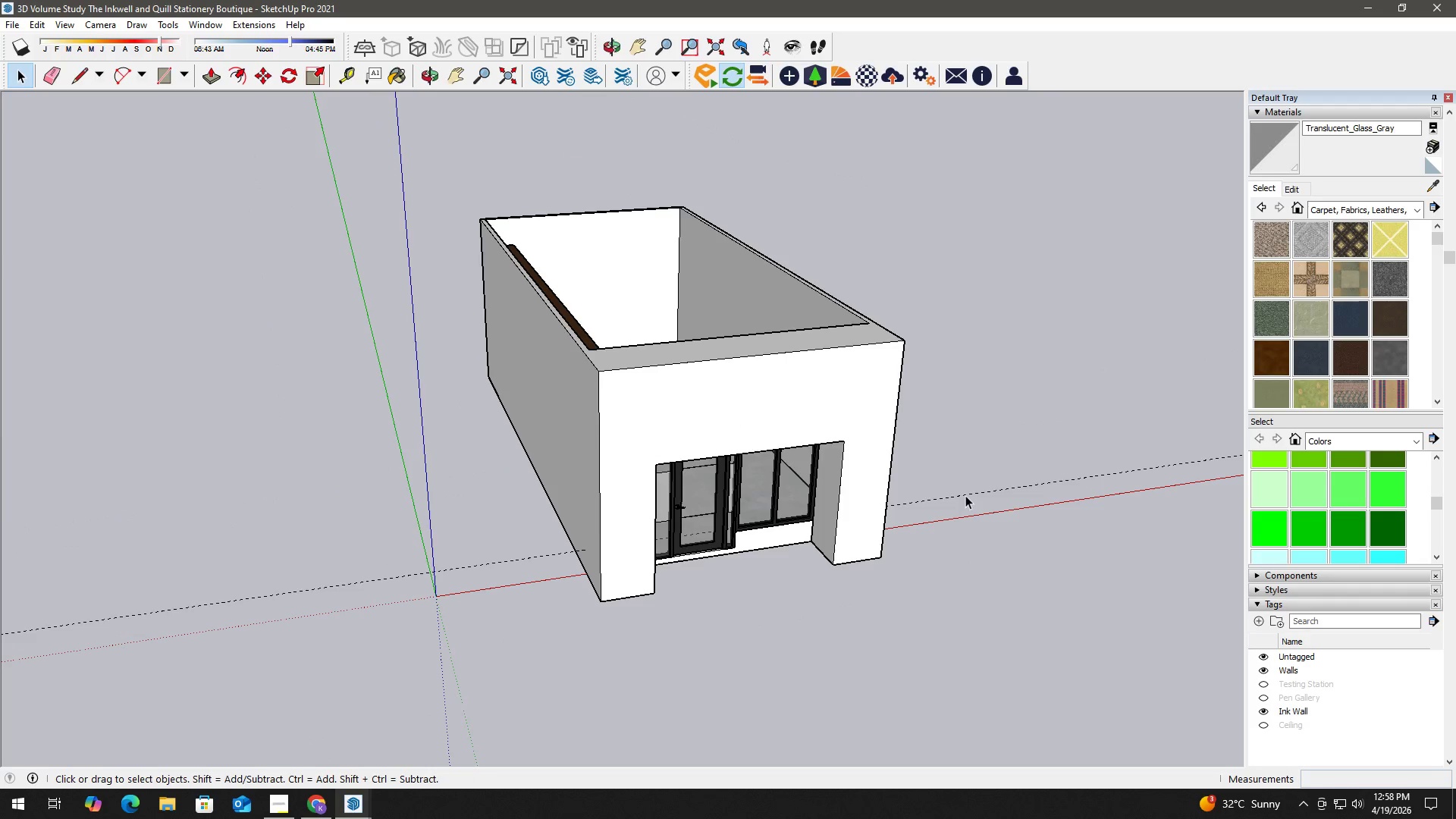 
double_click([965, 495])
 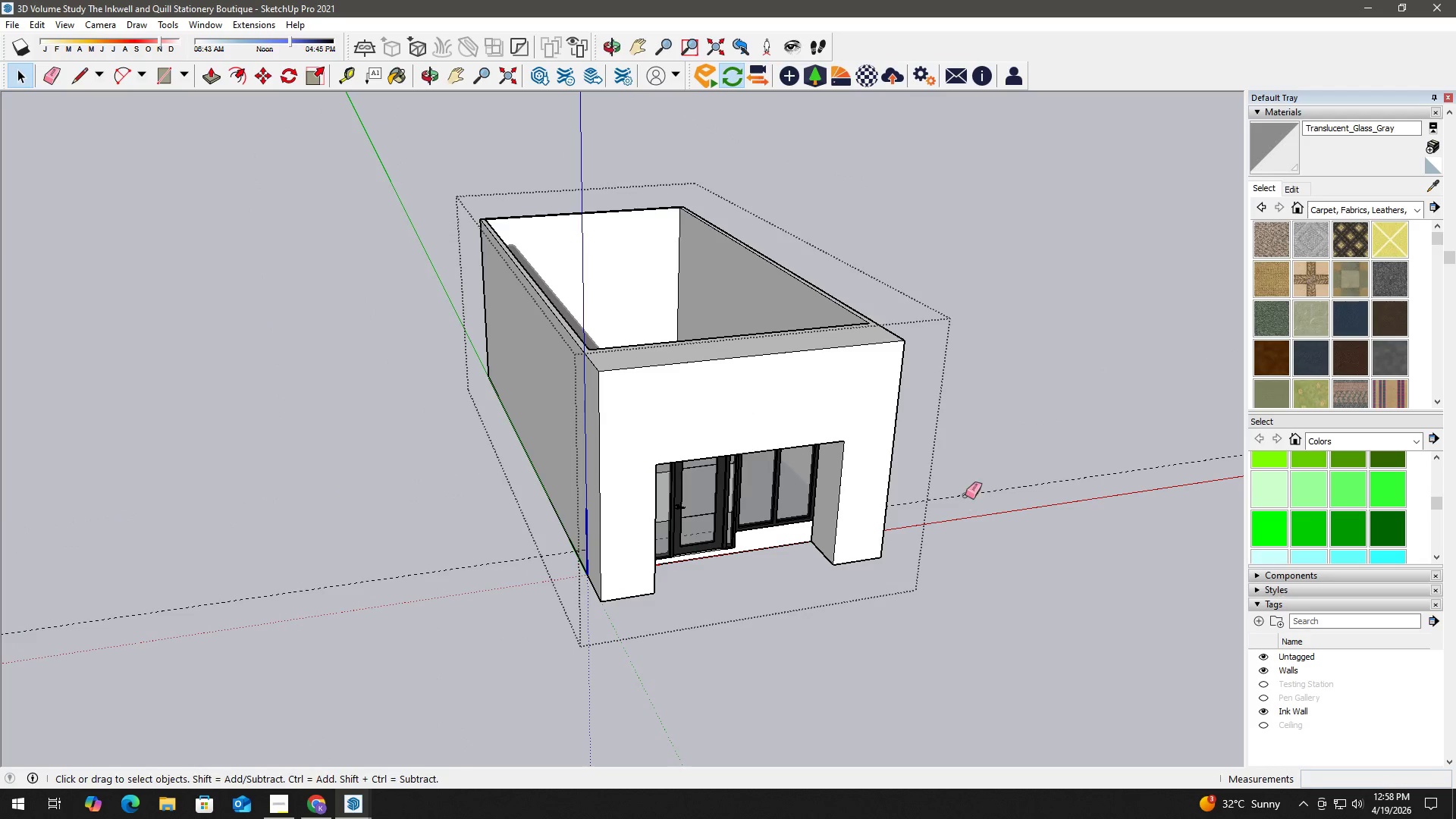 
key(E)
 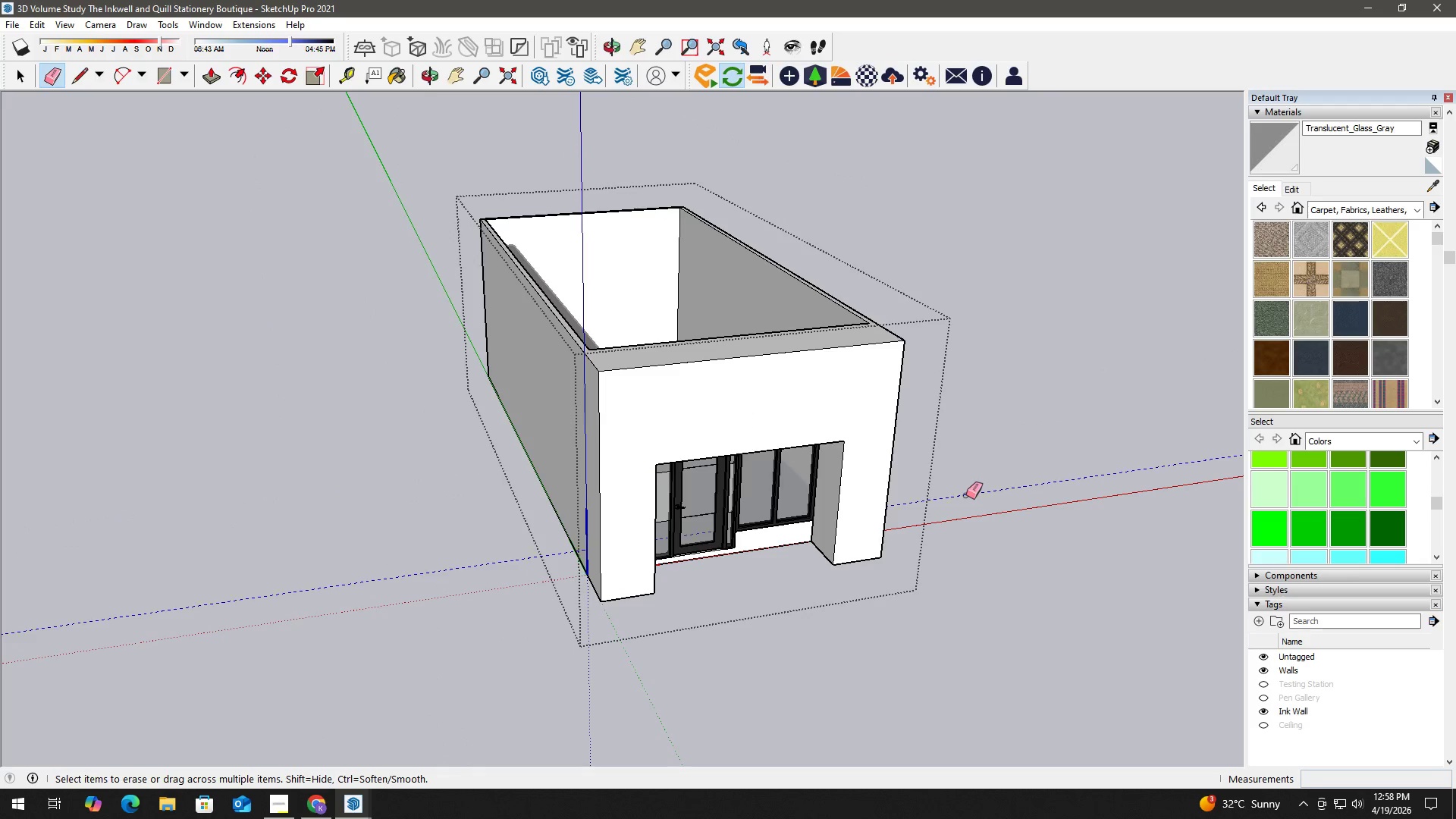 
left_click_drag(start_coordinate=[966, 495], to_coordinate=[966, 491])
 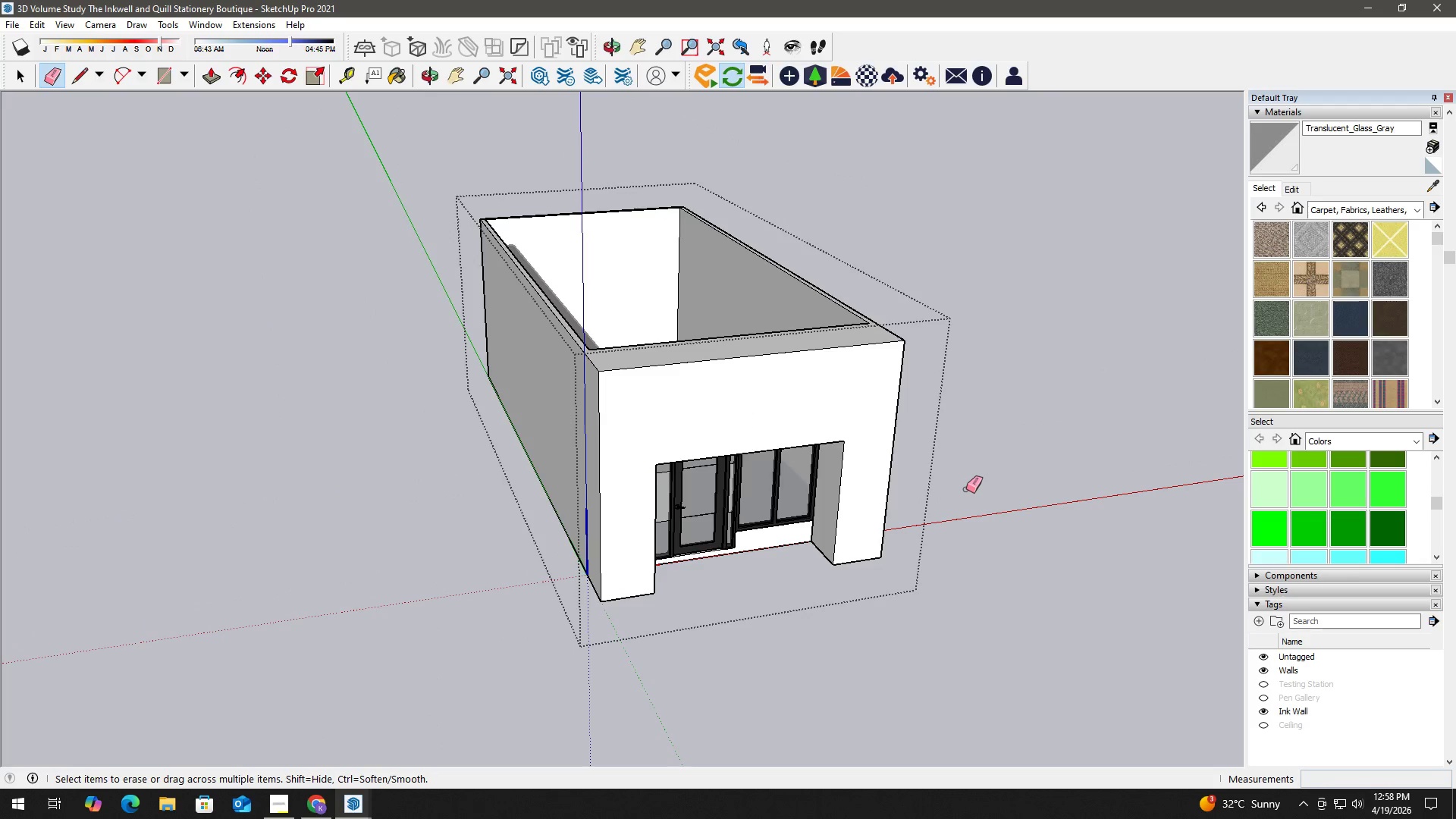 
key(Space)
 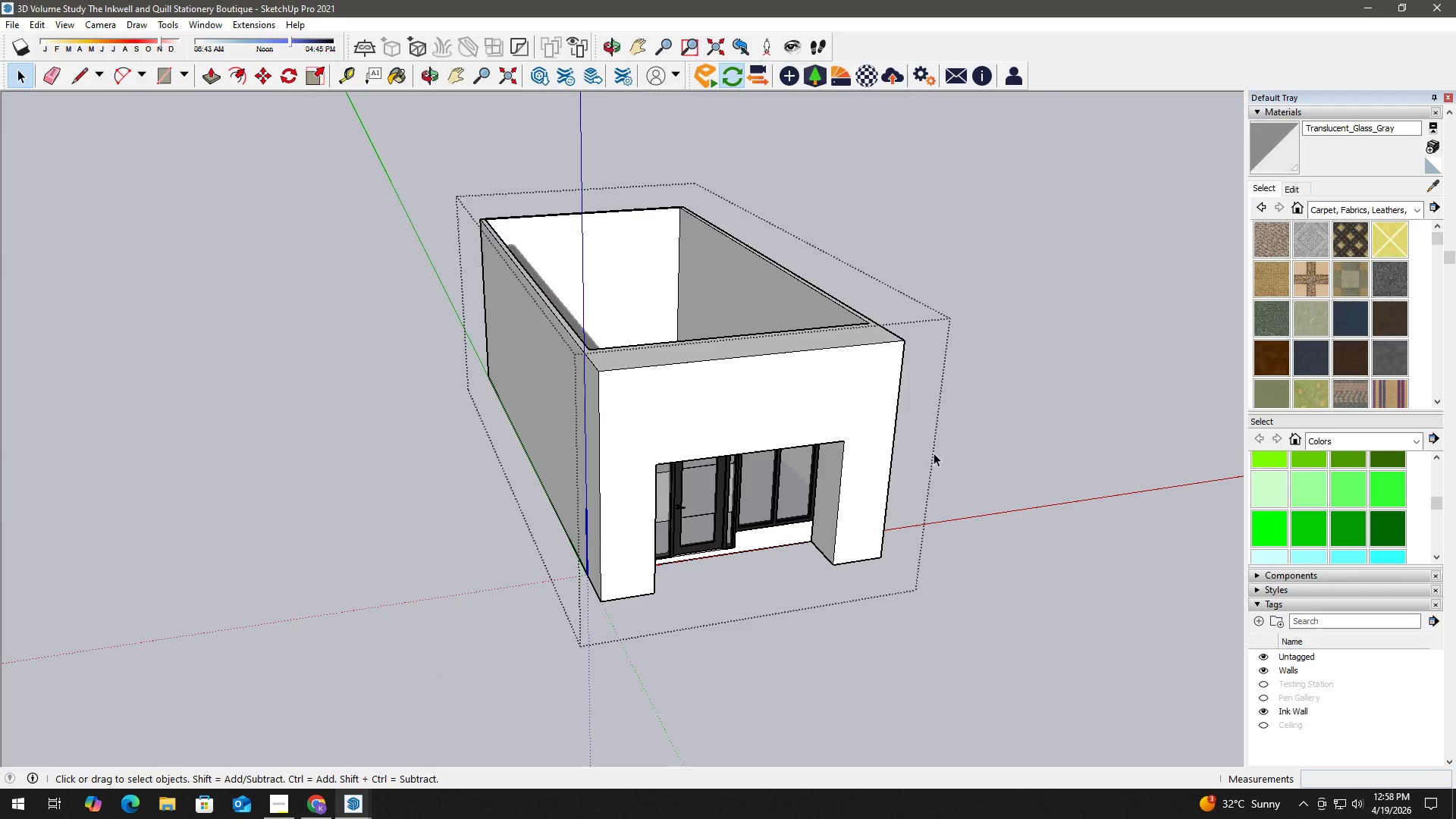 
key(Escape)
 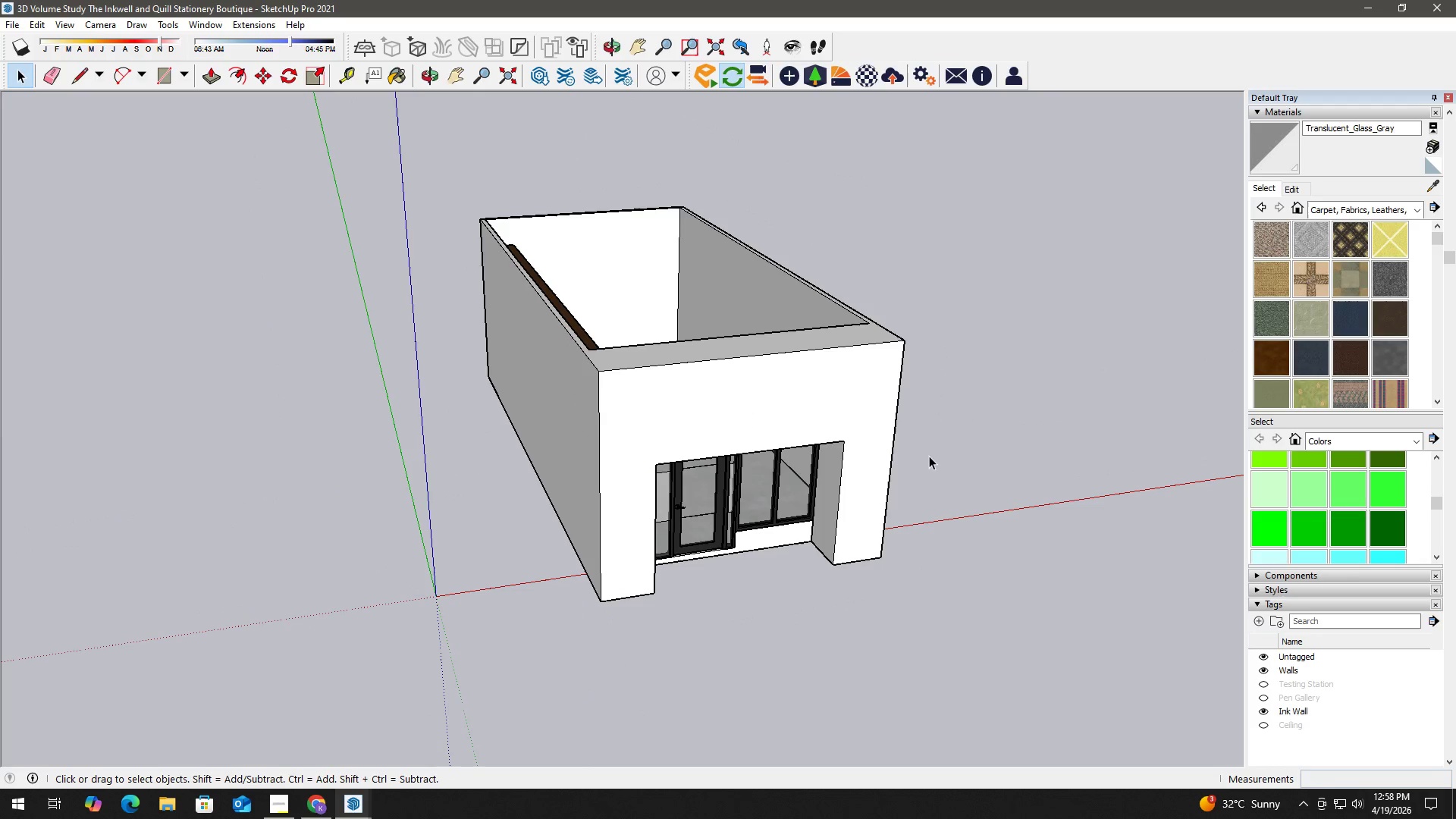 
key(Escape)
 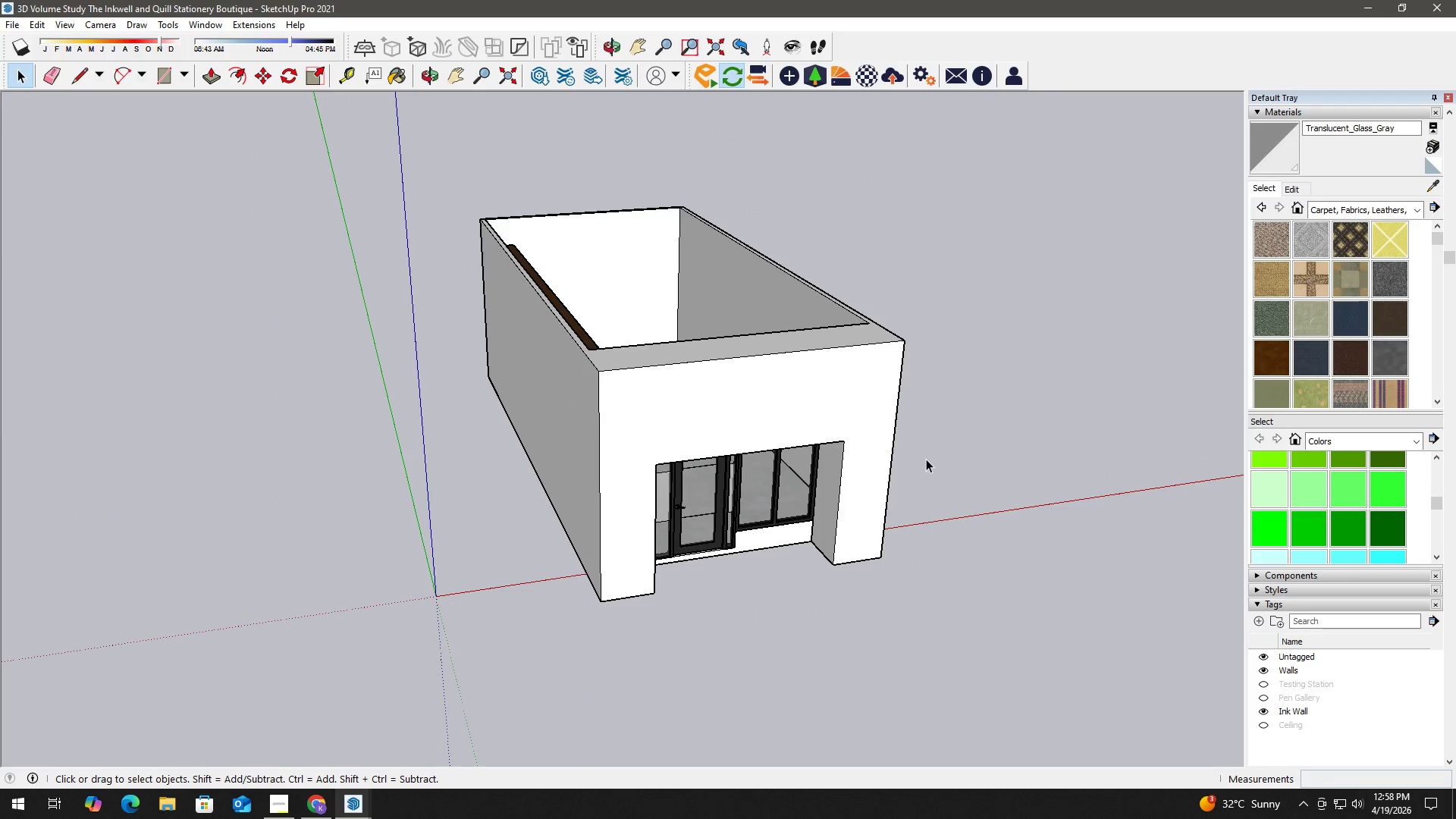 
key(Escape)
 